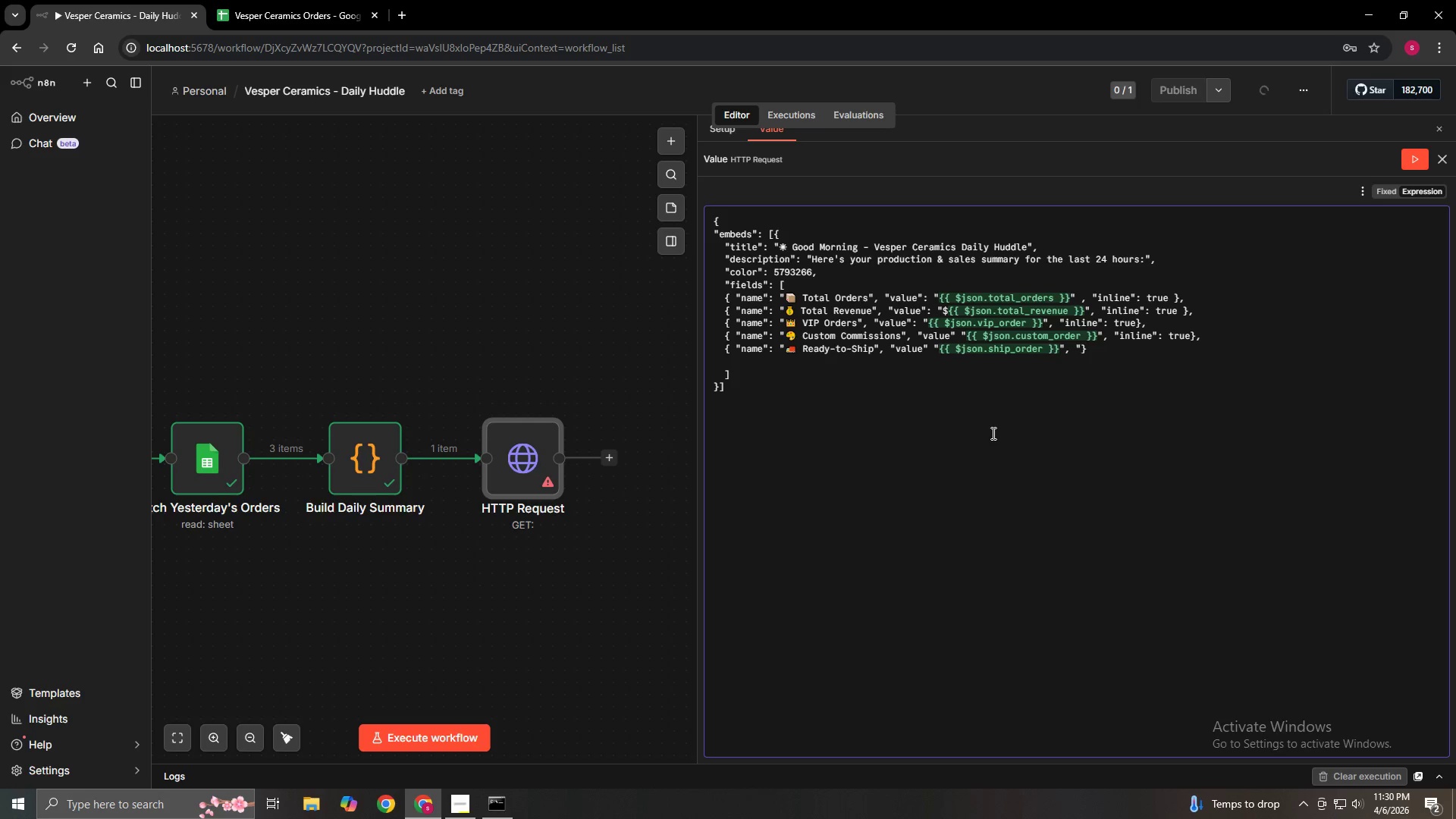 
type(inline")
 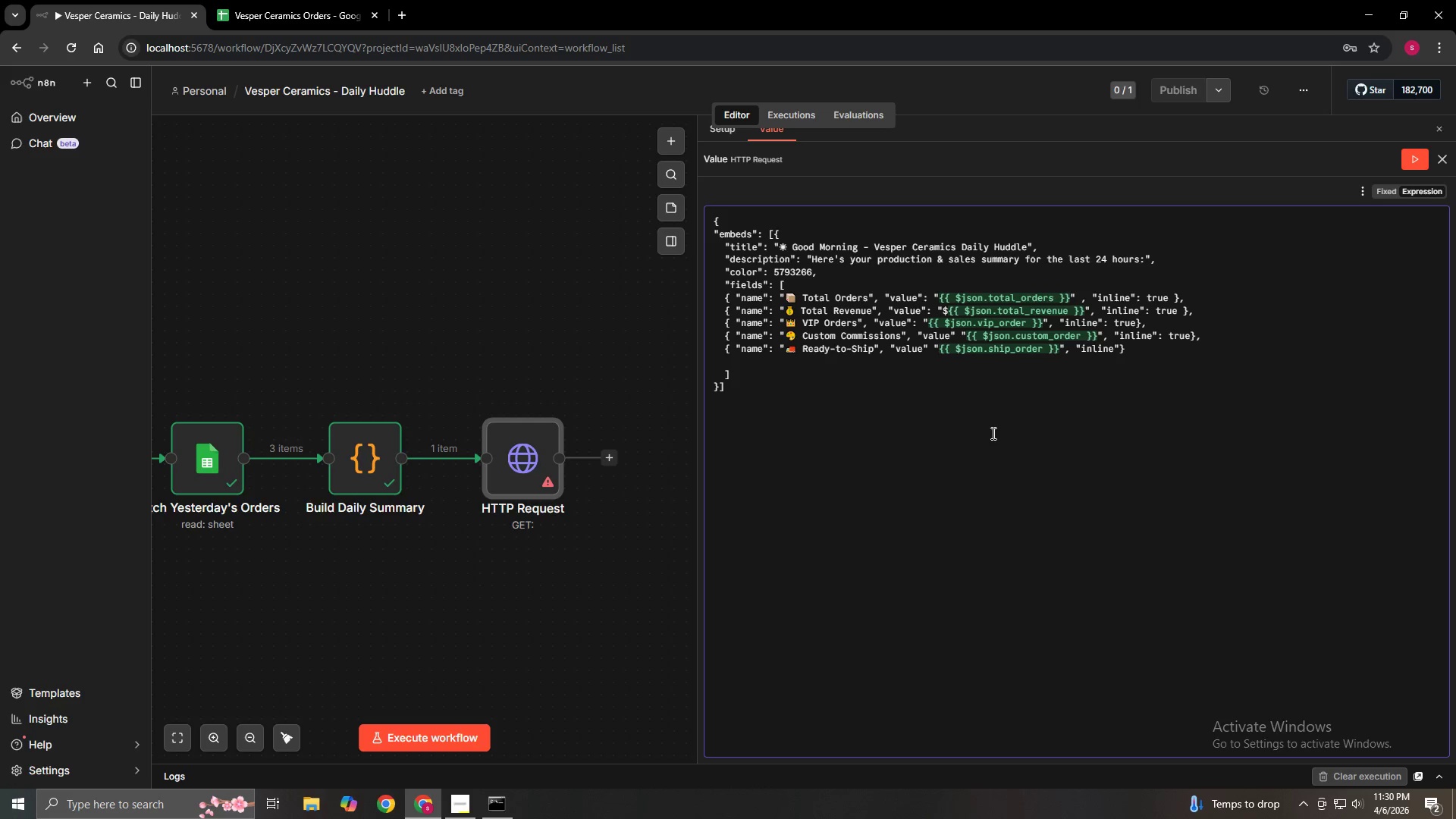 
type(: true,)
 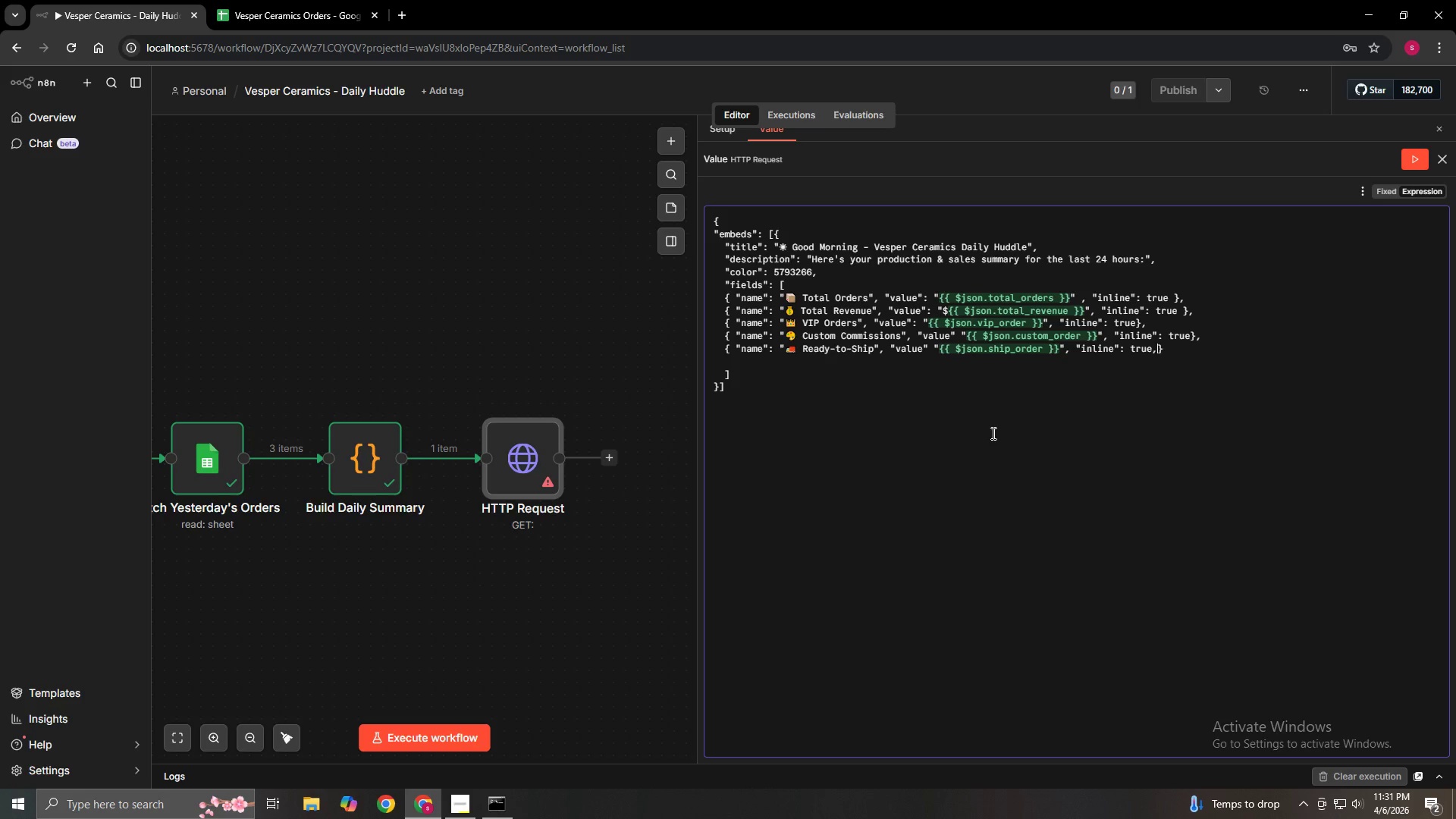 
key(ArrowRight)
 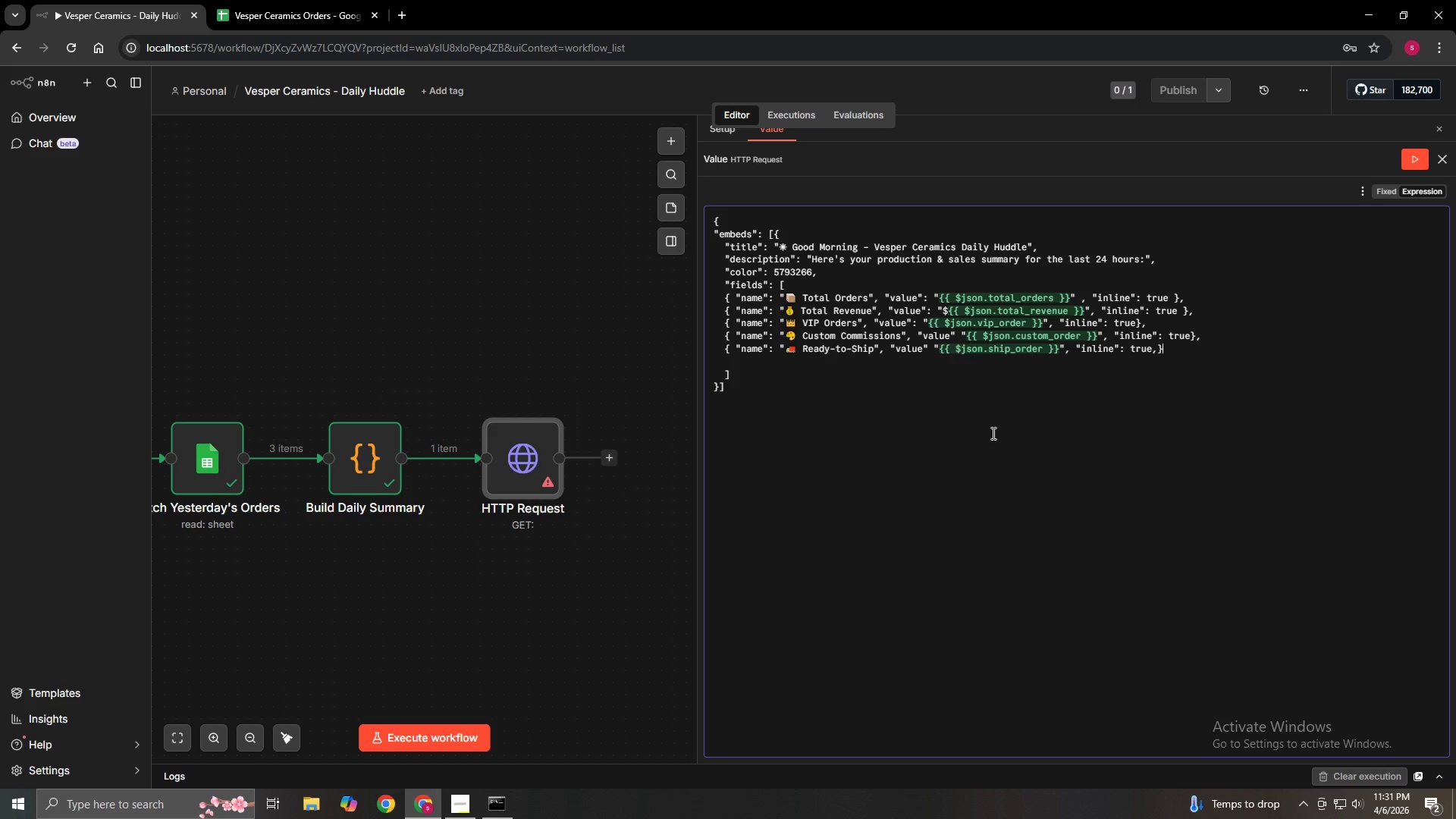 
key(ArrowRight)
 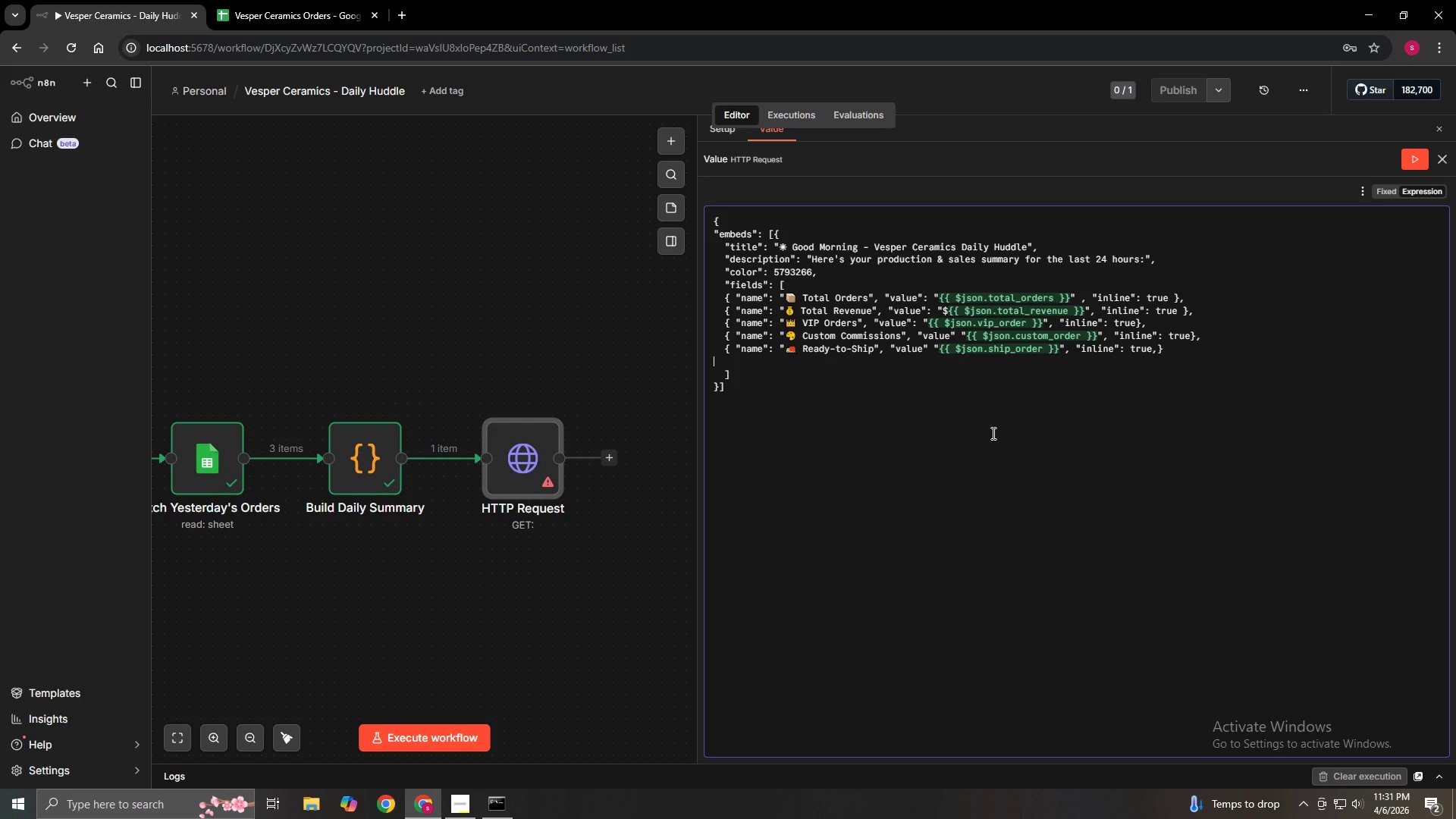 
key(Backspace)
 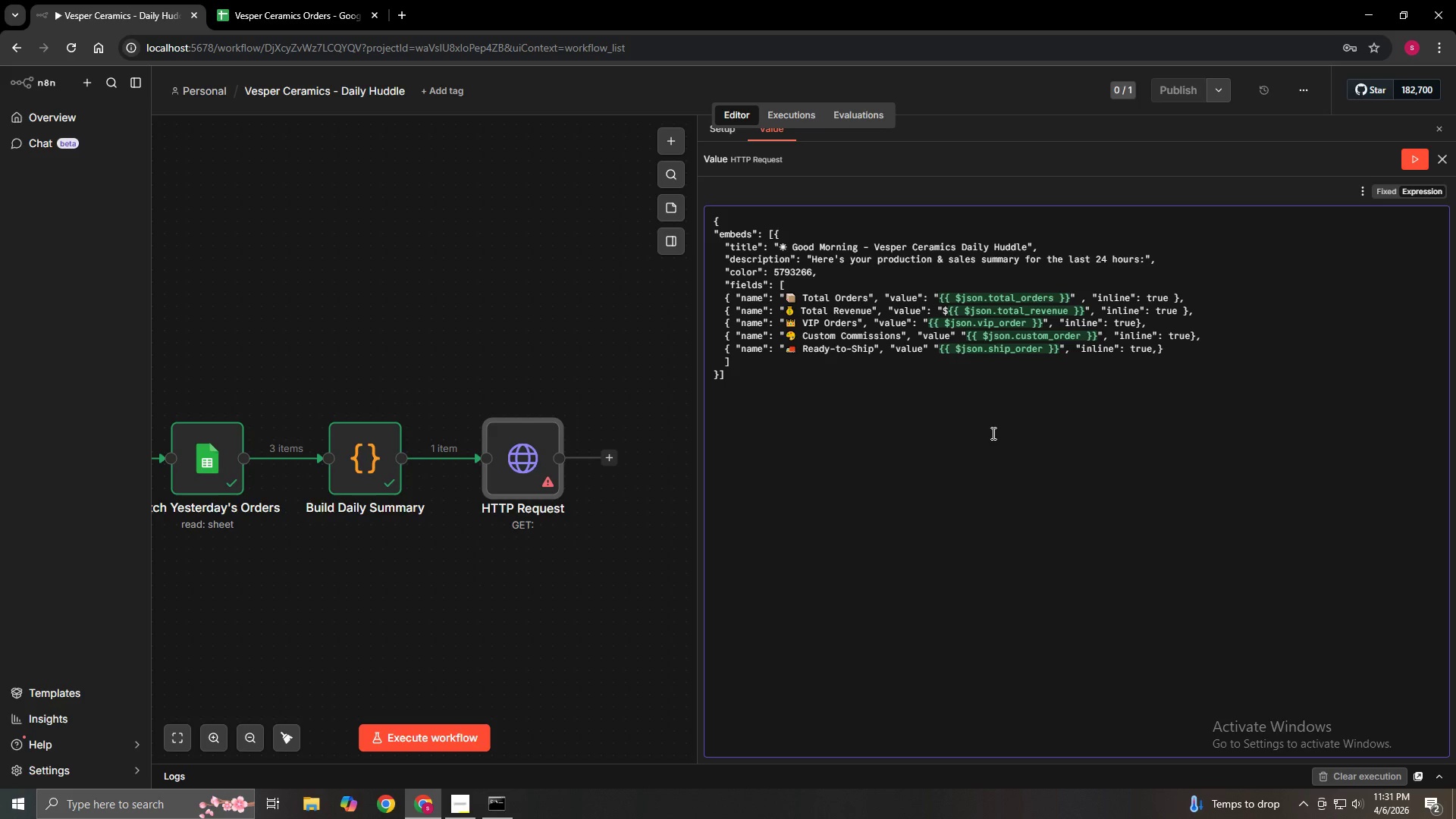 
key(ArrowRight)
 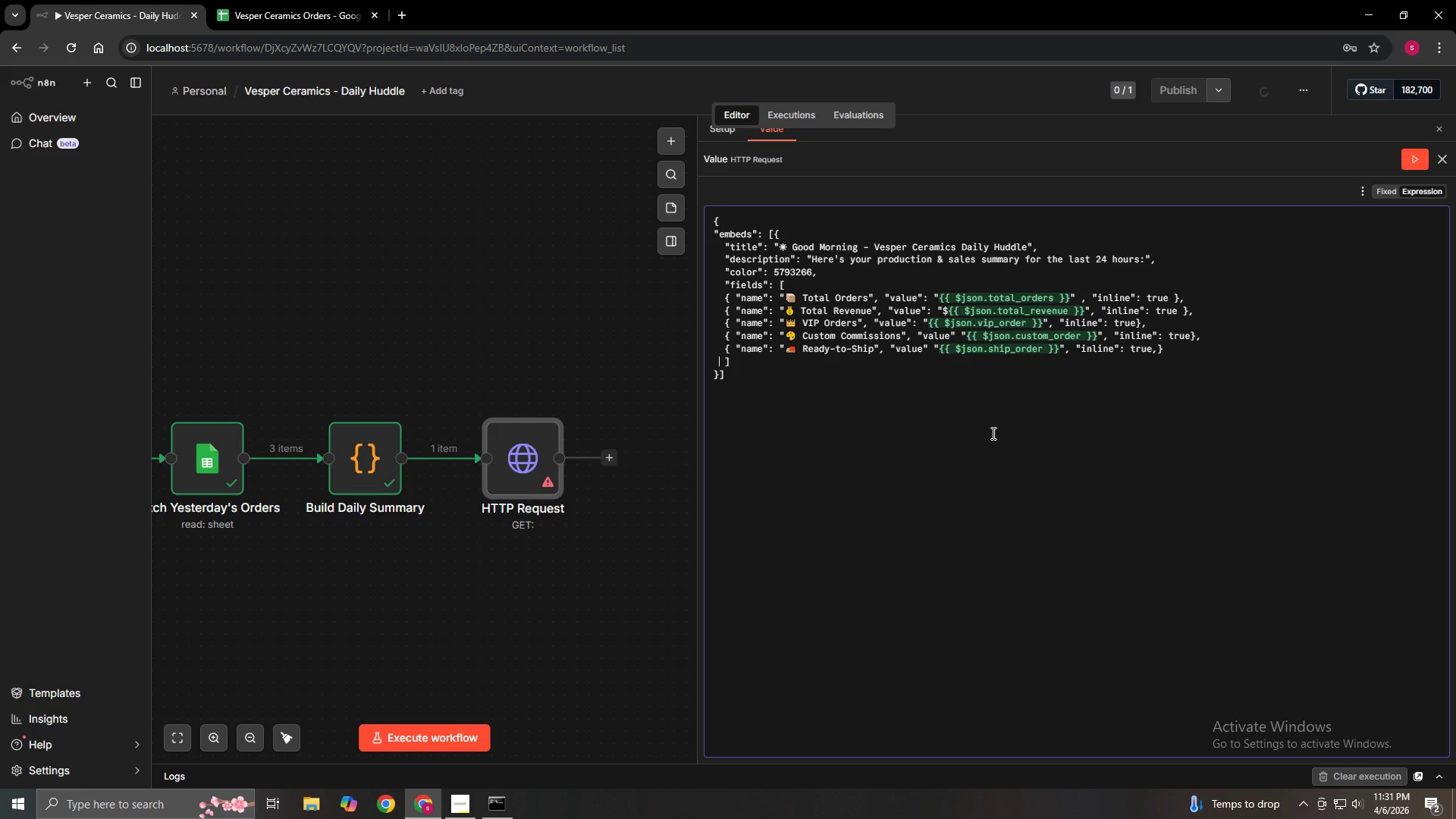 
key(ArrowRight)
 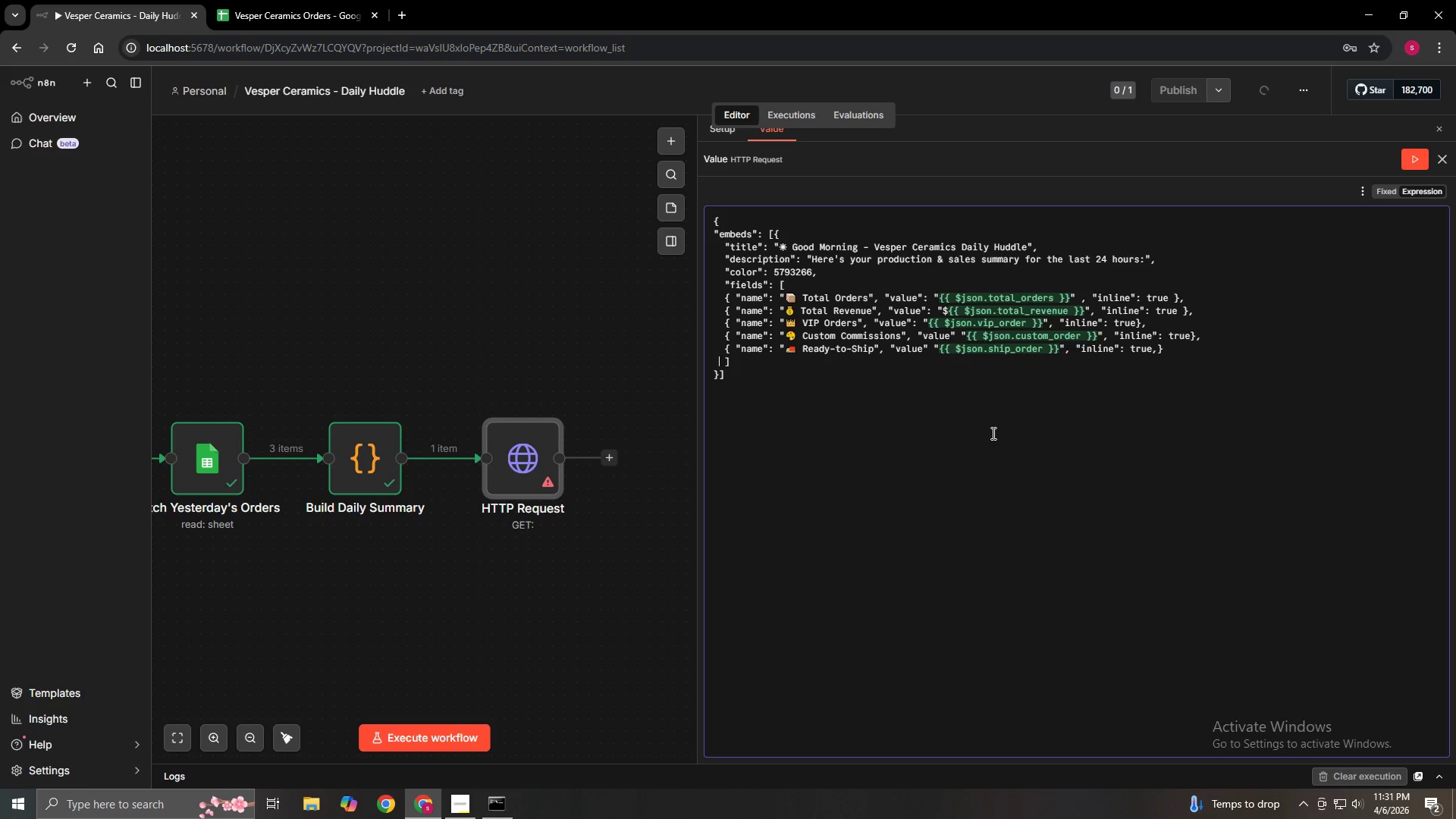 
key(ArrowRight)
 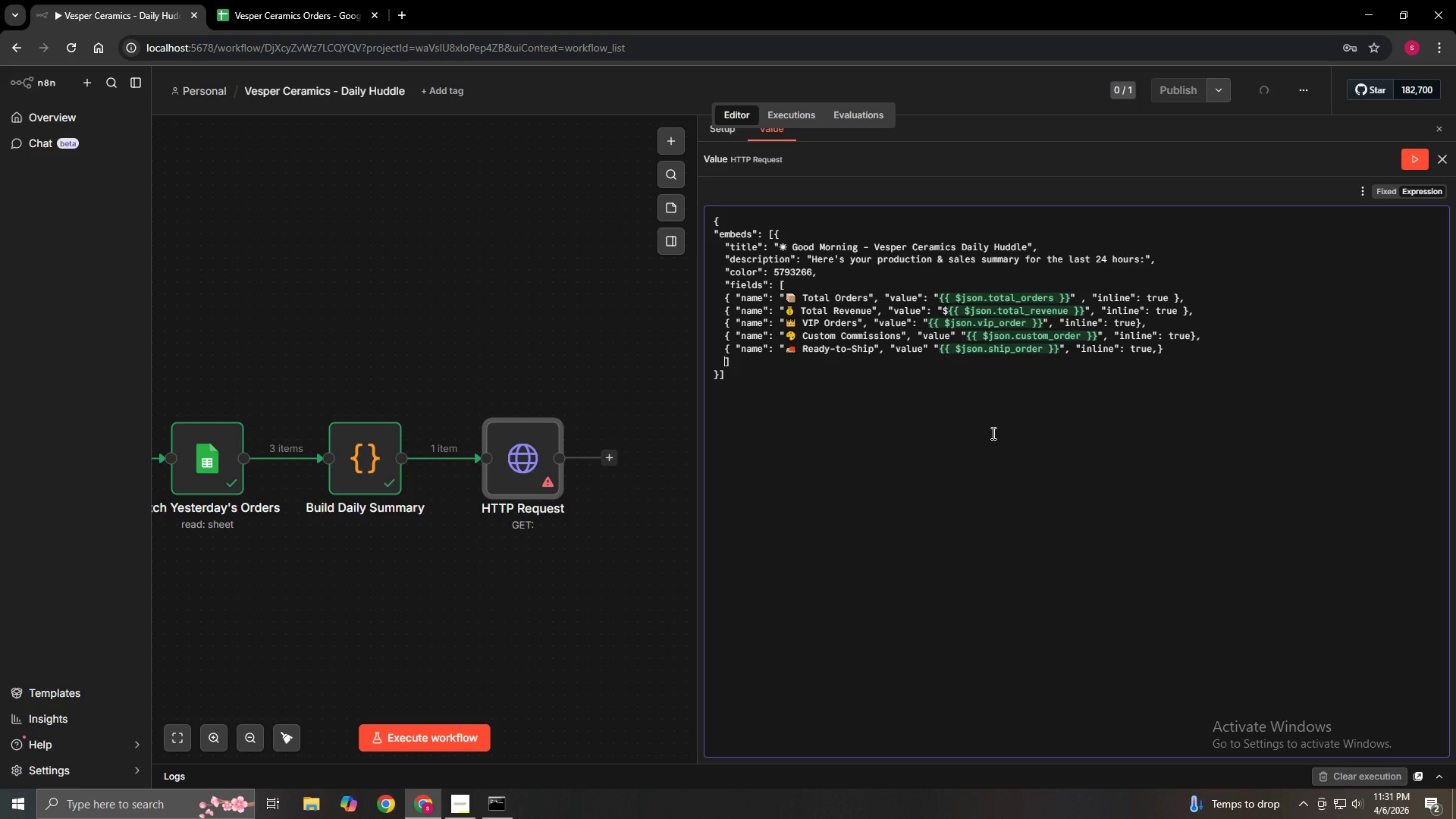 
key(ArrowRight)
 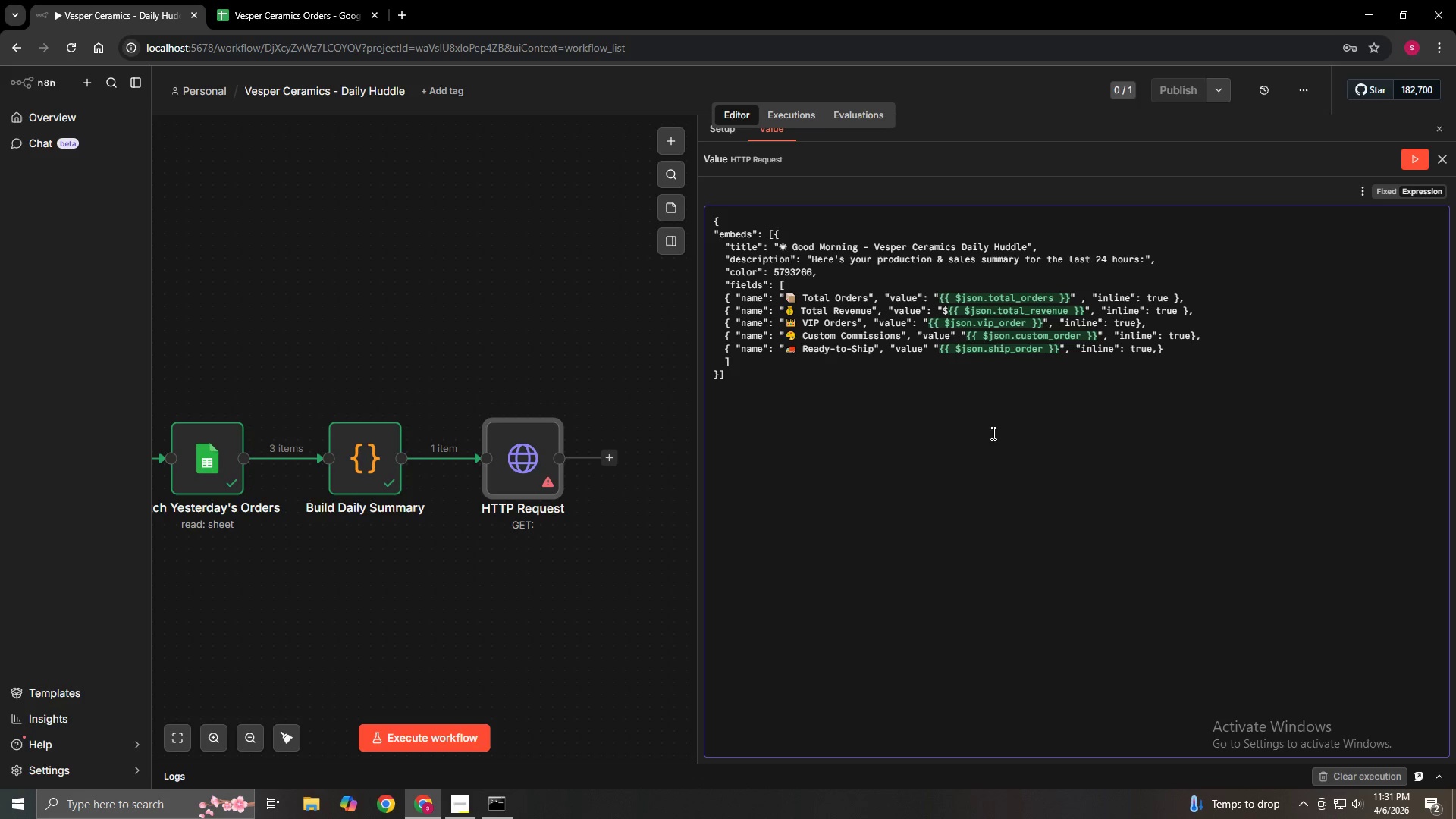 
key(Comma)
 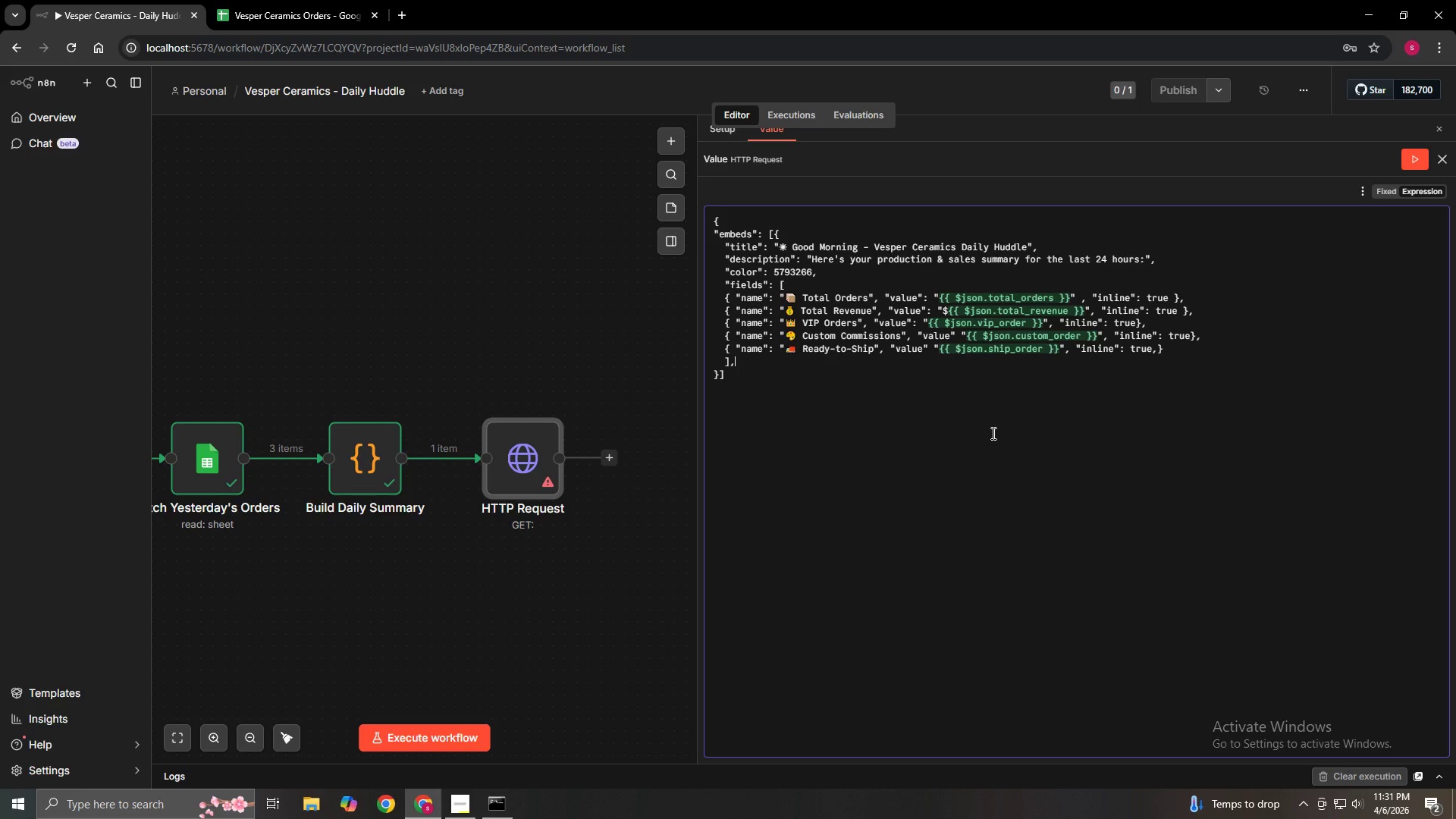 
key(Enter)
 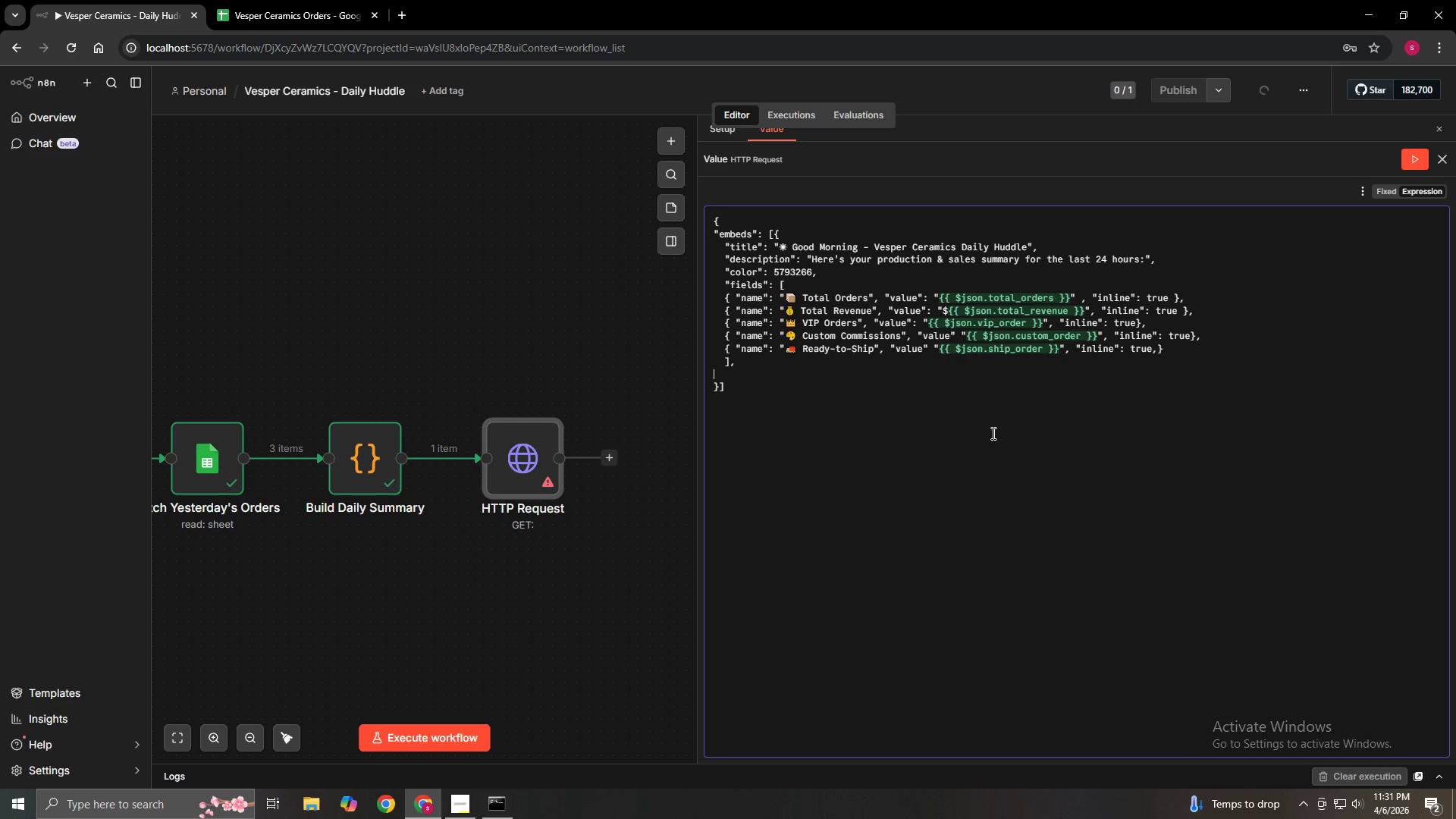 
type(    "footer:)
key(Backspace)
key(Backspace)
type(r"L)
key(Backspace)
type(: {text")
 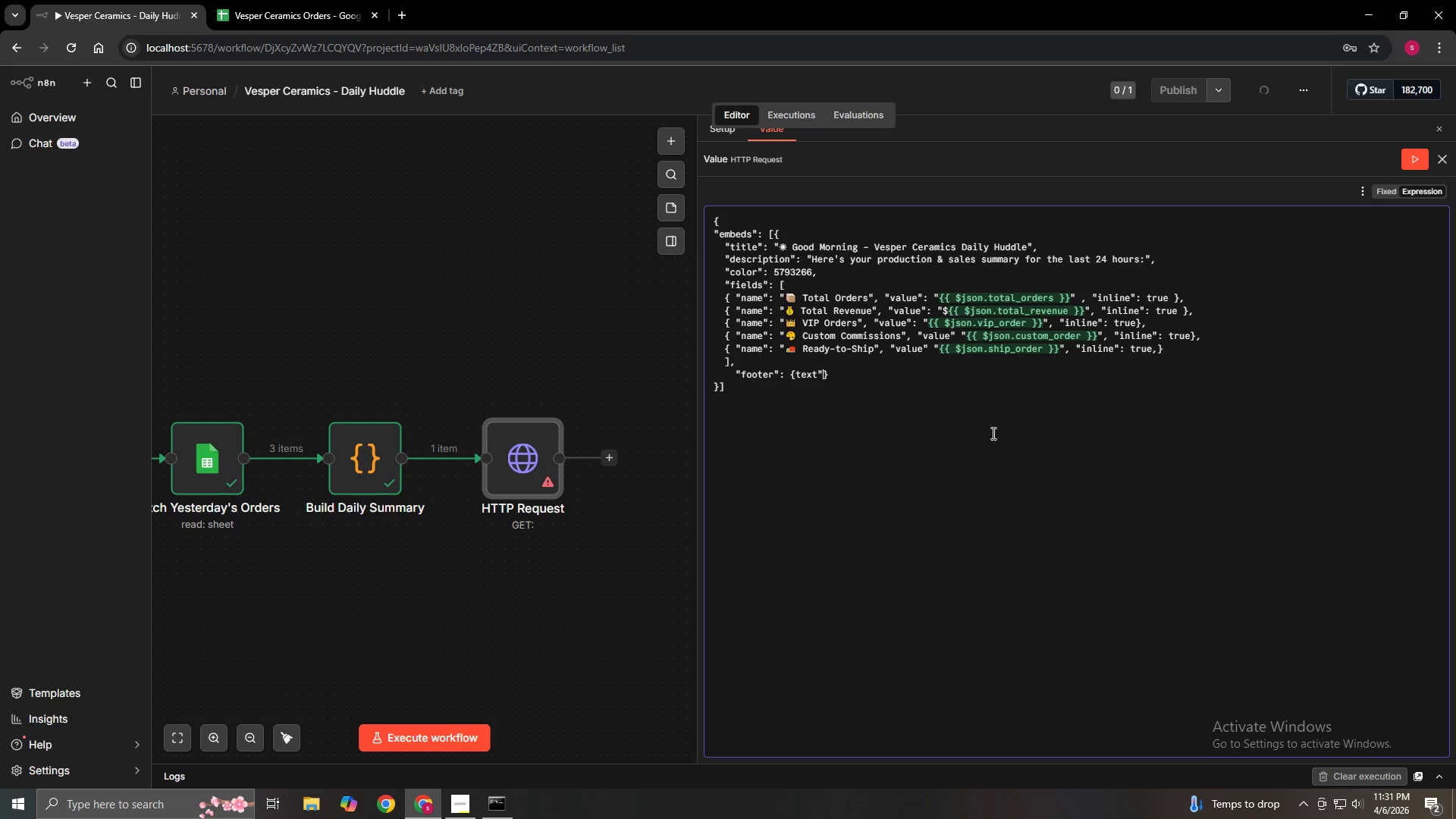 
 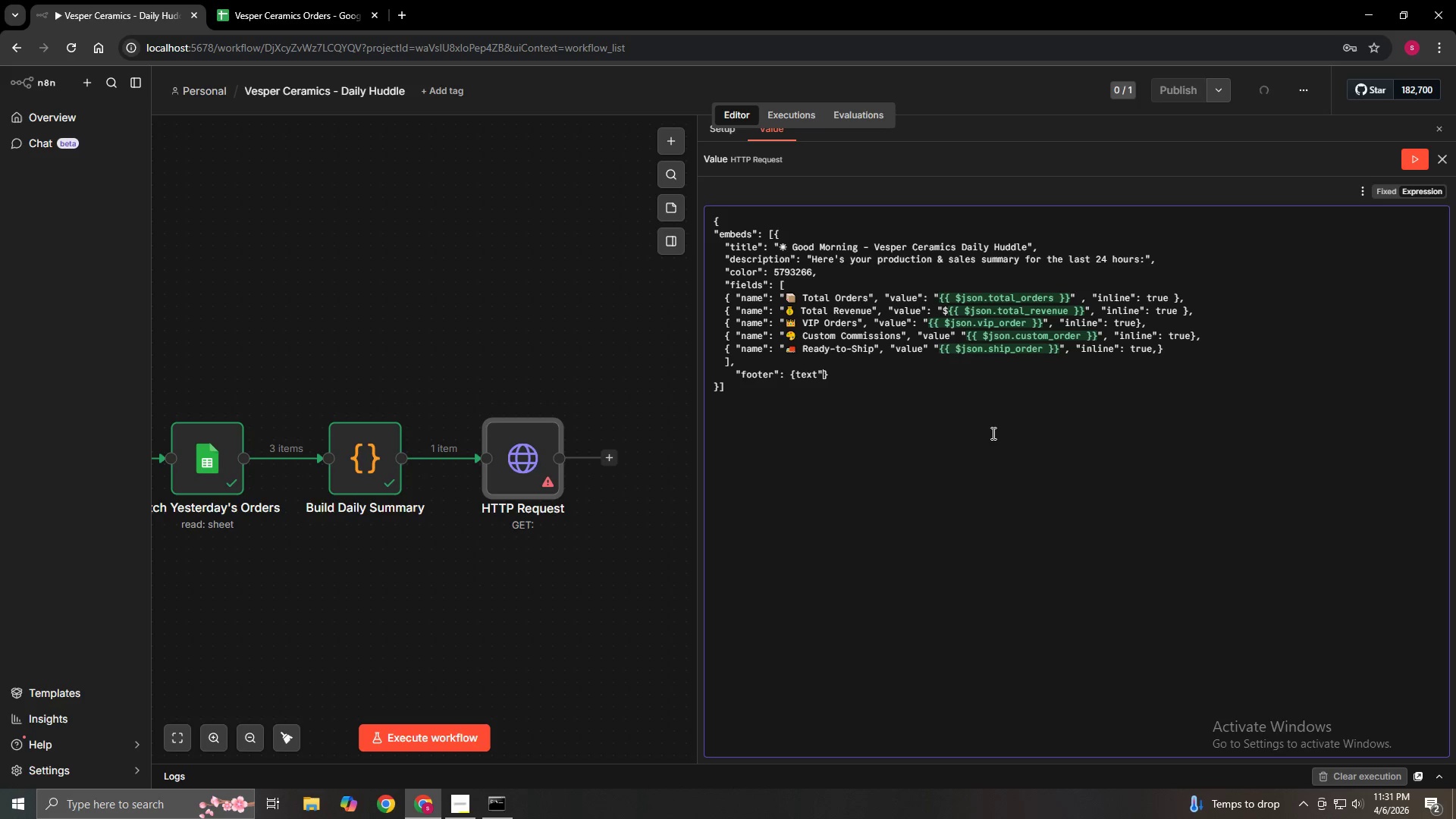 
key(ArrowLeft)
 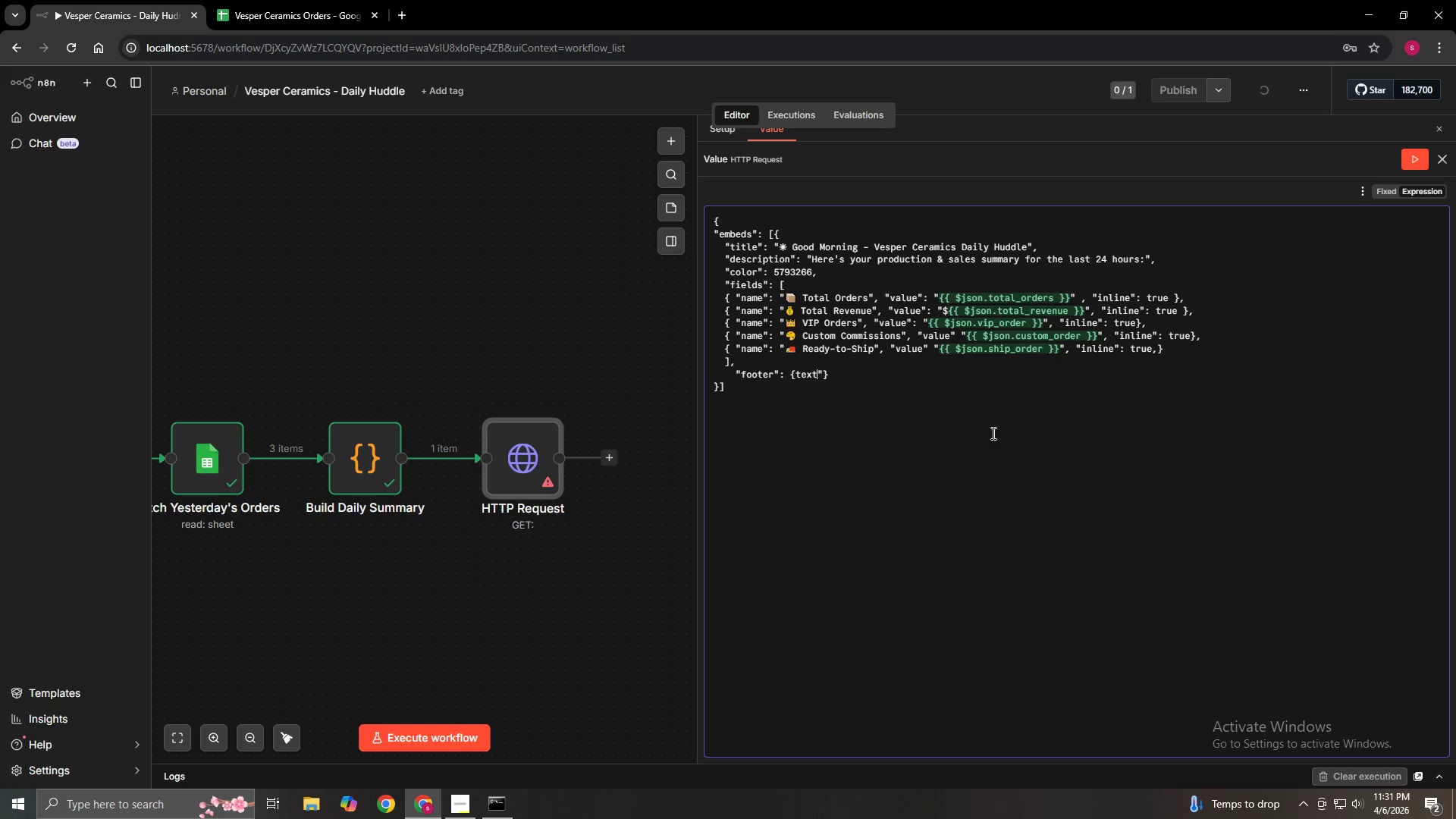 
key(ArrowLeft)
 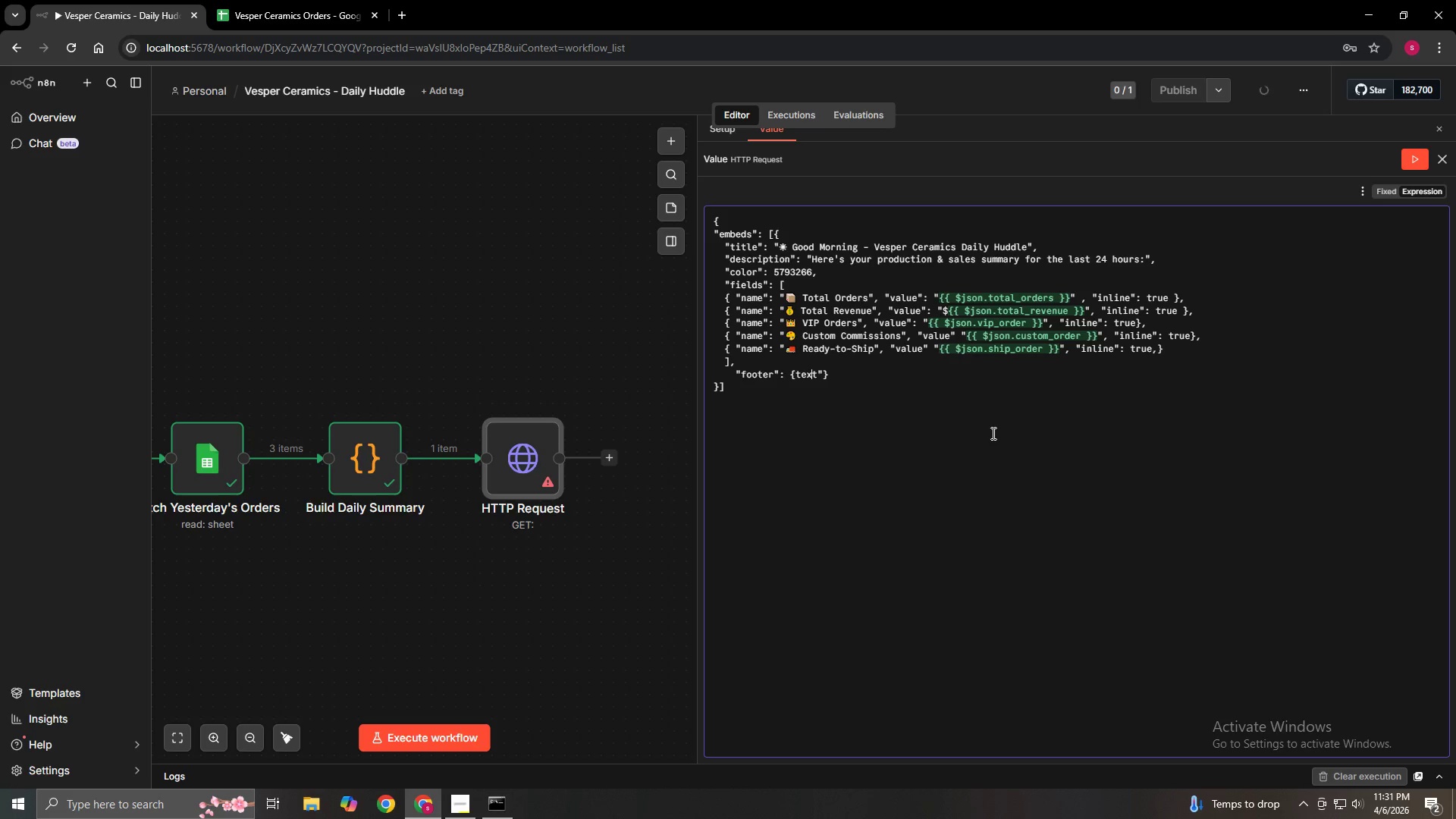 
key(ArrowLeft)
 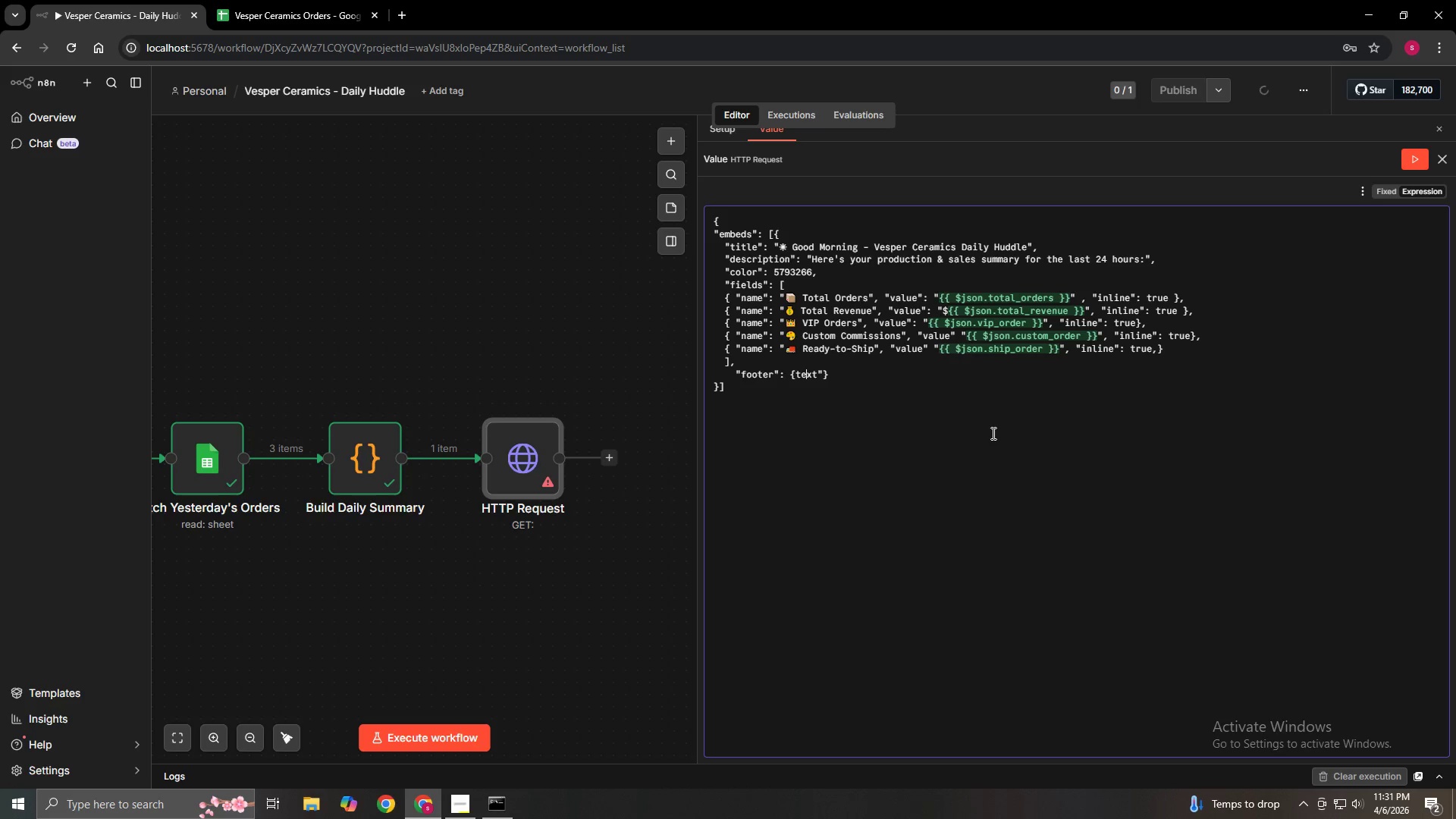 
key(ArrowLeft)
 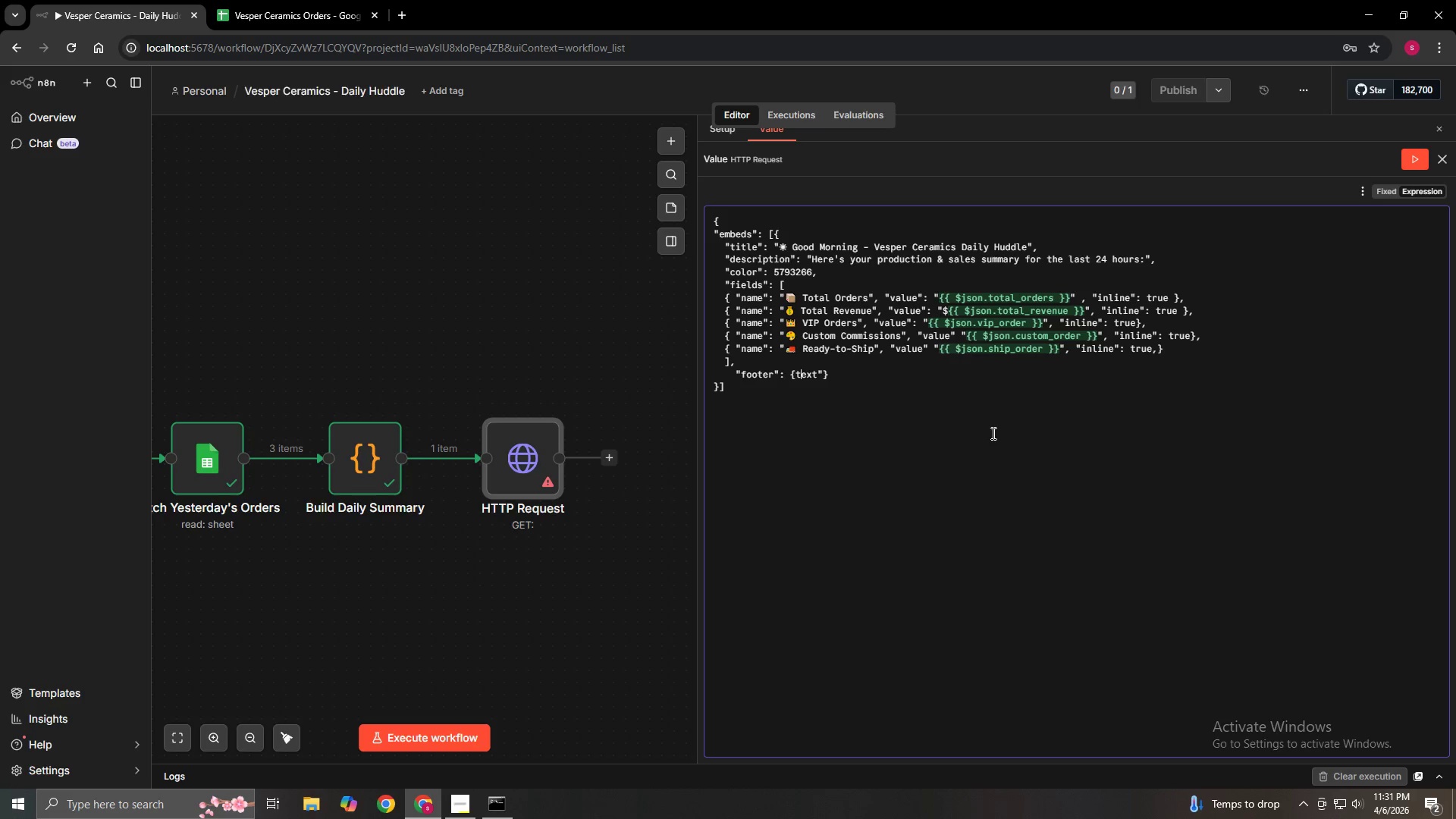 
key(ArrowLeft)
 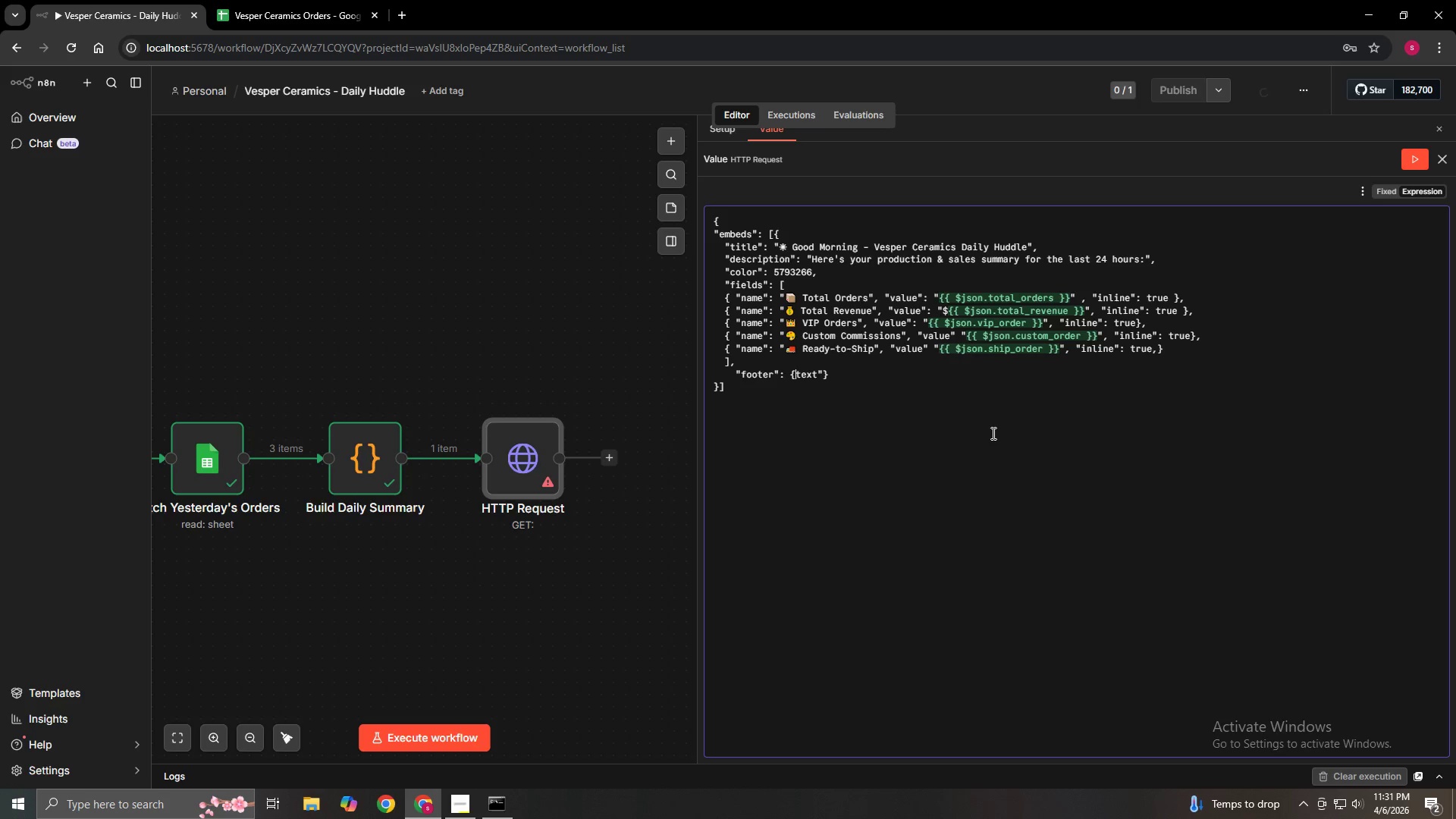 
key(Shift+Quote)
 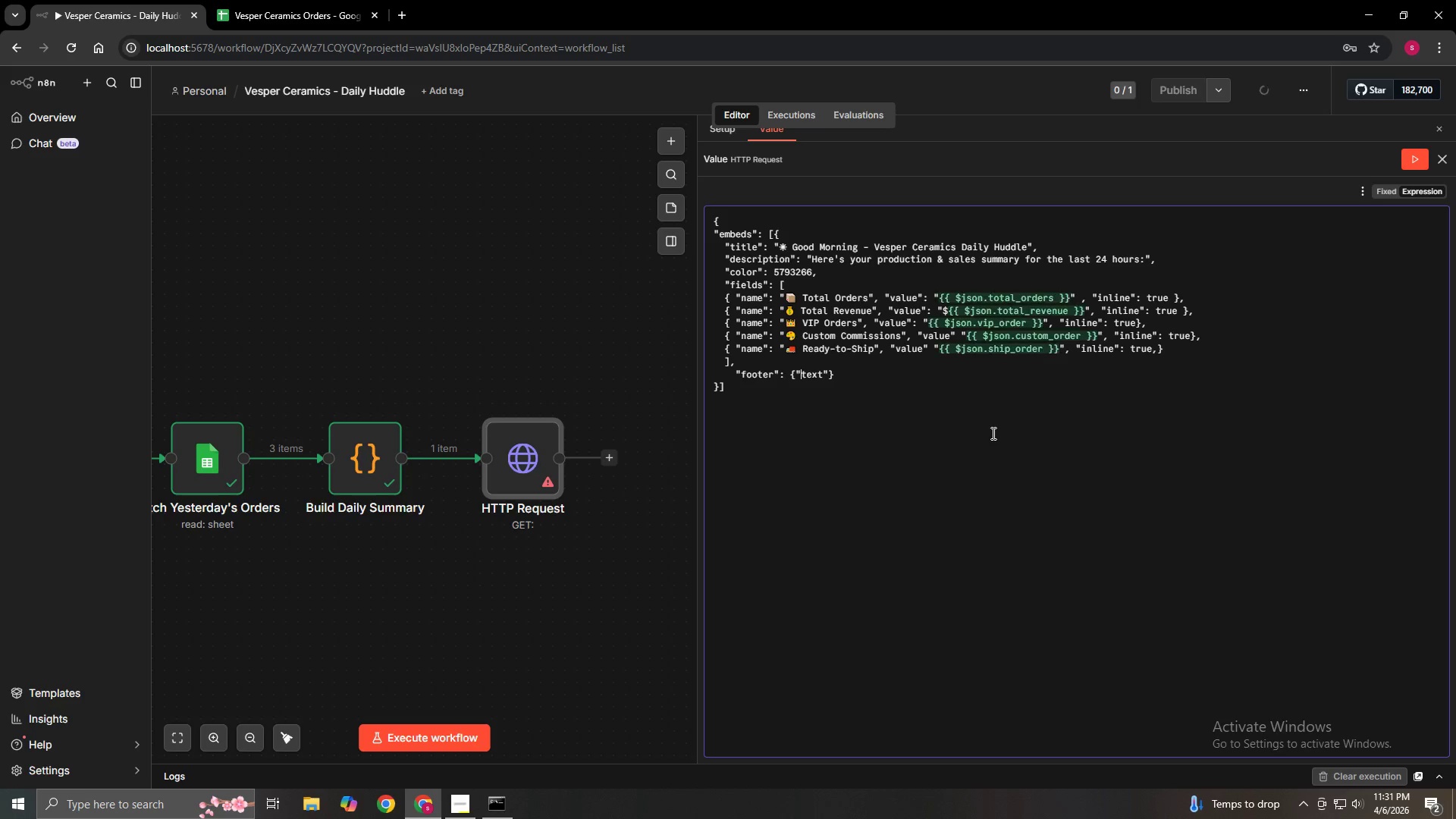 
hold_key(key=ArrowRight, duration=0.52)
 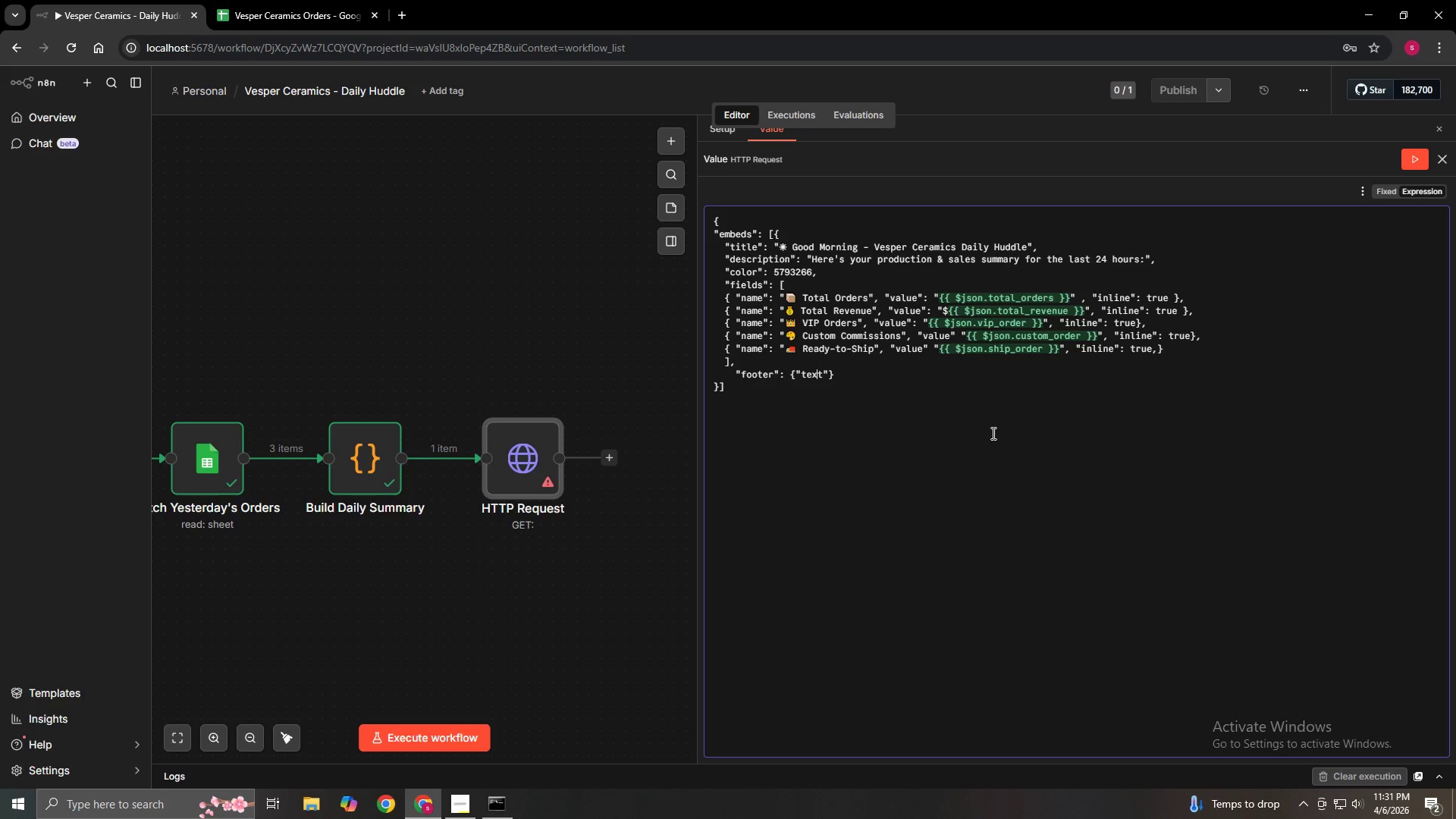 
key(ArrowRight)
 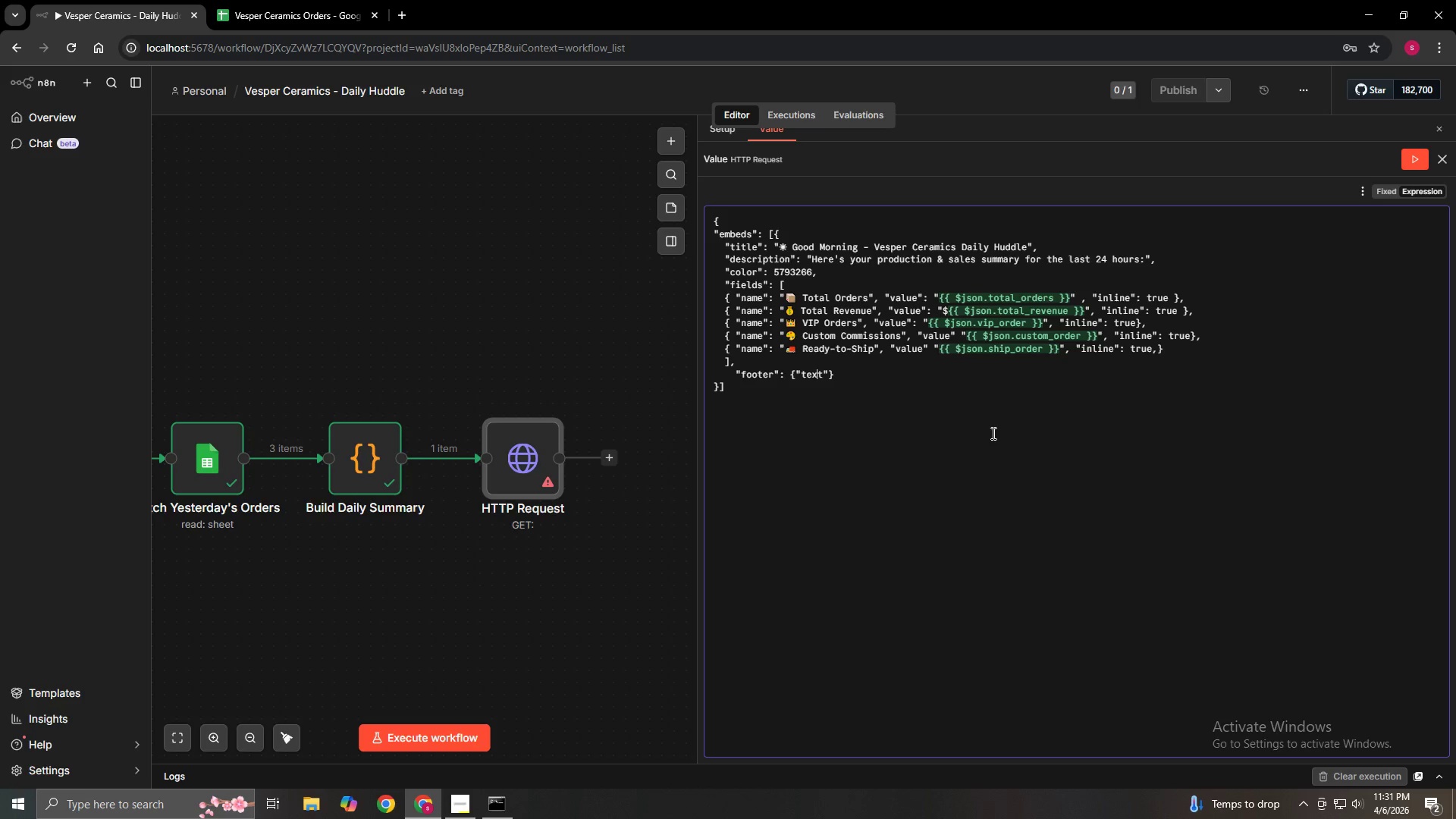 
key(ArrowRight)
 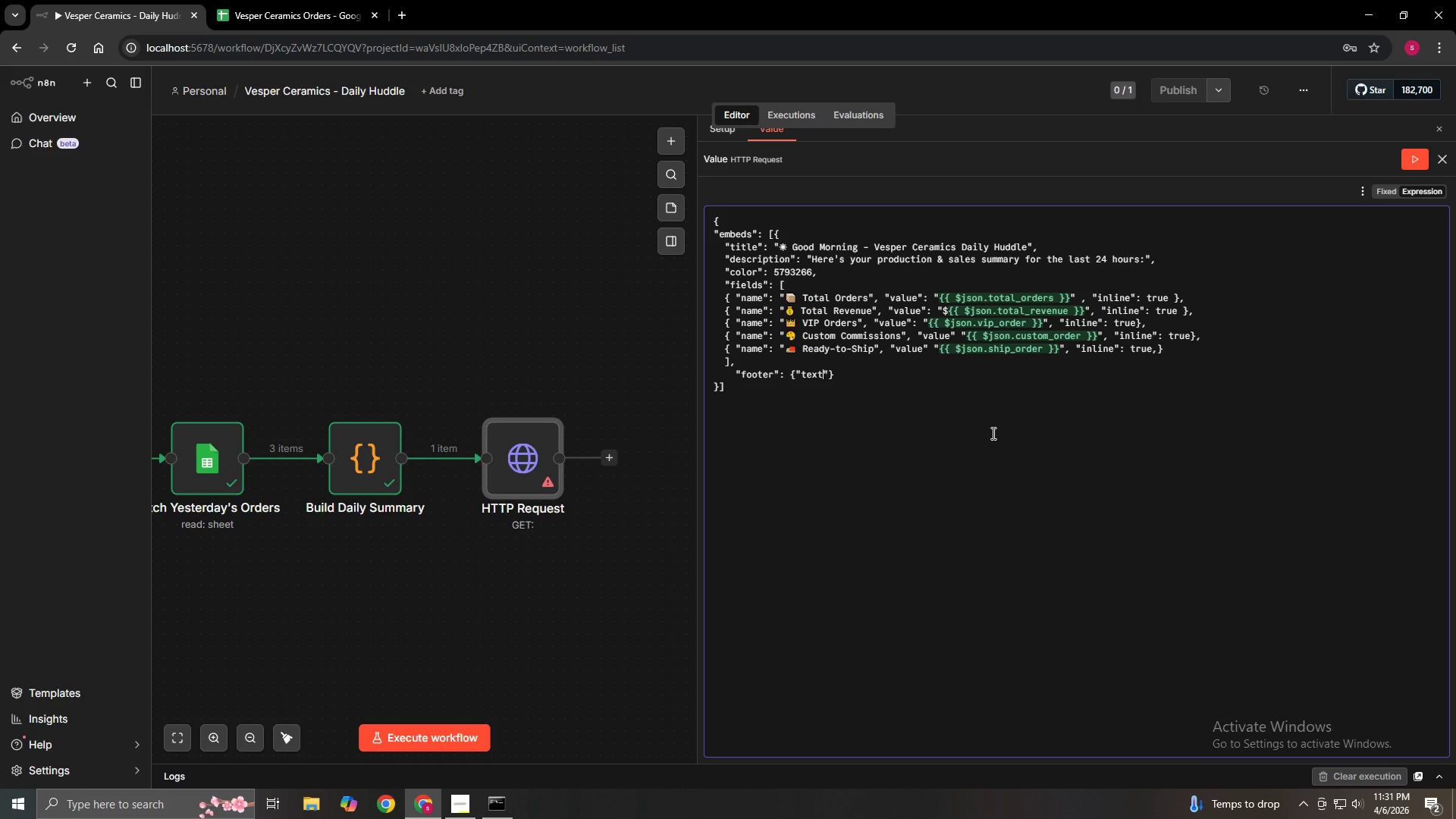 
key(ArrowRight)
 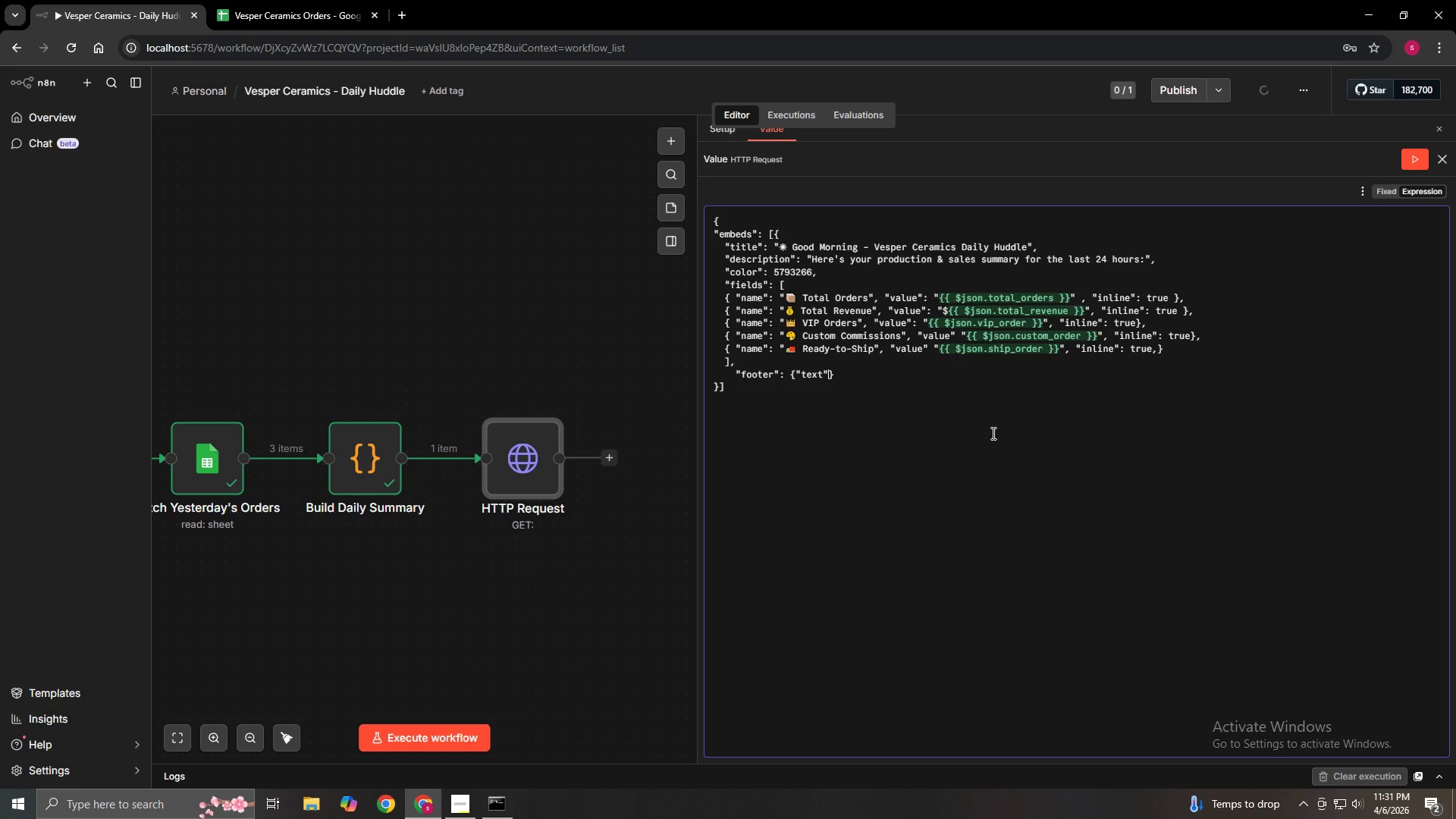 
type(: "Vesper Ceramics Command Center)
 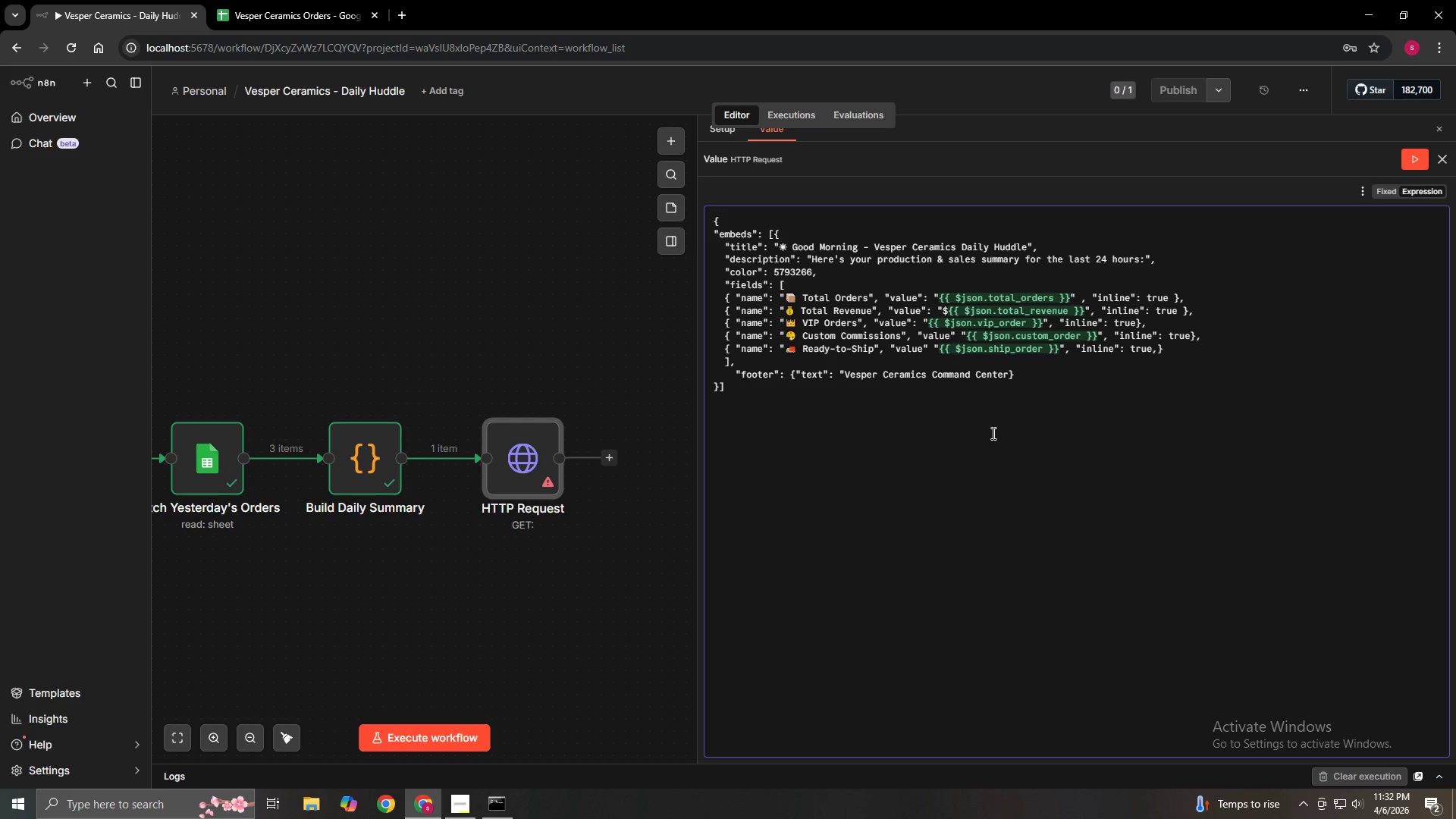 
wait(10.81)
 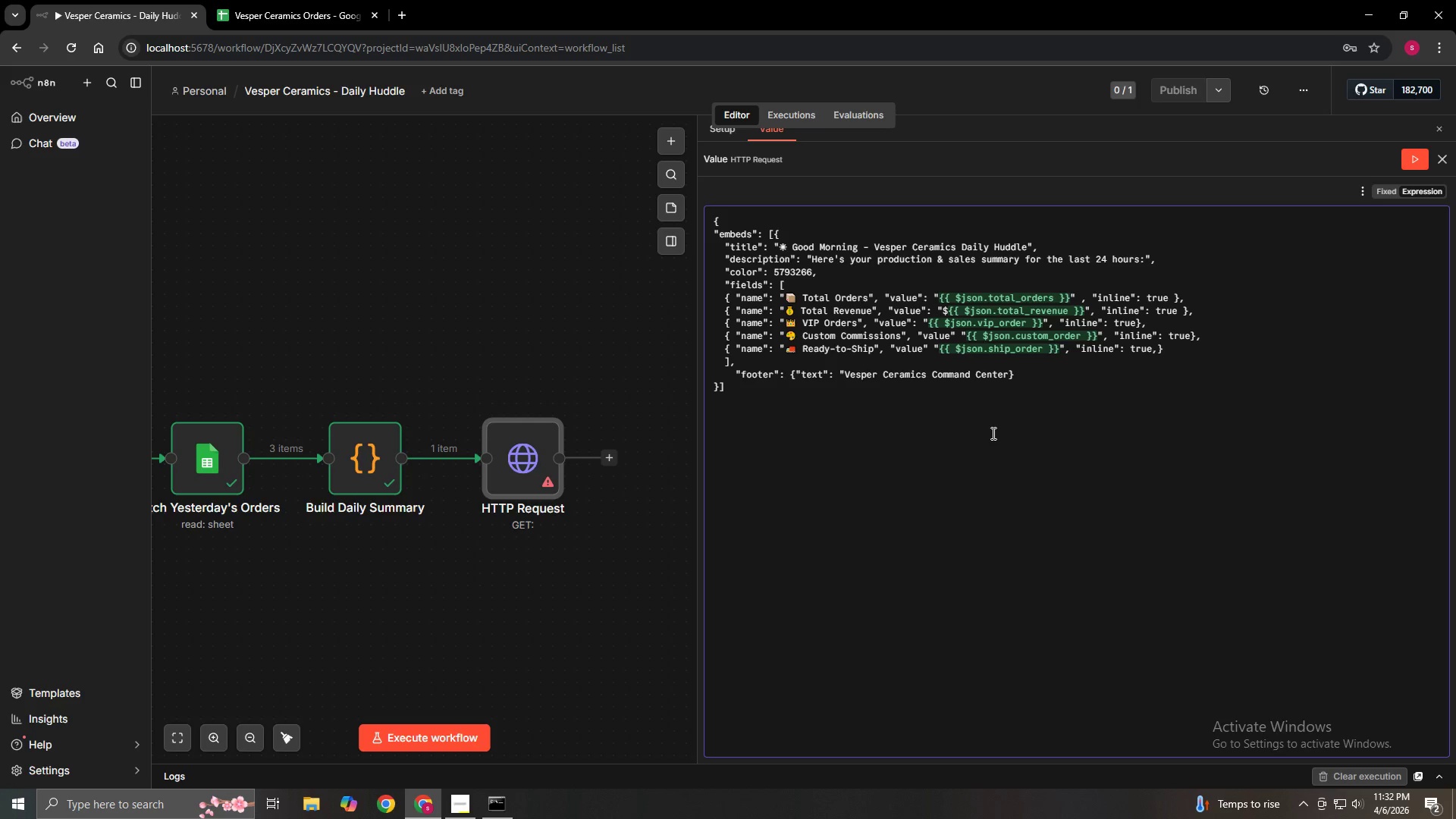 
key(Space)
 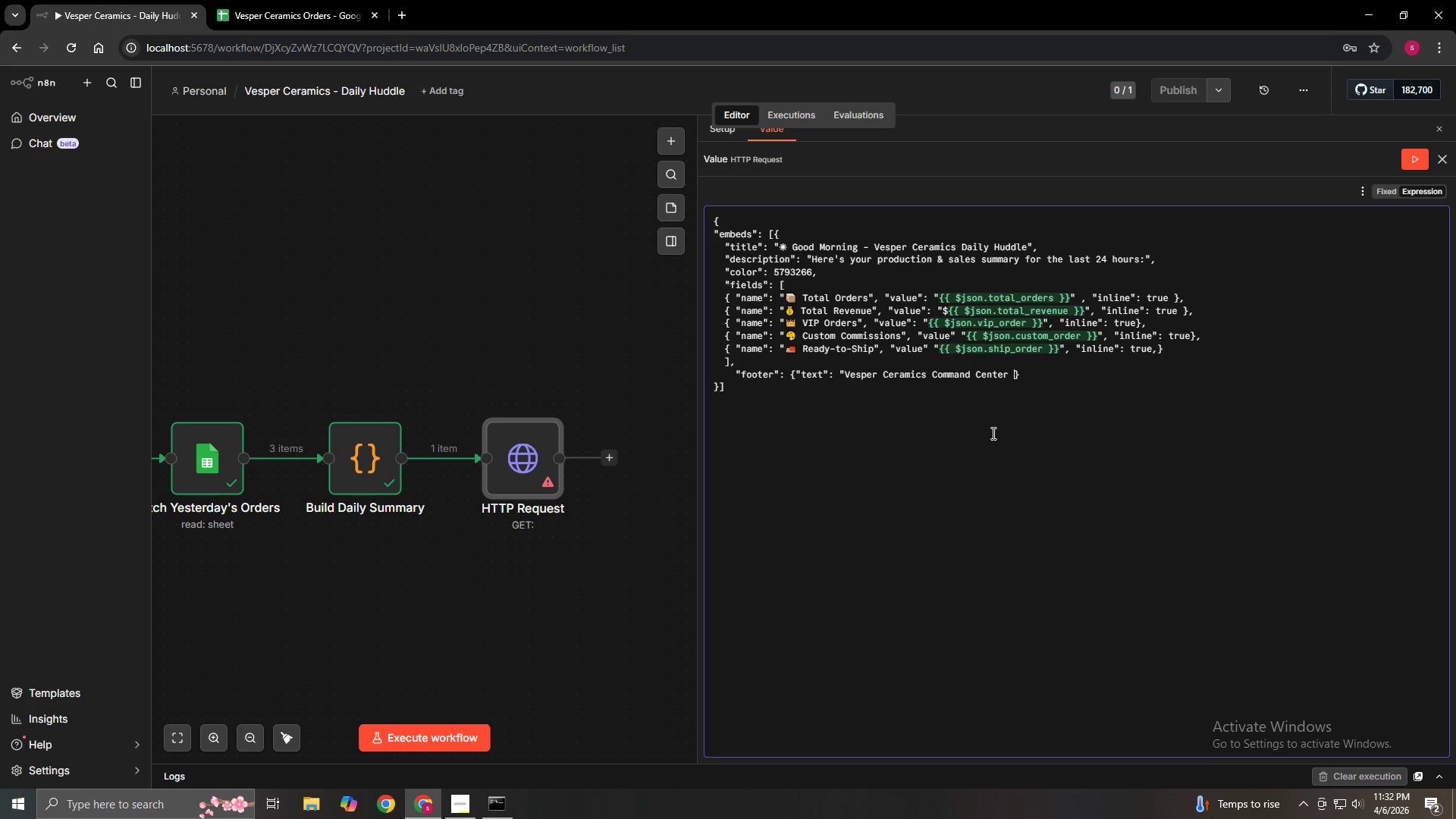 
wait(12.75)
 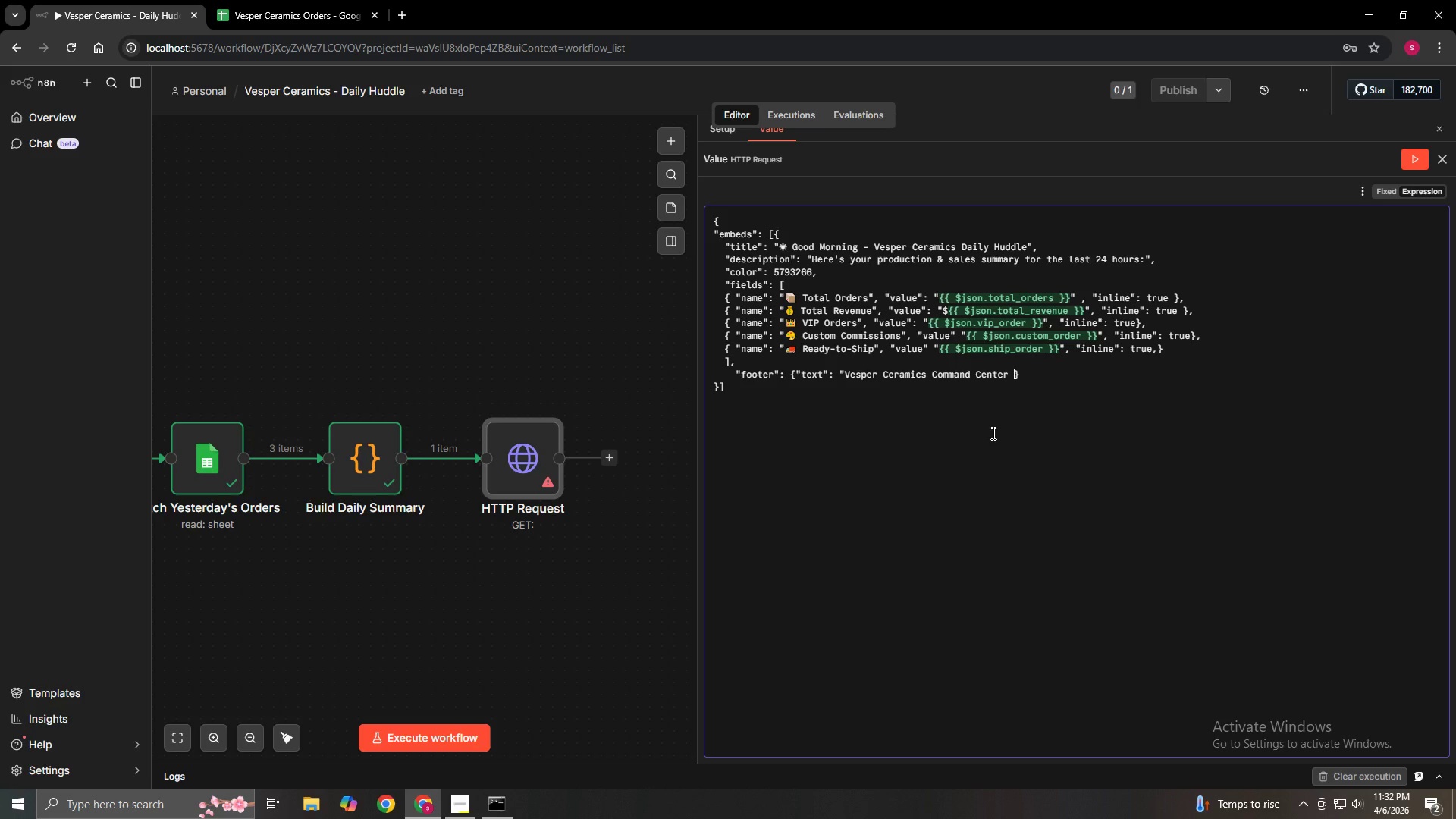 
type(* Auto-generated" )
 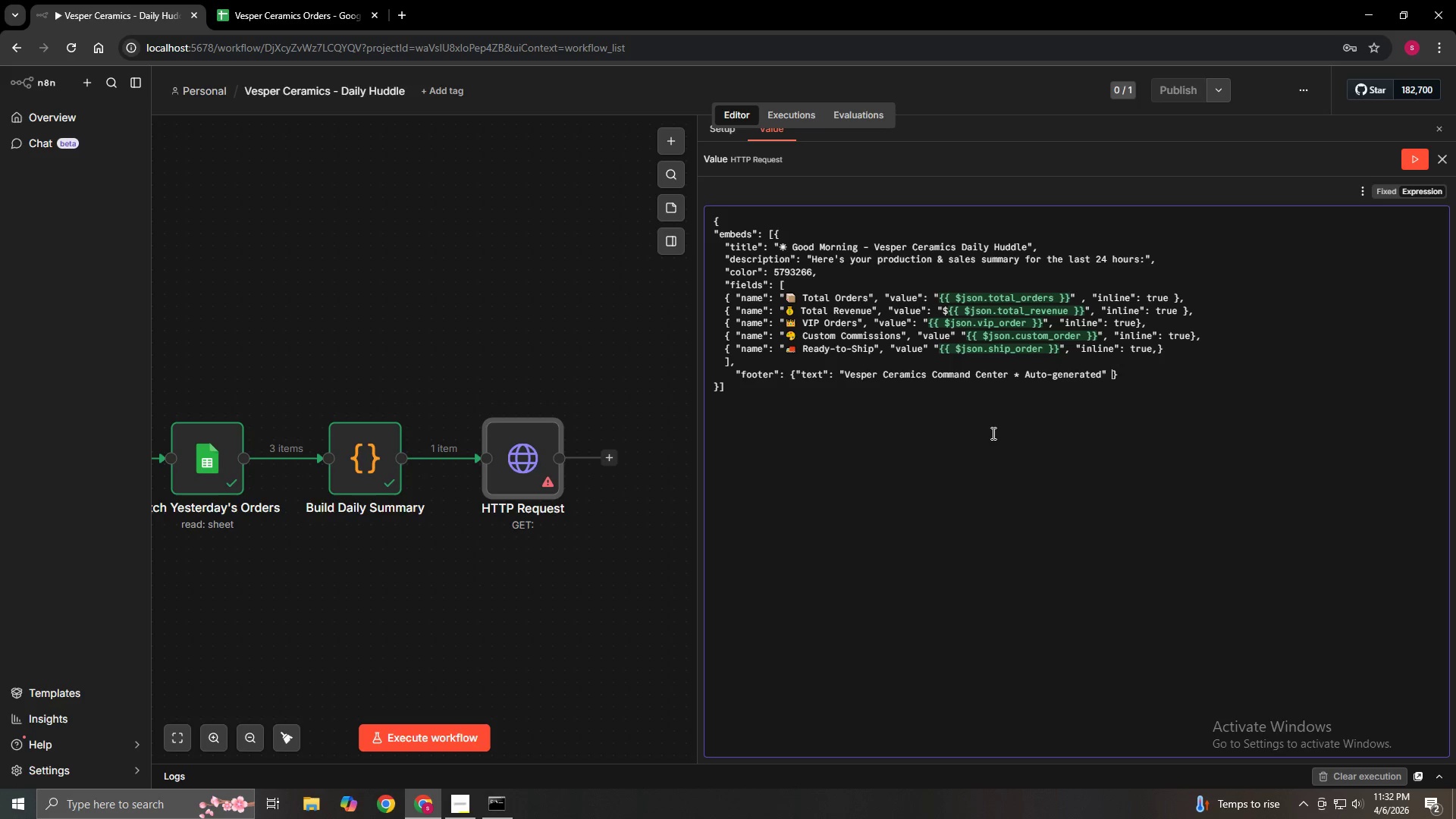 
left_click([1125, 383])
 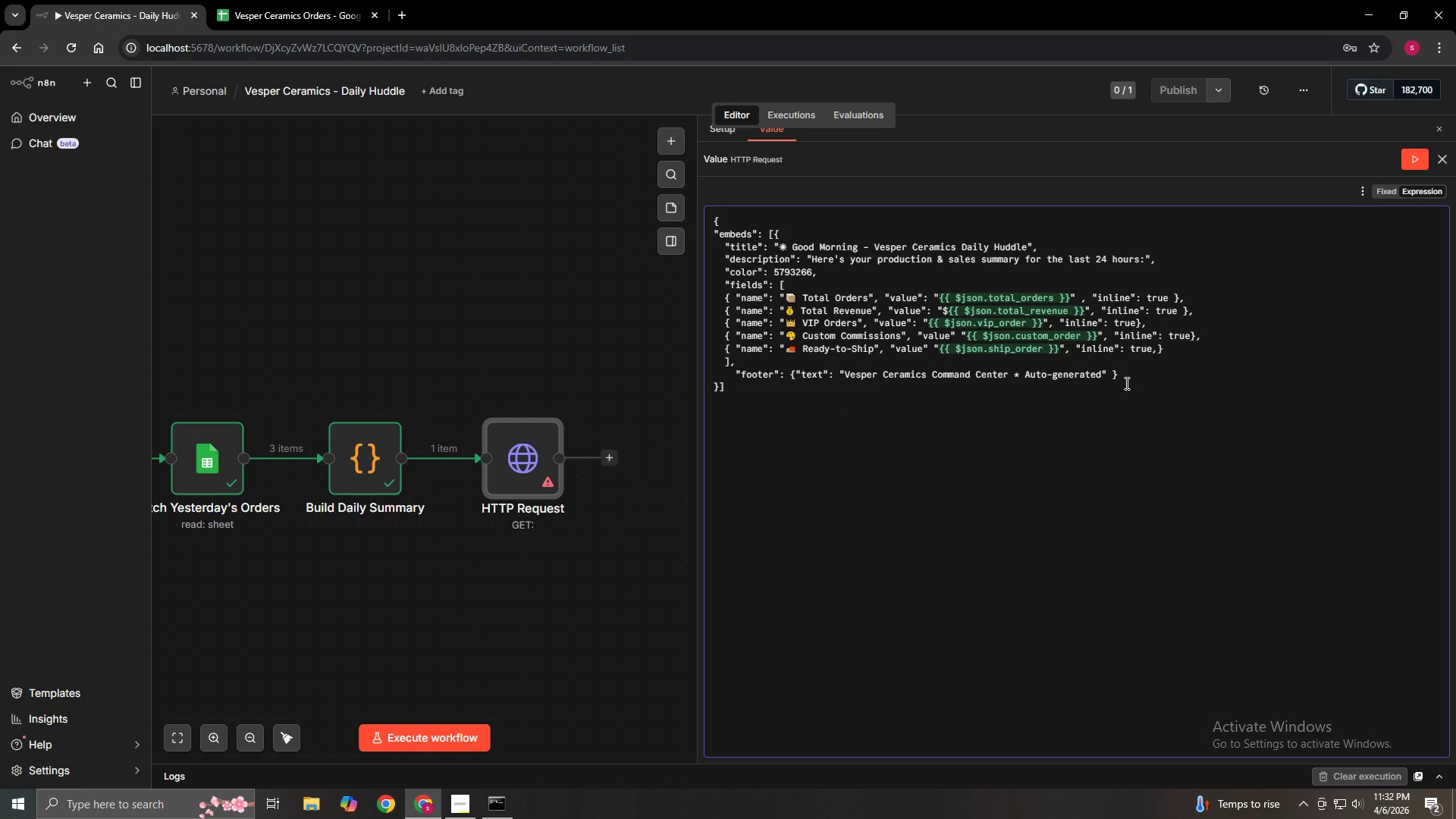 
key(ArrowLeft)
 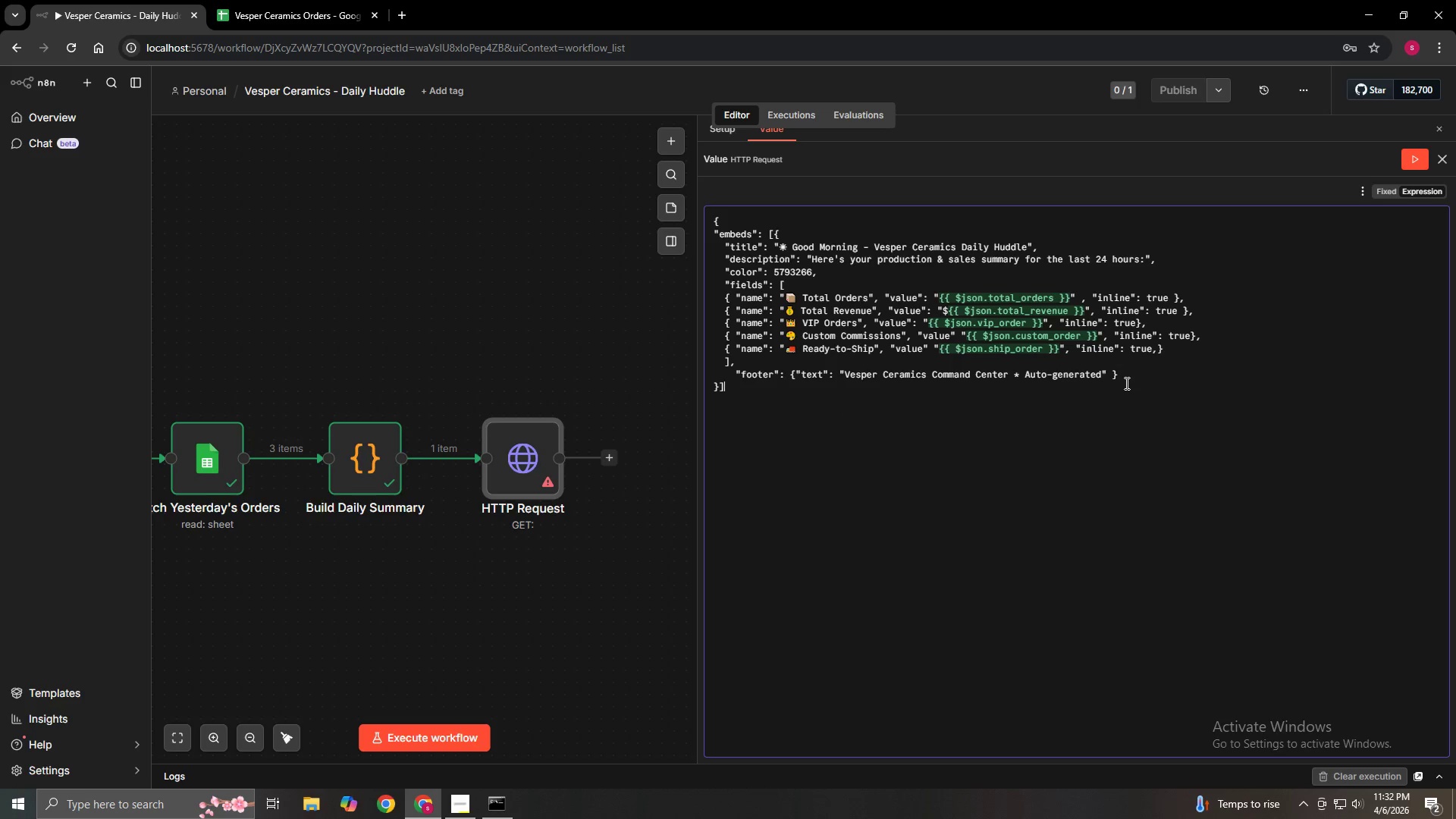 
key(ArrowRight)
 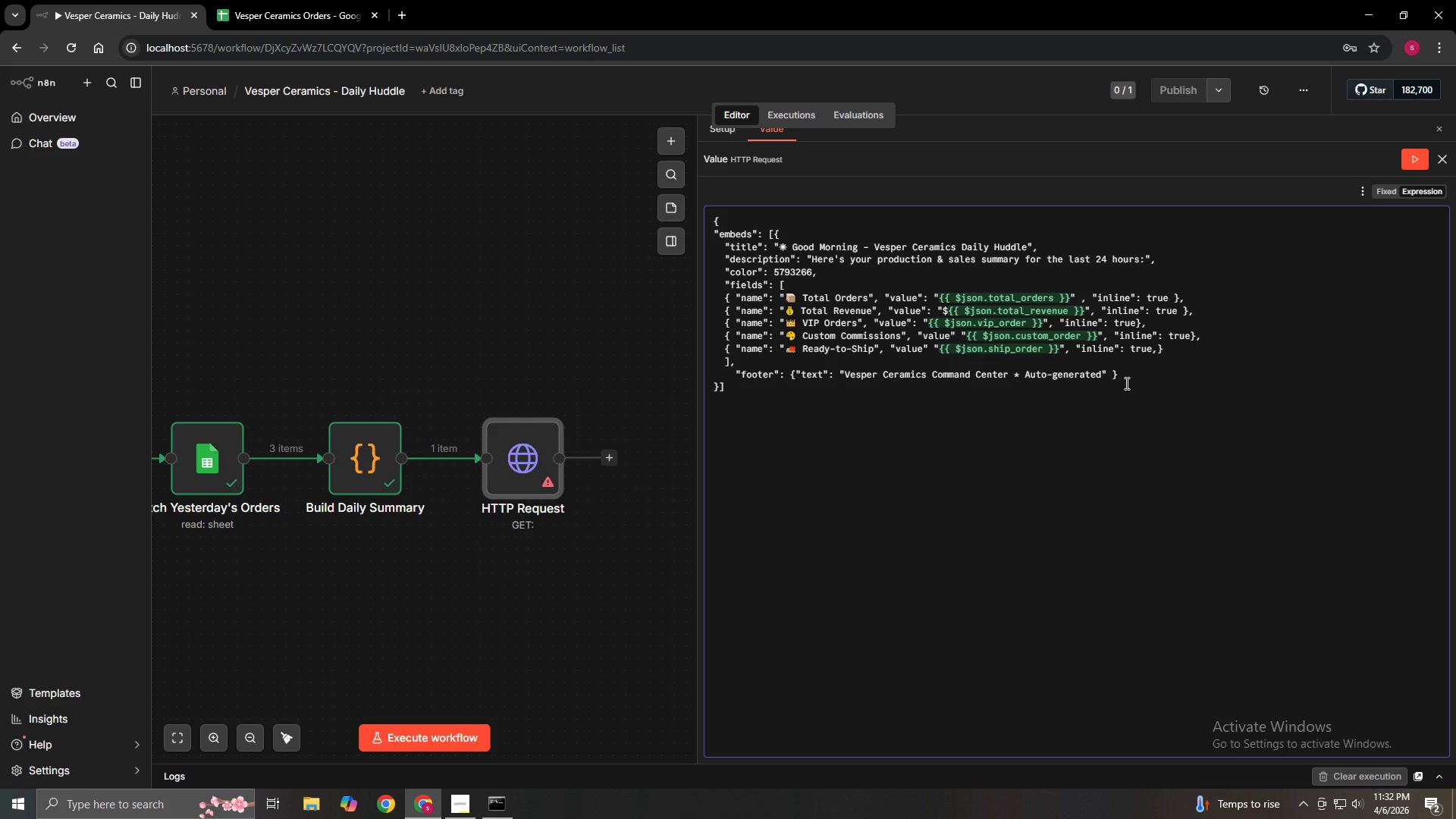 
key(Enter)
 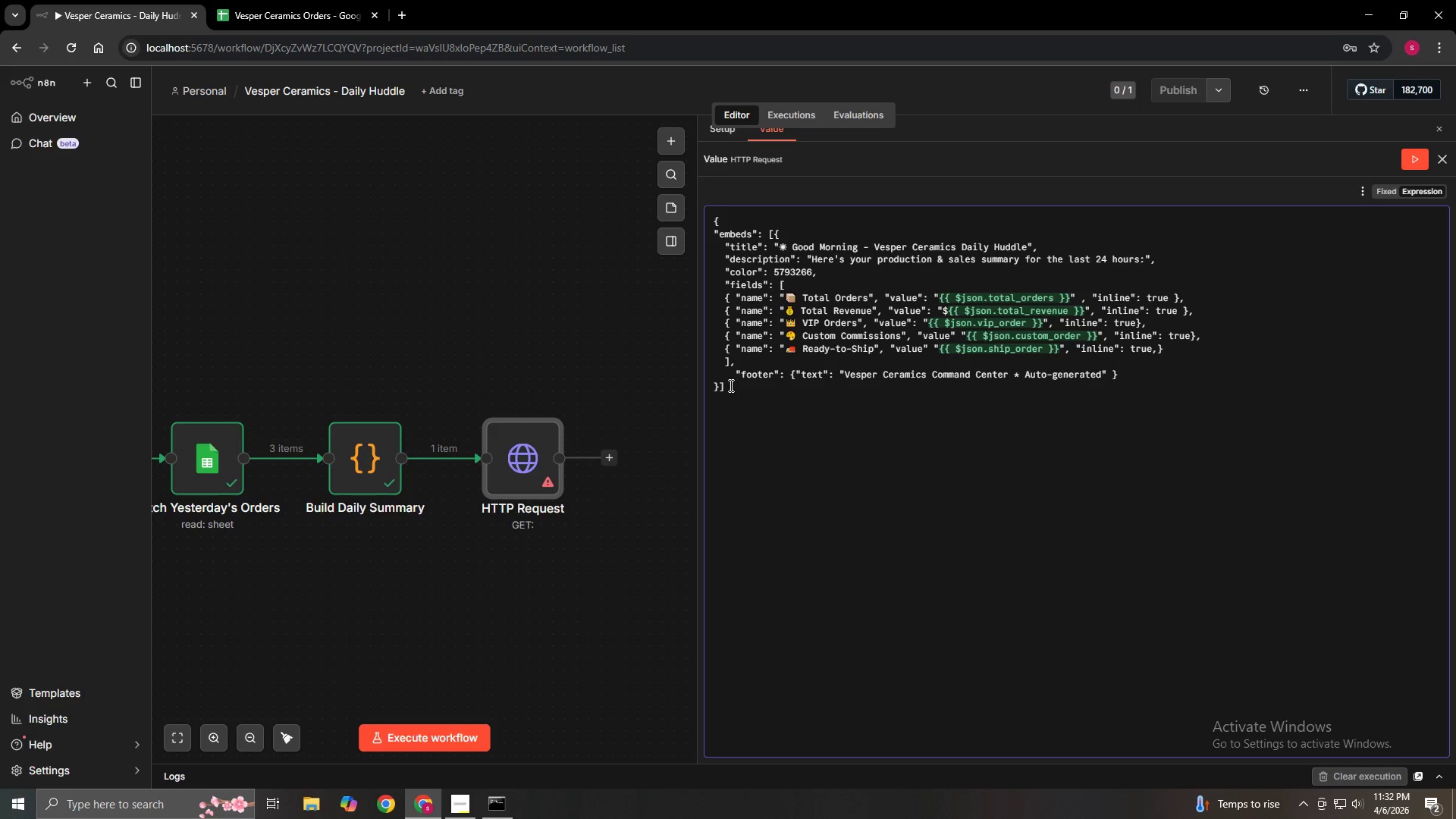 
wait(17.0)
 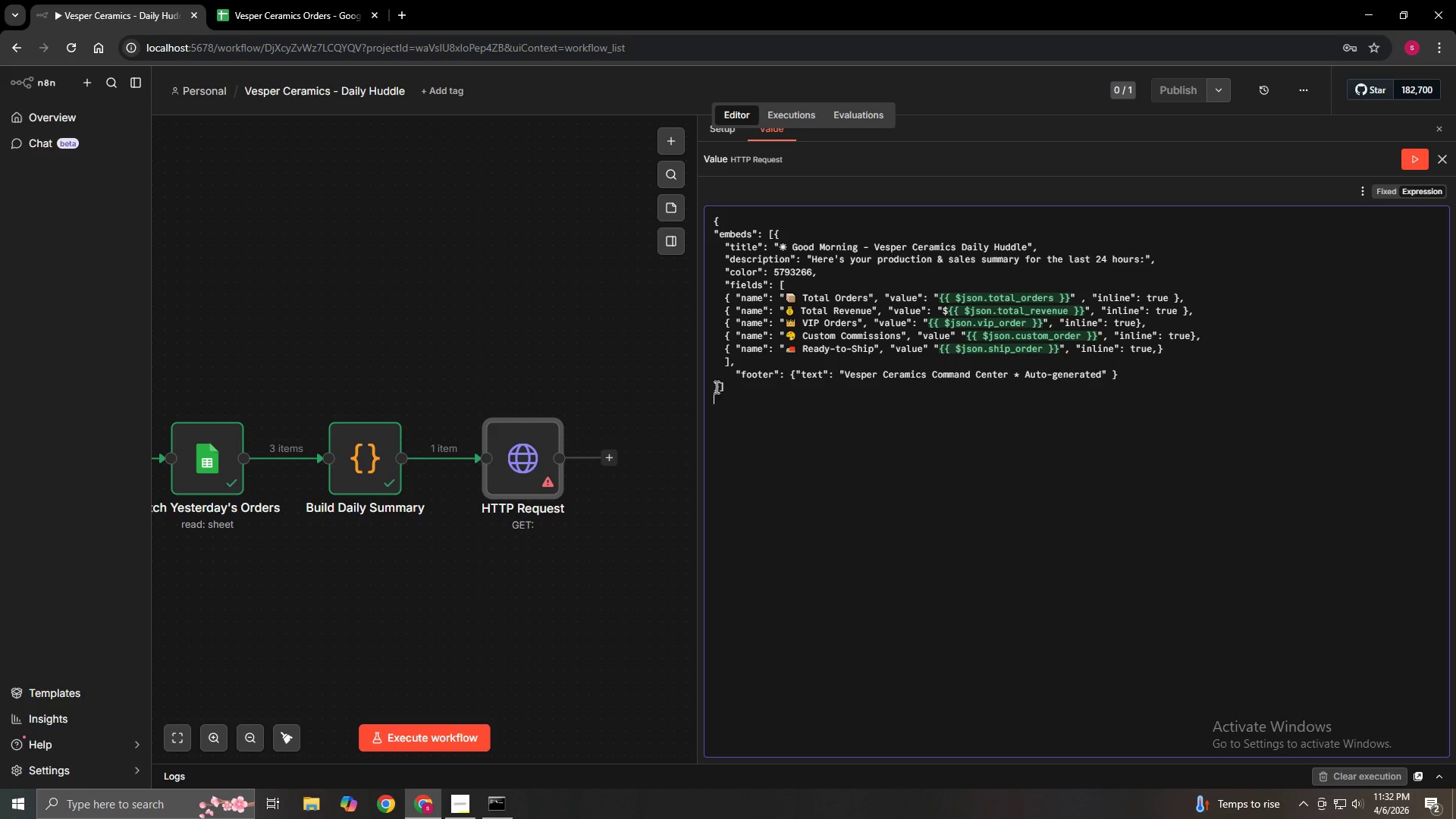 
key(Shift+BracketRight)
 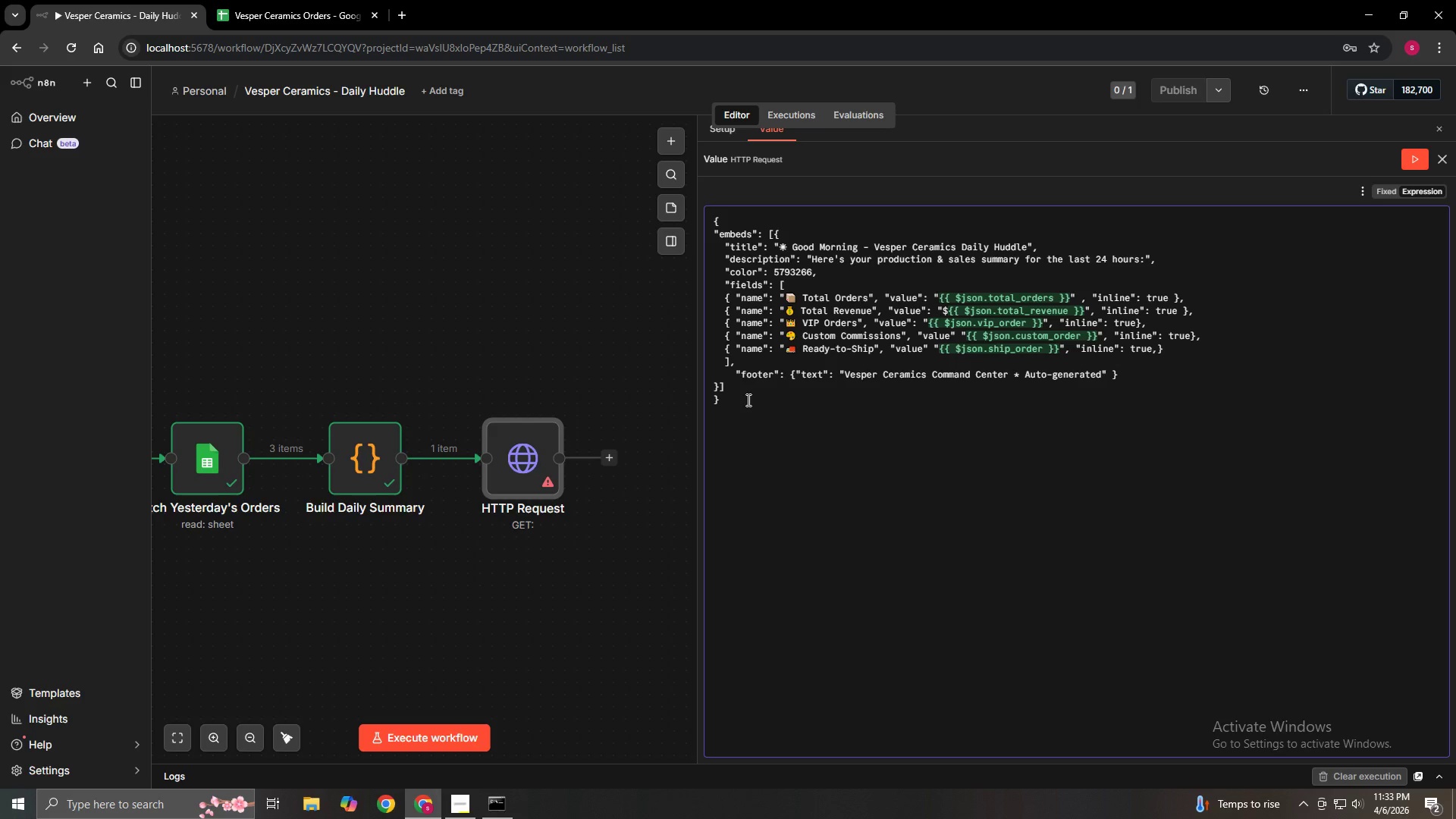 
wait(9.89)
 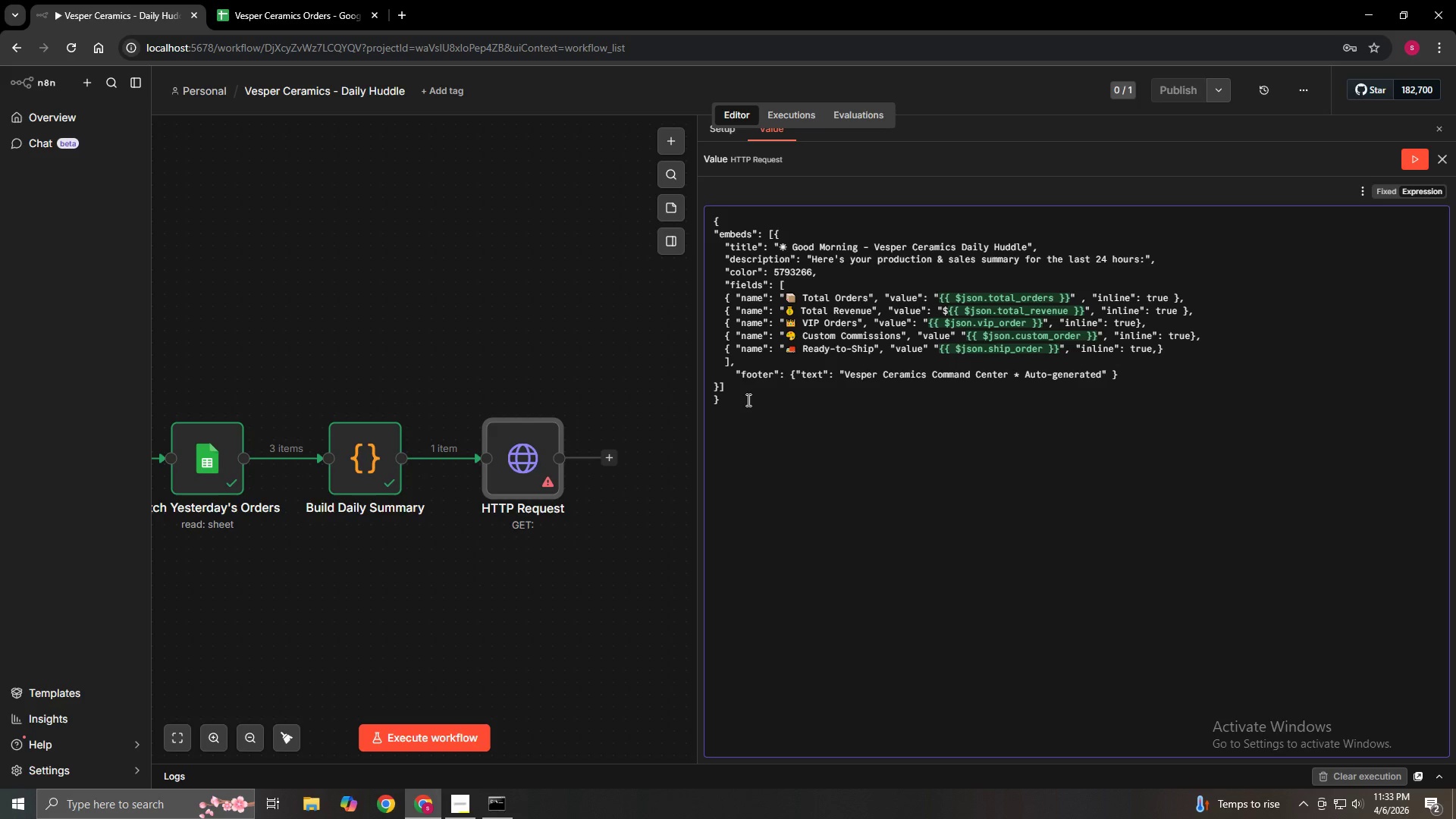 
left_click([1445, 161])
 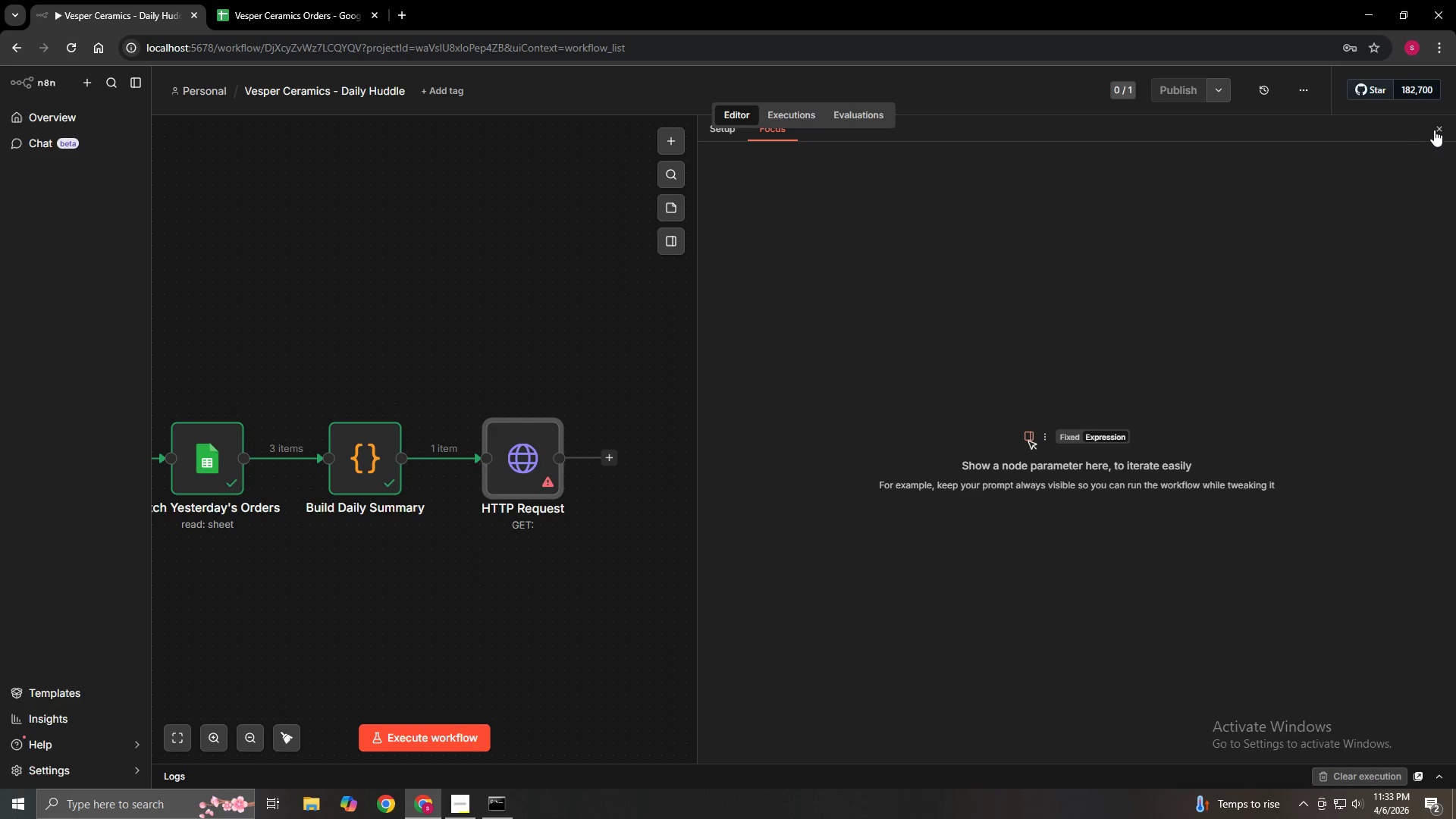 
left_click([1434, 129])
 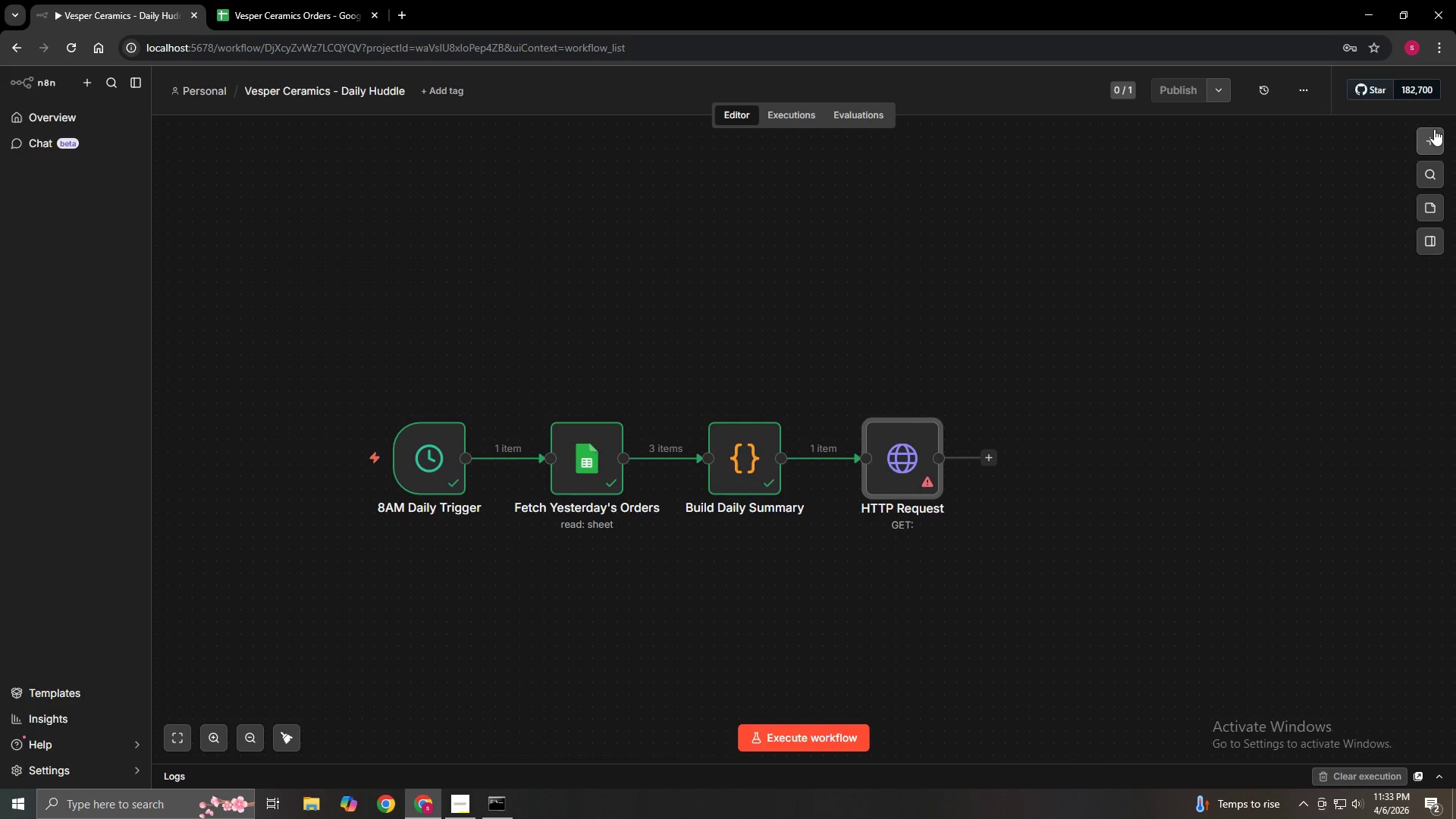 
wait(10.55)
 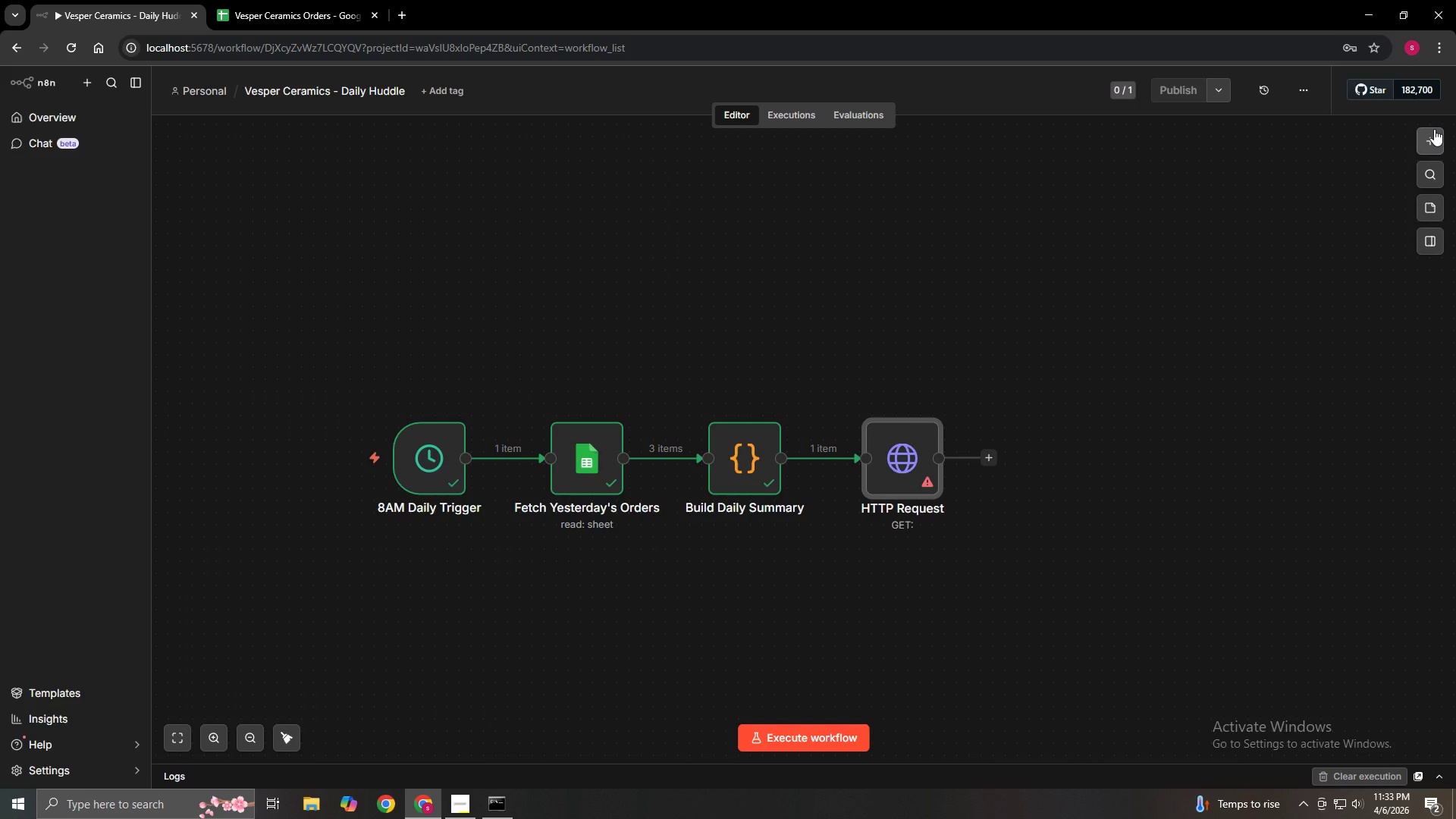 
left_click([934, 403])
 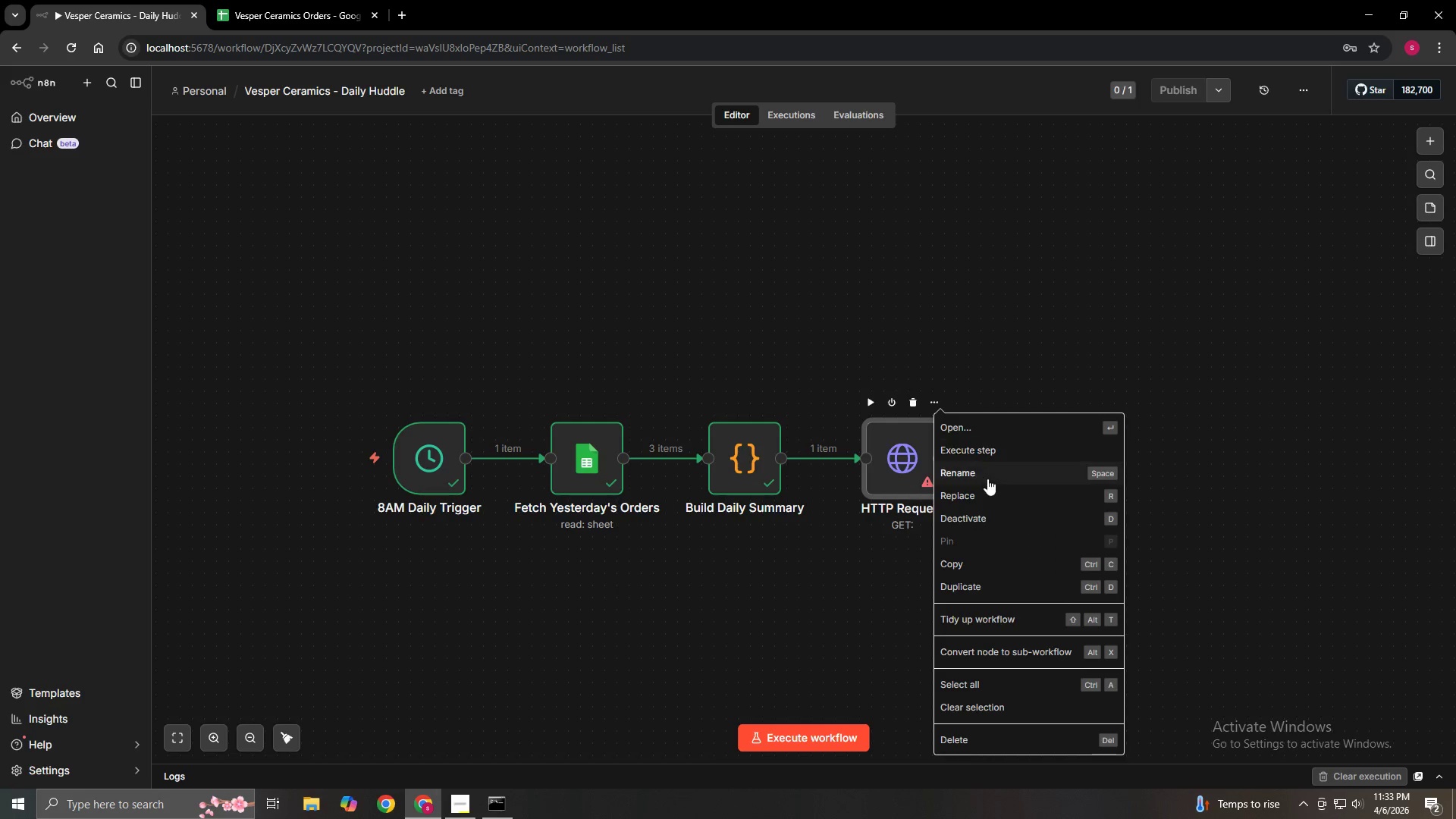 
left_click([994, 472])
 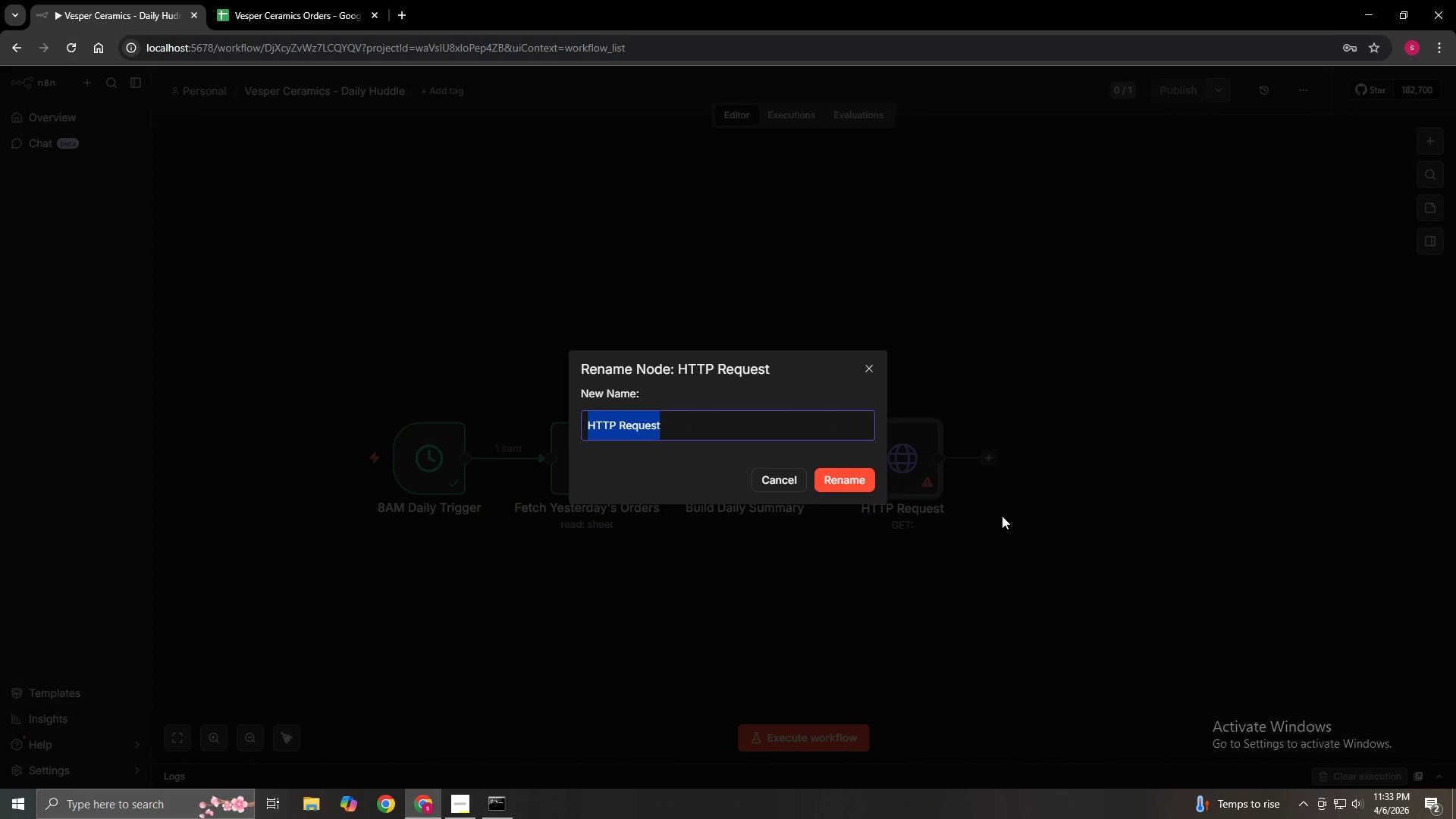 
key(Backspace)
type(Discord _)
key(Backspace)
type(- Daily Huddle Summary)
 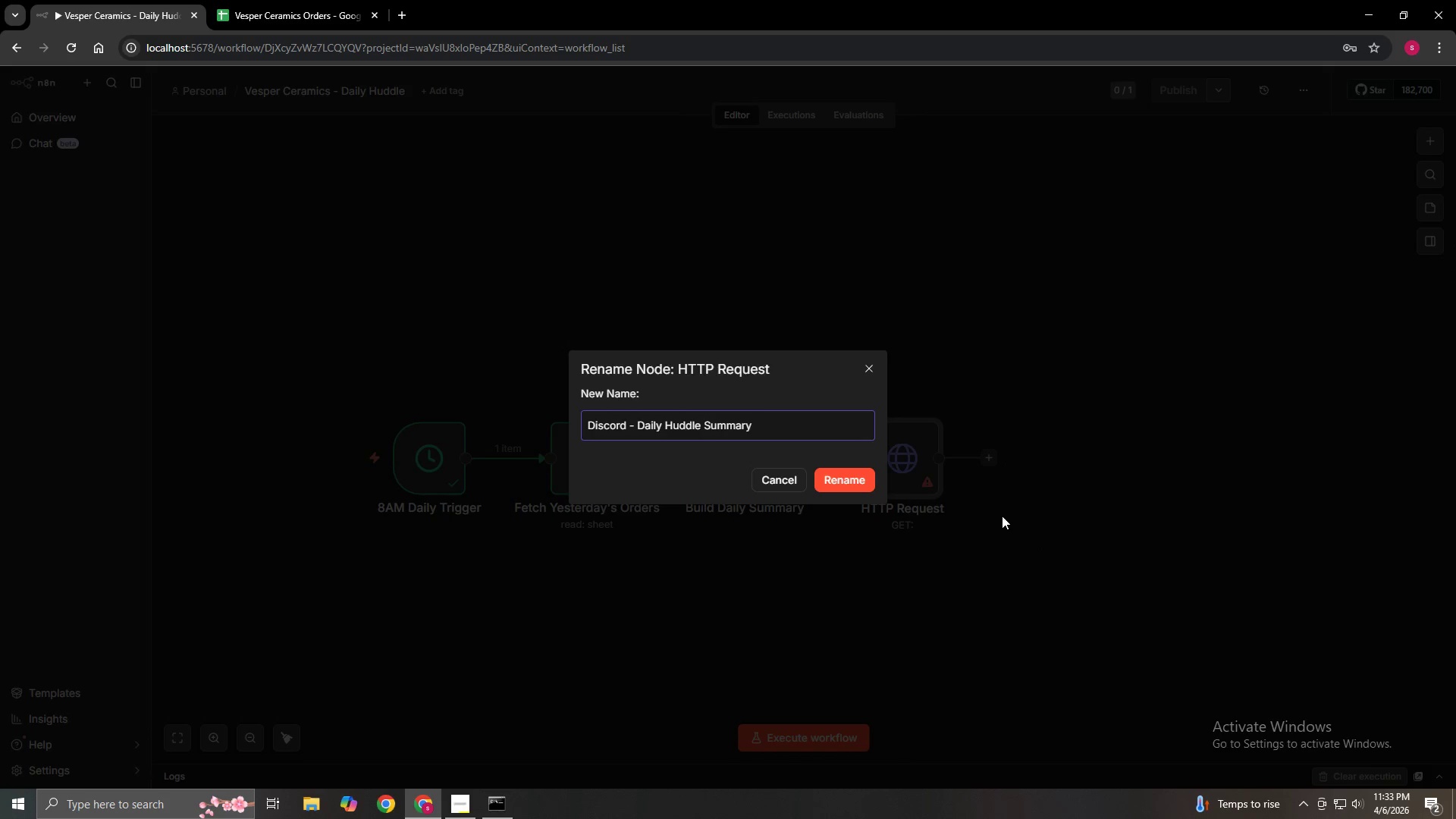 
left_click([850, 482])
 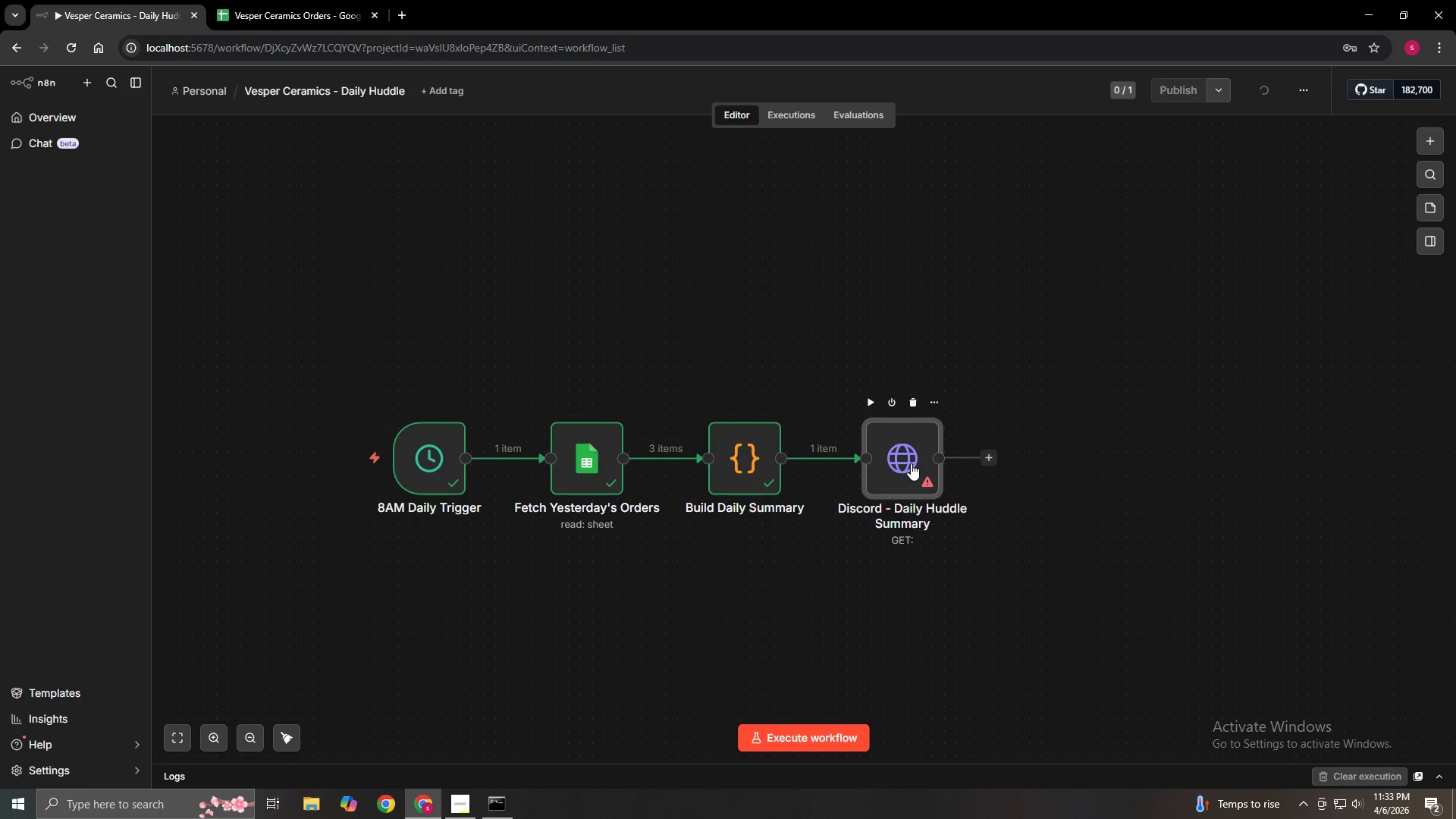 
left_click([871, 397])
 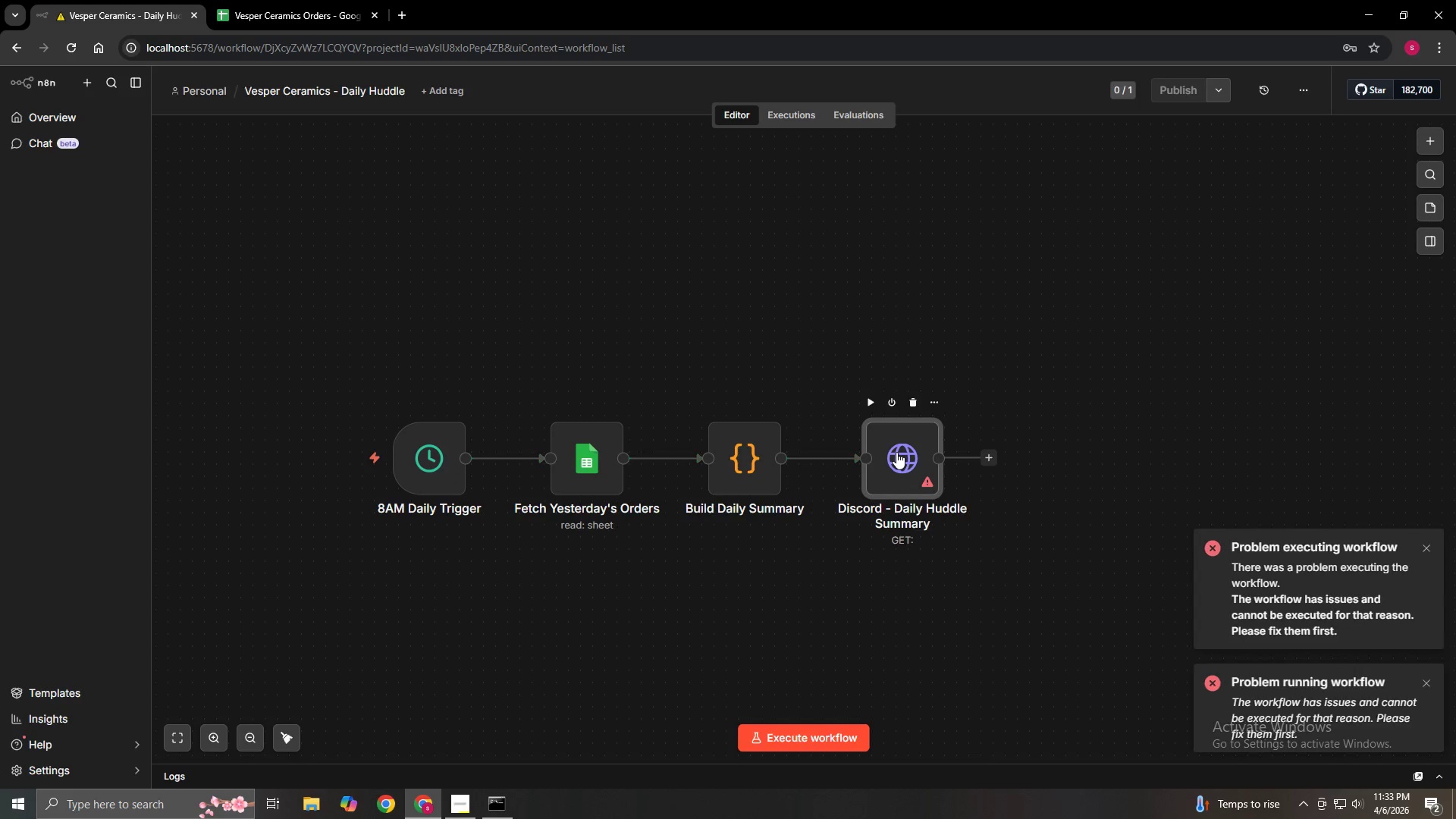 
double_click([896, 452])
 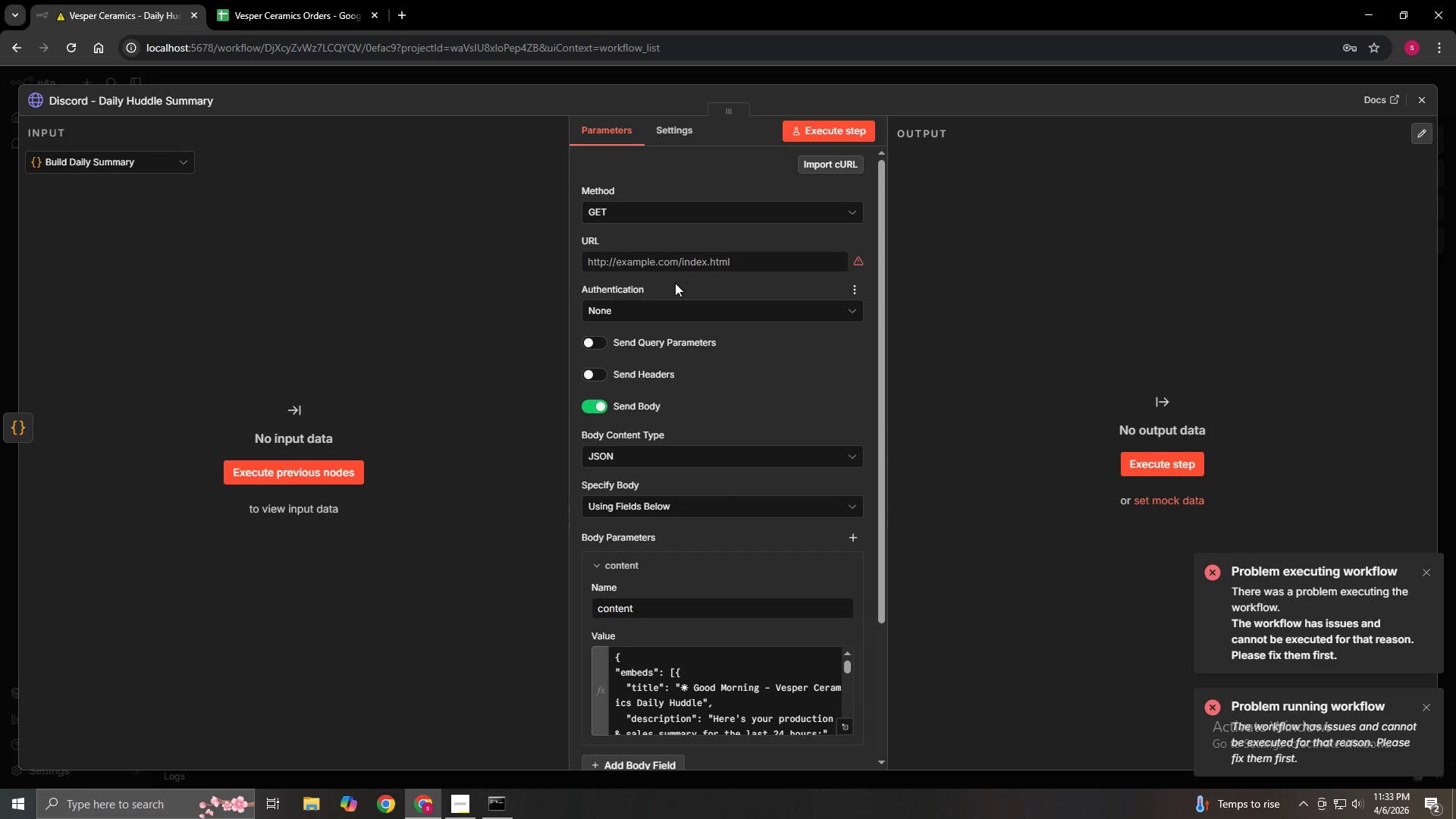 
mouse_move([699, 328])
 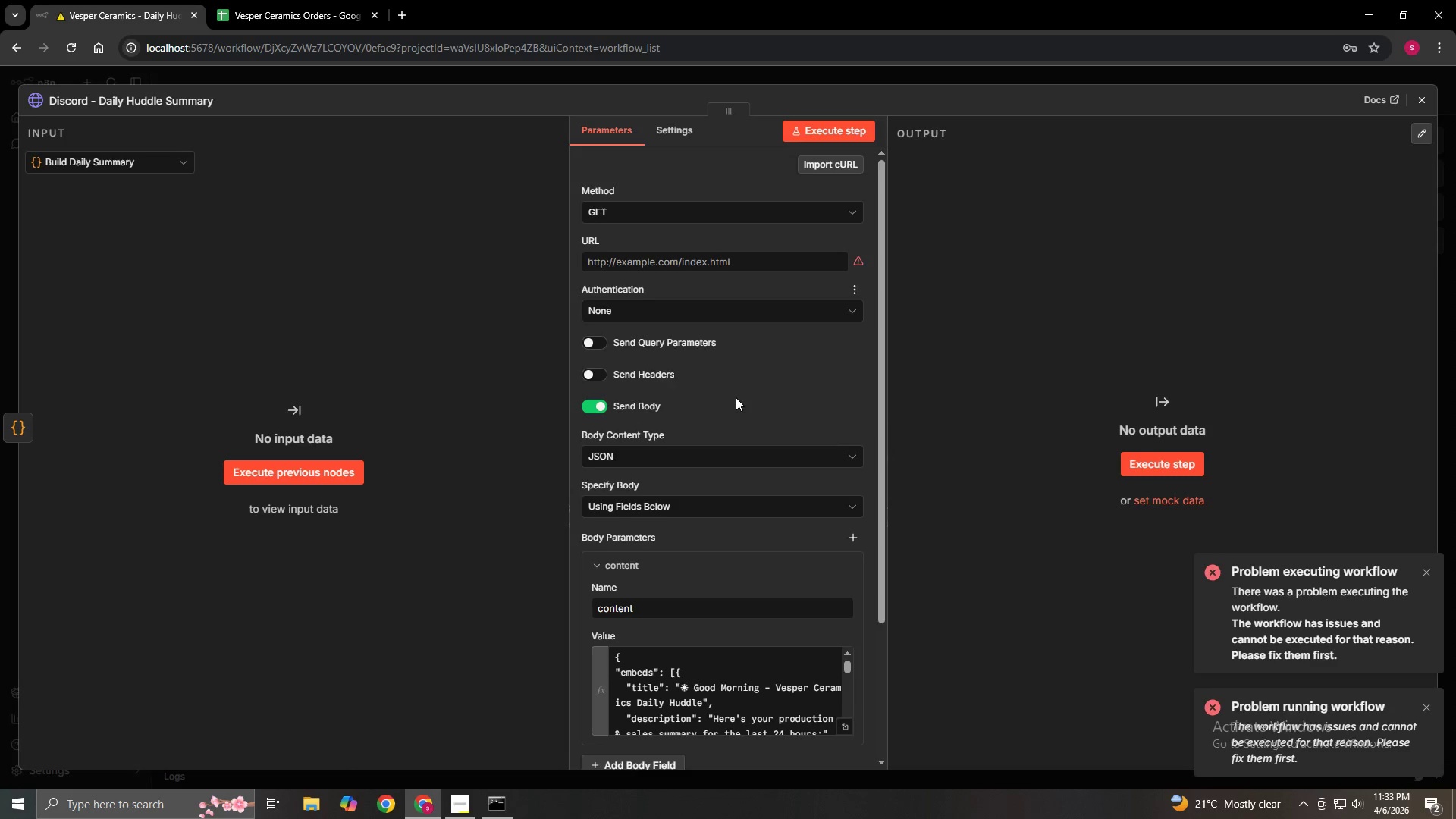 
scroll: coordinate [737, 405], scroll_direction: down, amount: 4.0
 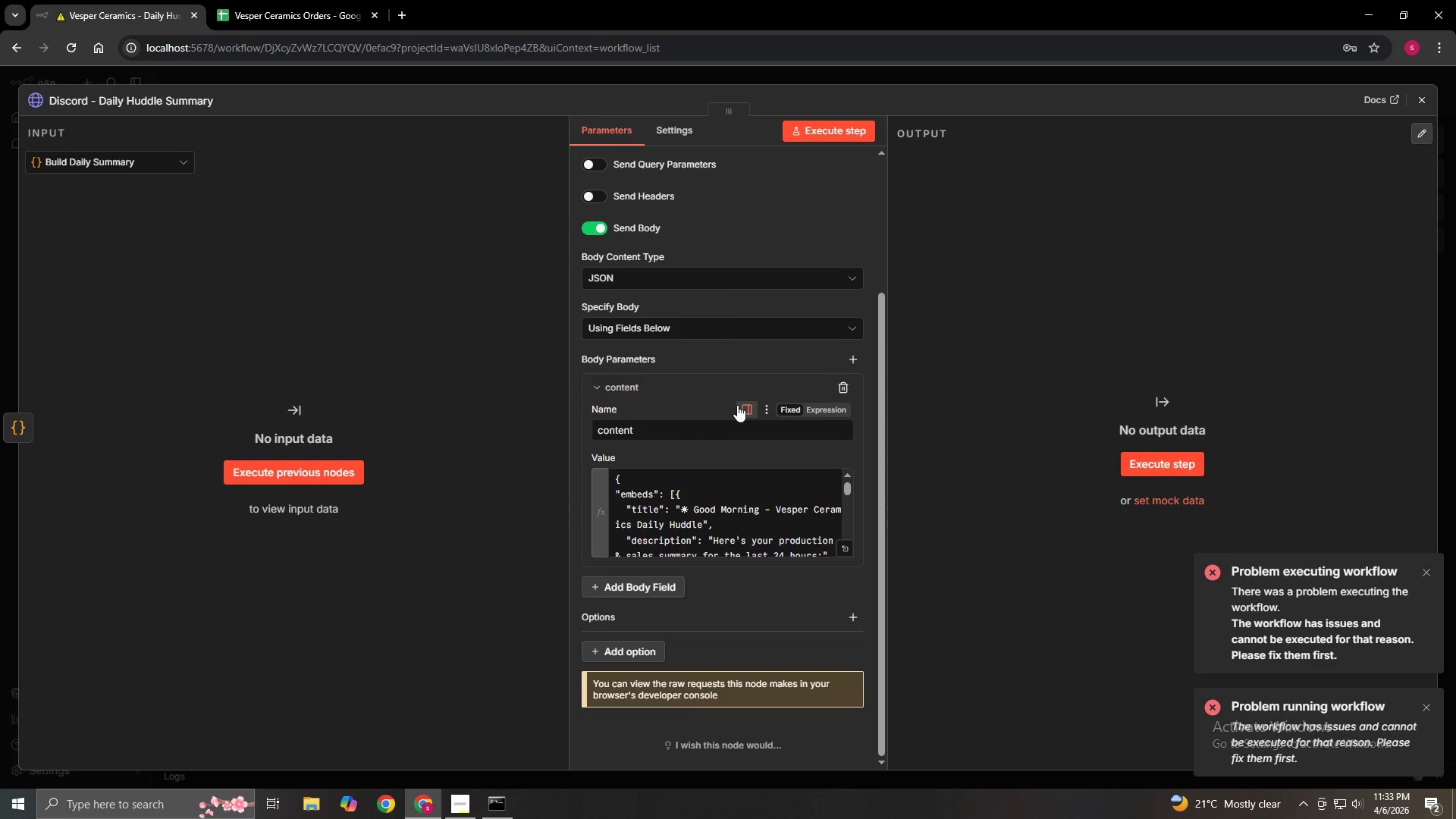 
scroll: coordinate [737, 405], scroll_direction: up, amount: 5.0
 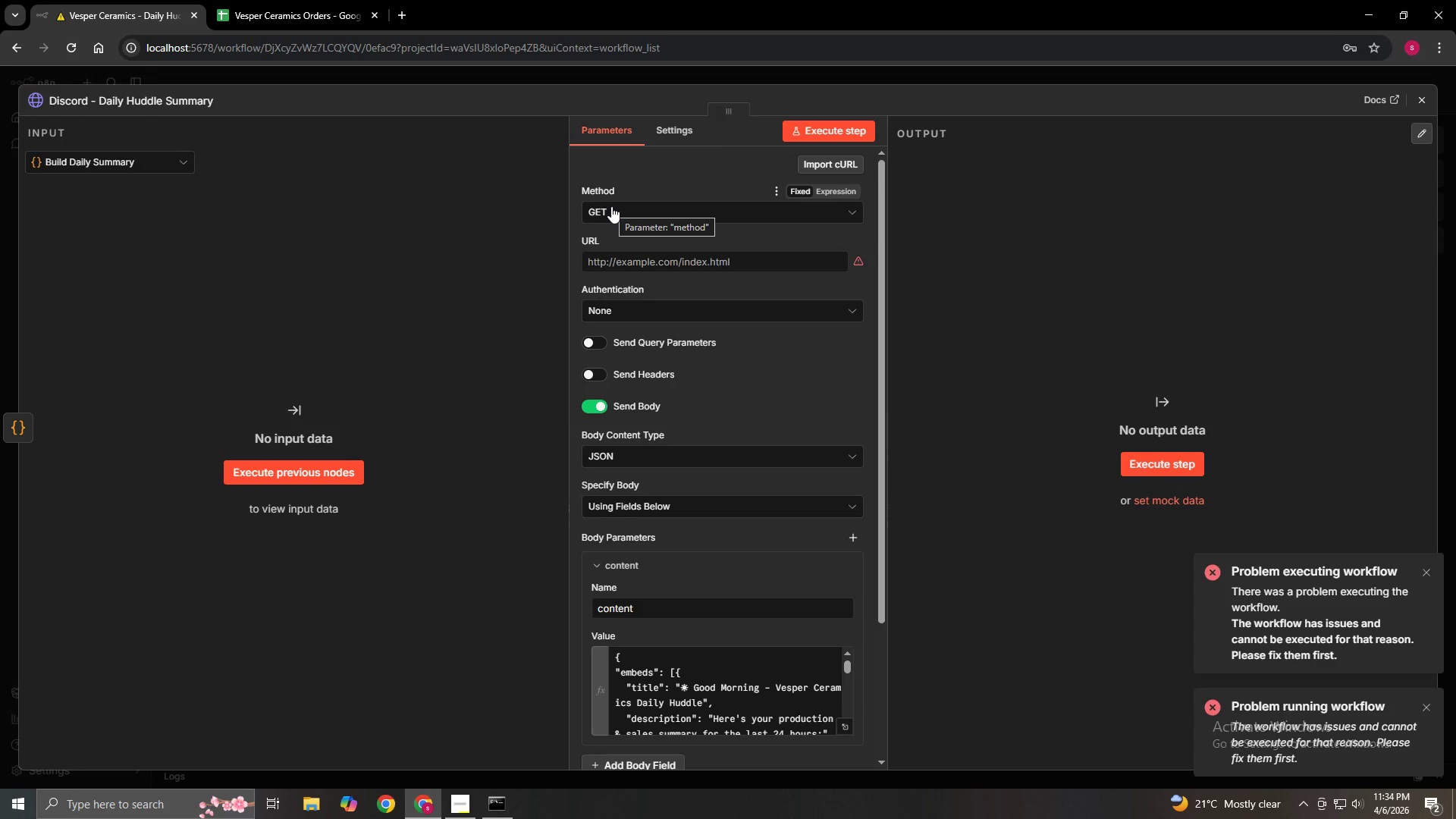 
wait(11.79)
 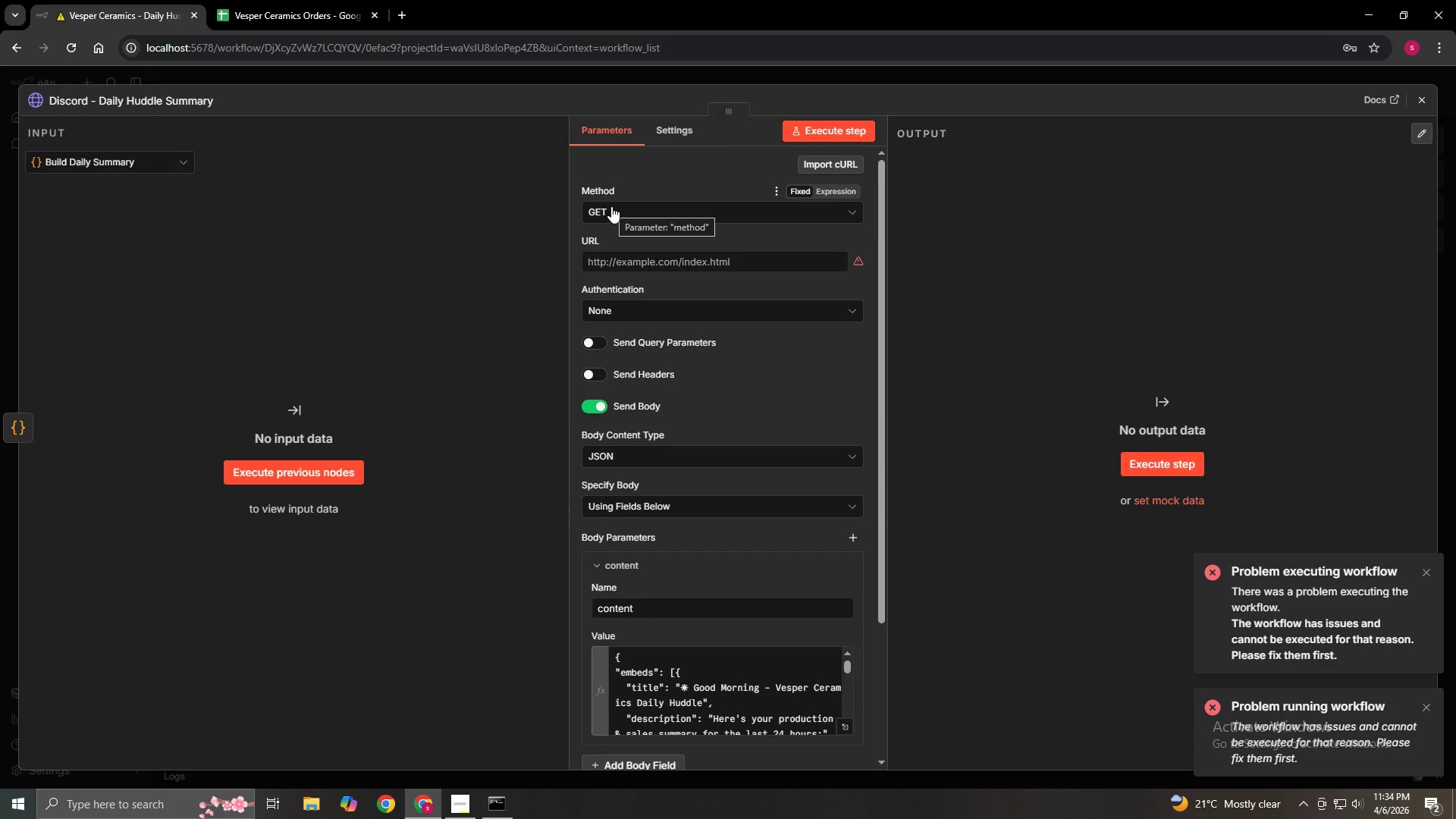 
left_click([611, 206])
 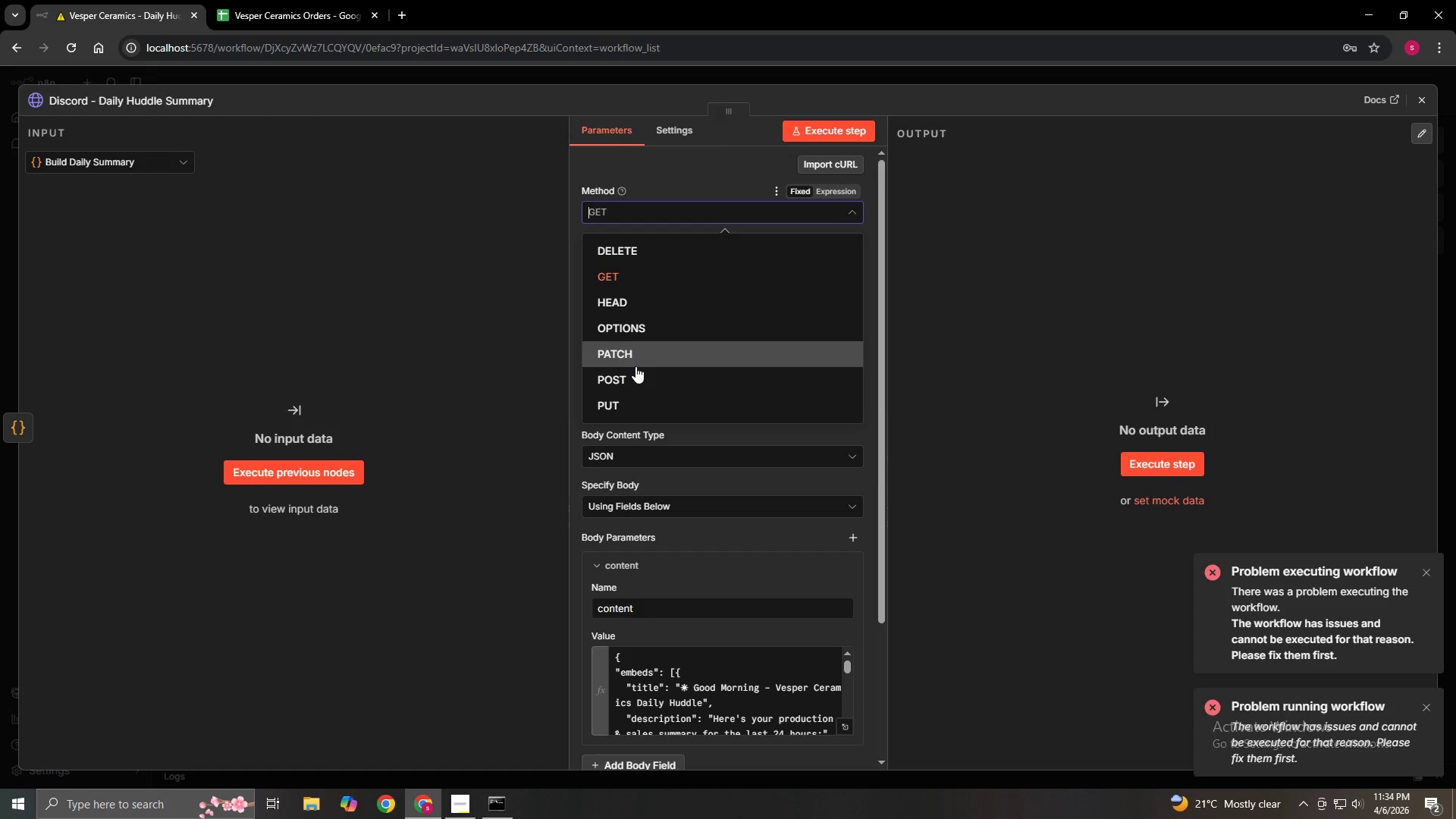 
left_click([635, 373])
 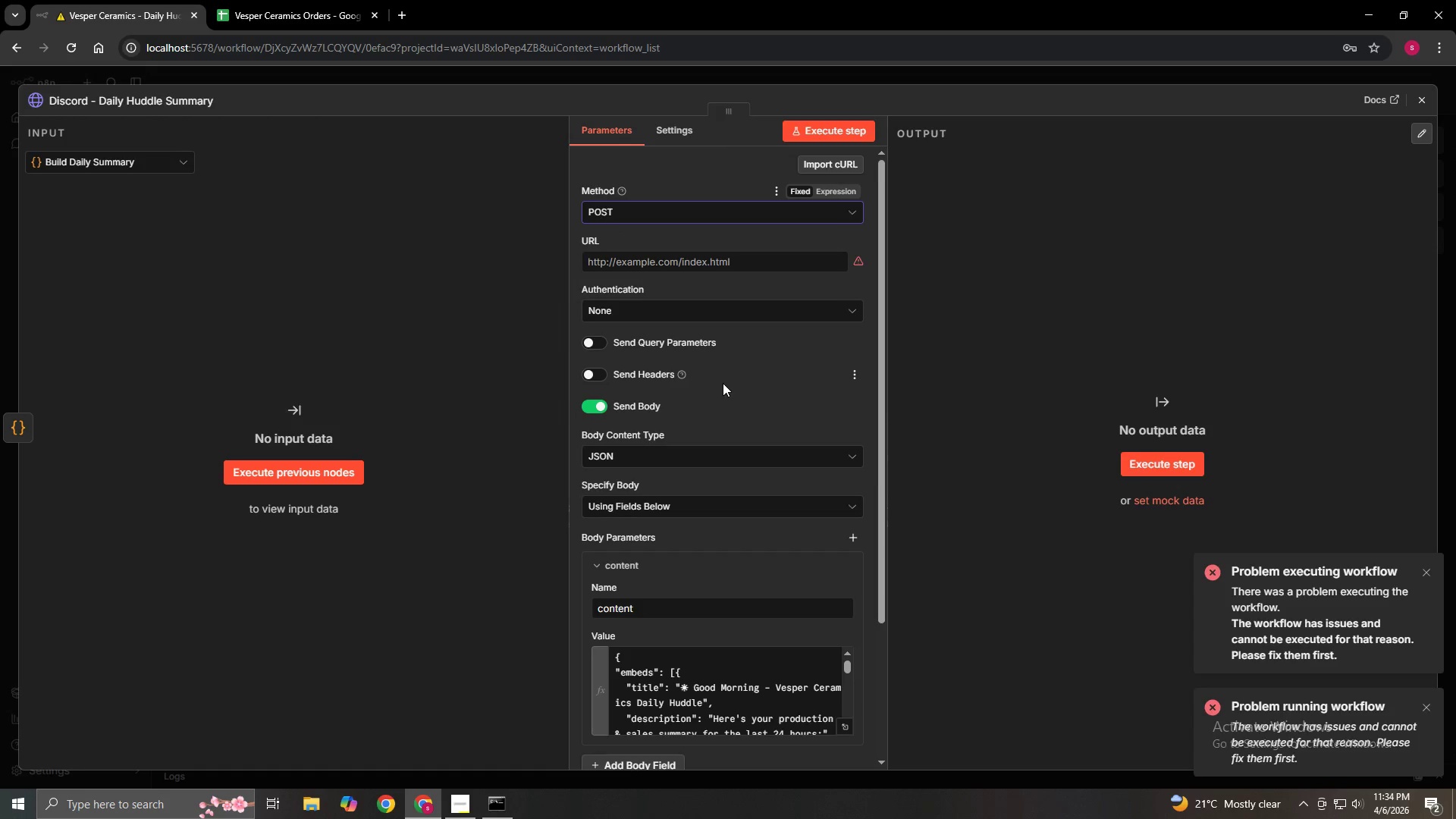 
wait(6.36)
 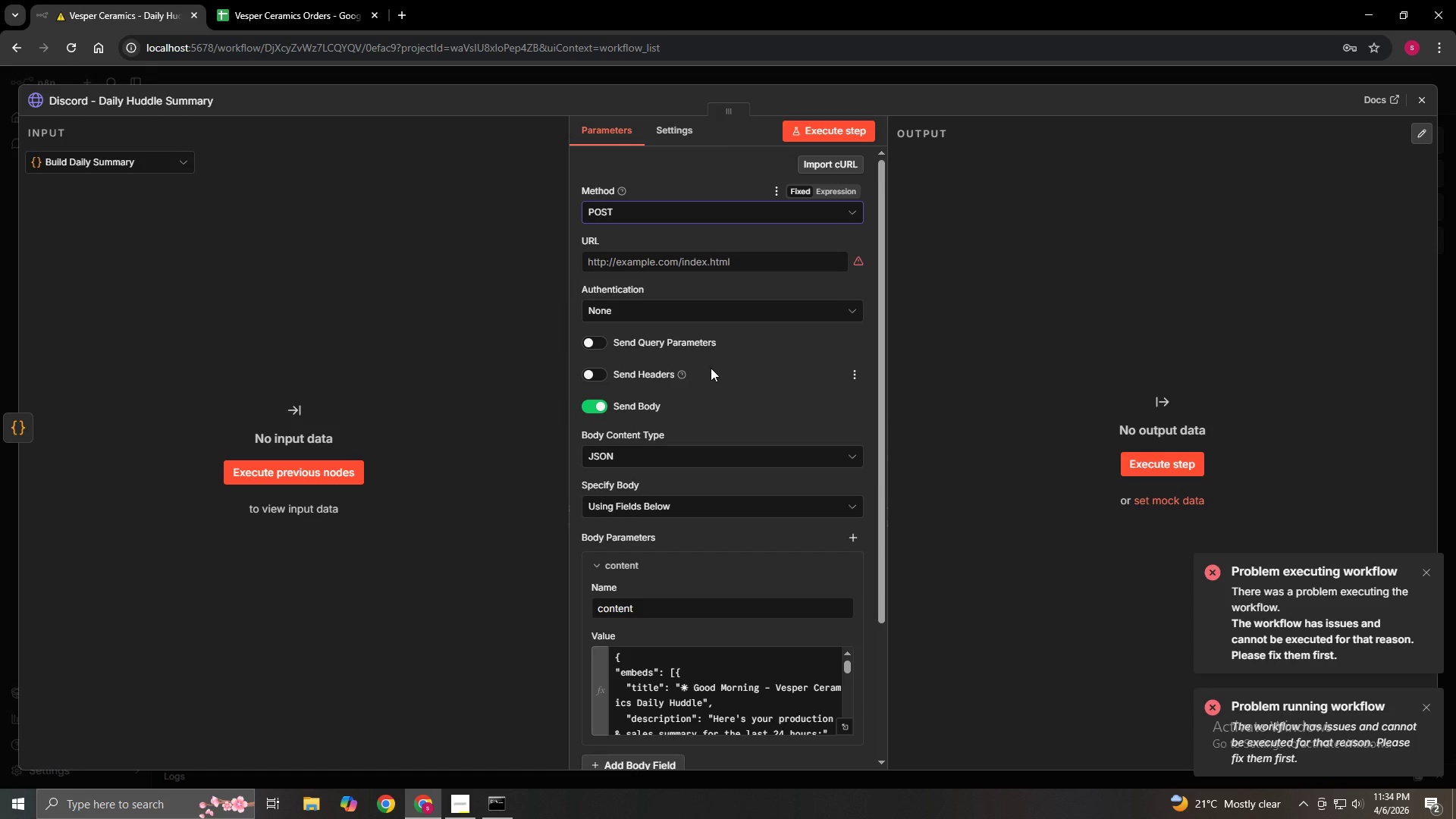 
scroll: coordinate [734, 433], scroll_direction: down, amount: 2.0
 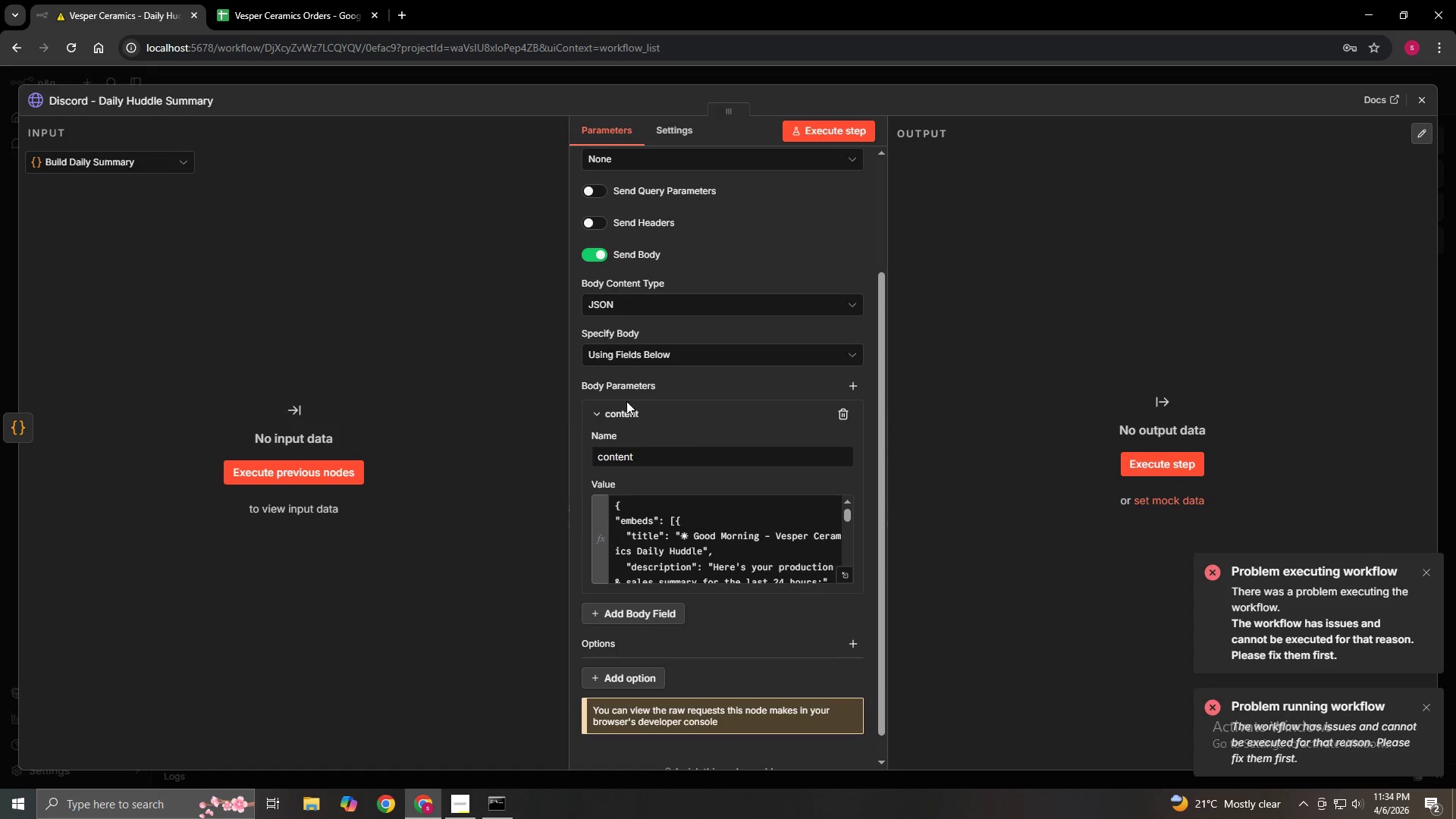 
mouse_move([651, 369])
 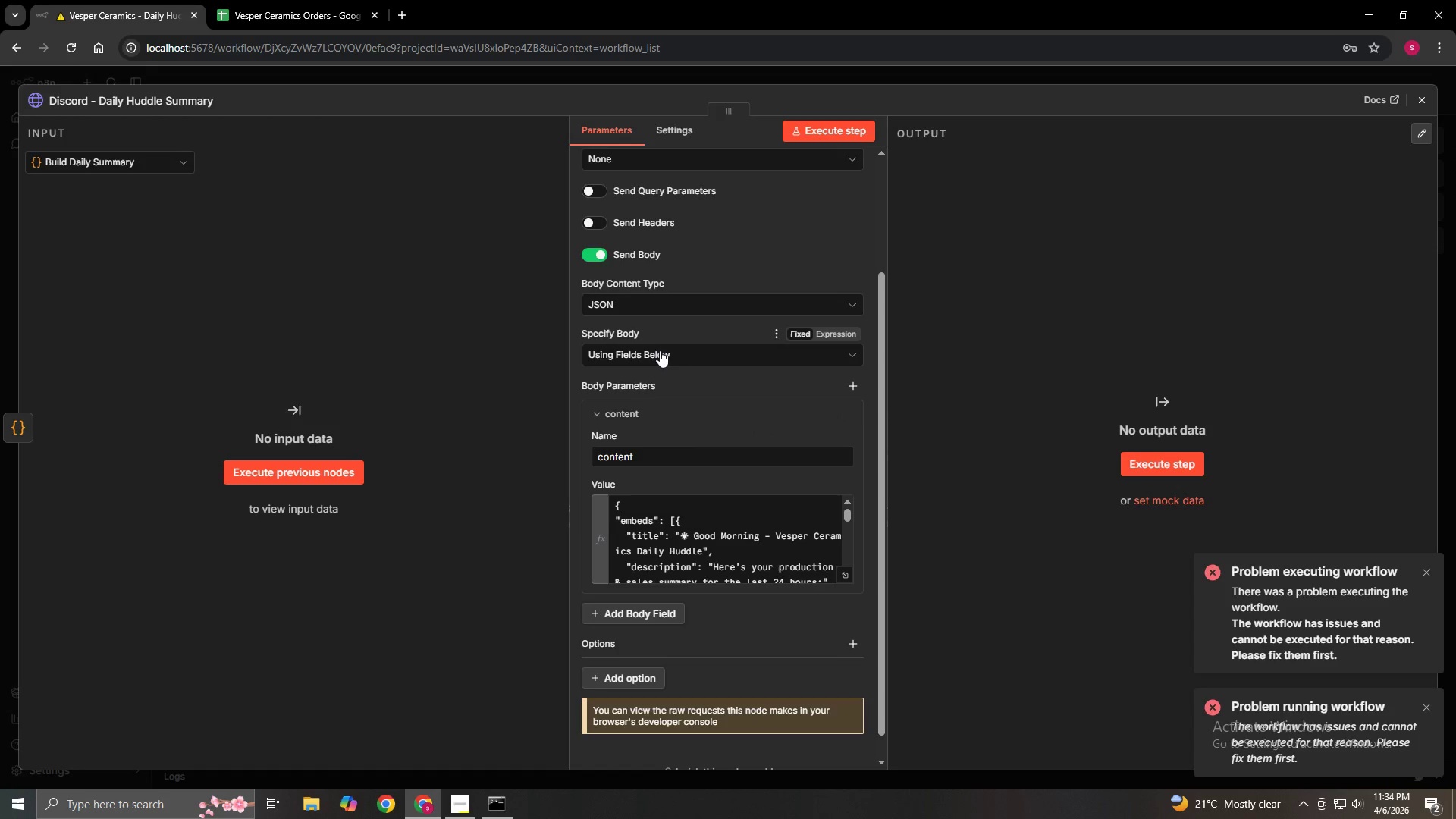 
left_click([658, 351])
 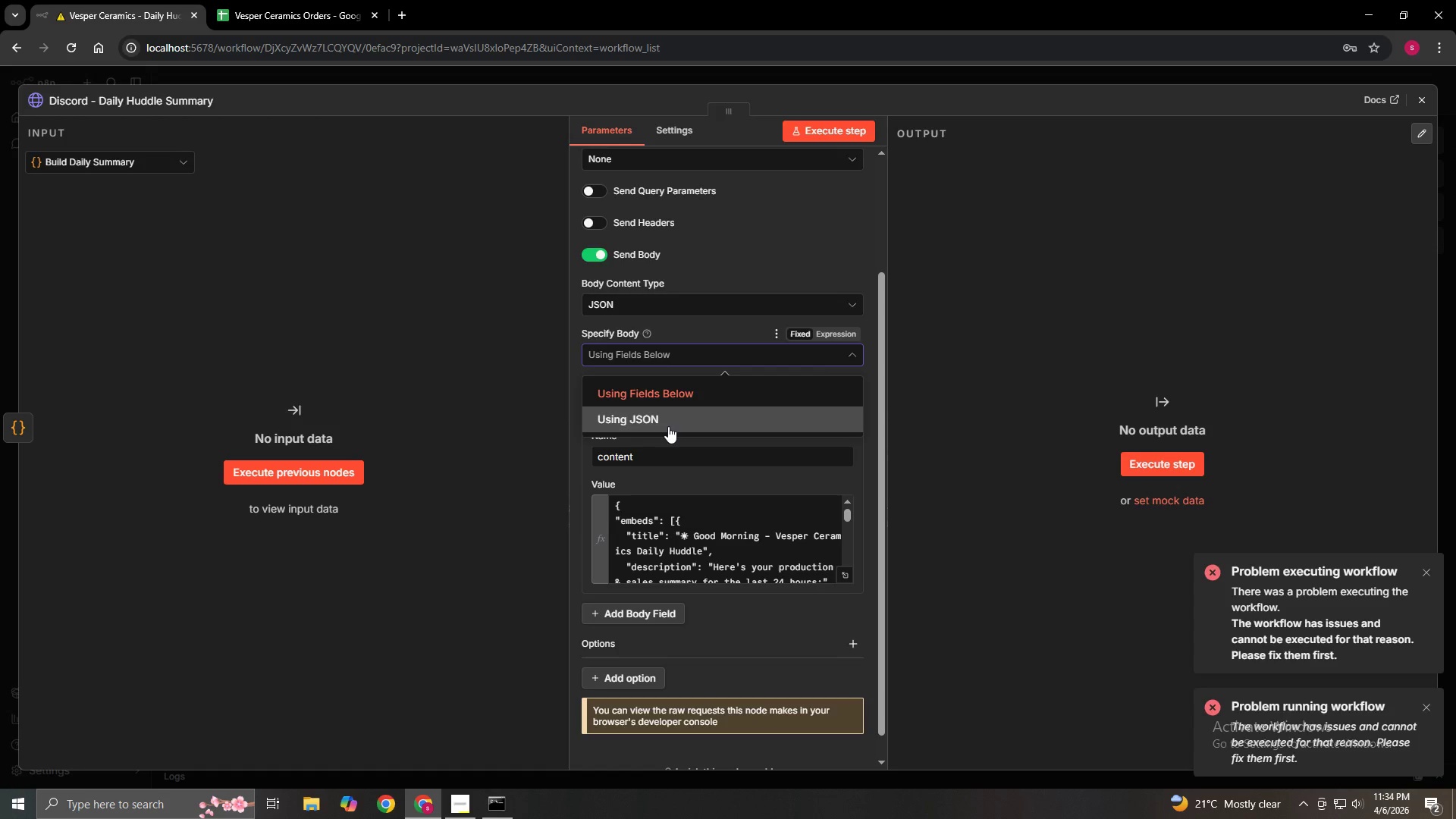 
left_click([669, 426])
 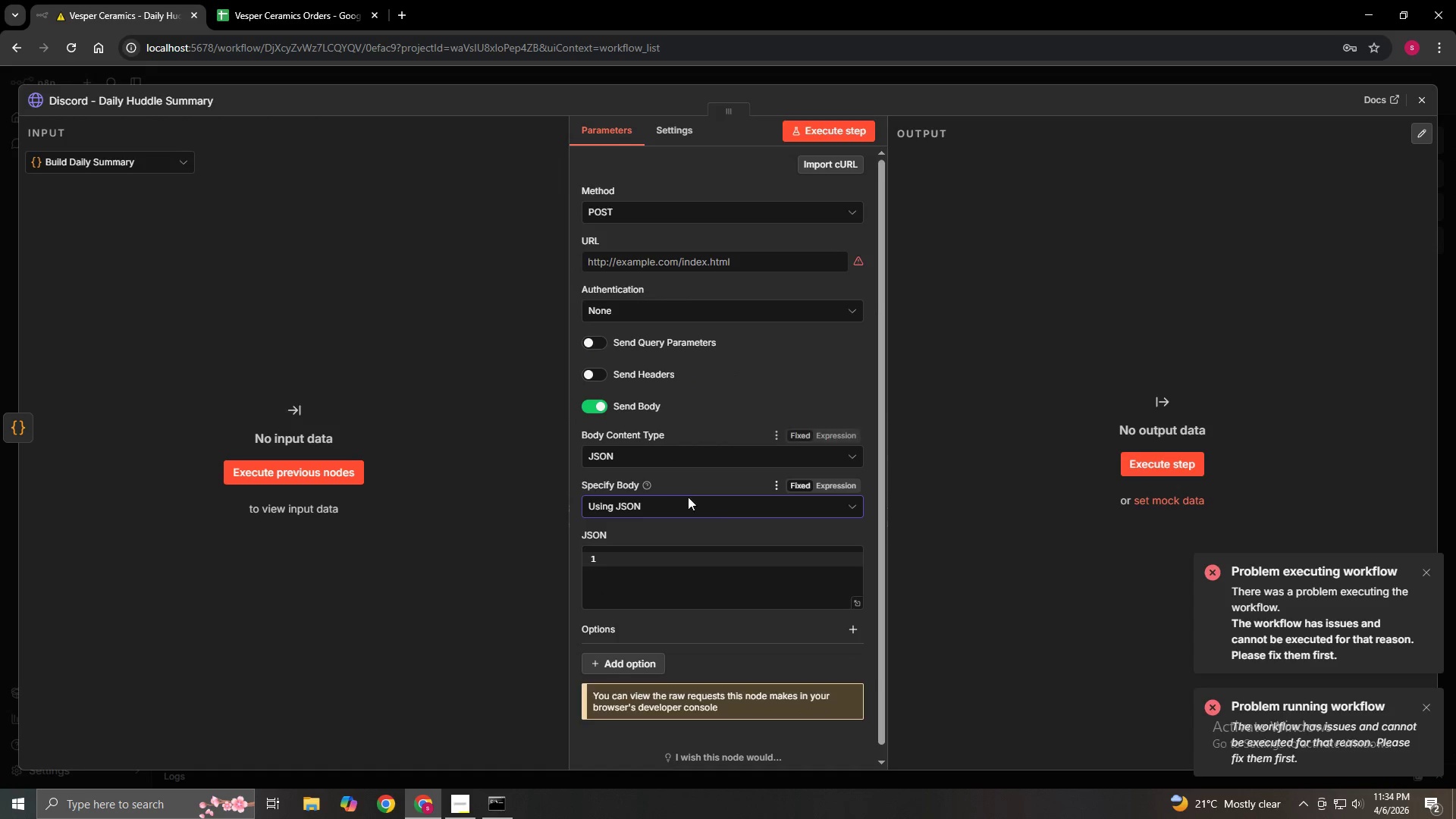 
scroll: coordinate [682, 577], scroll_direction: down, amount: 5.0
 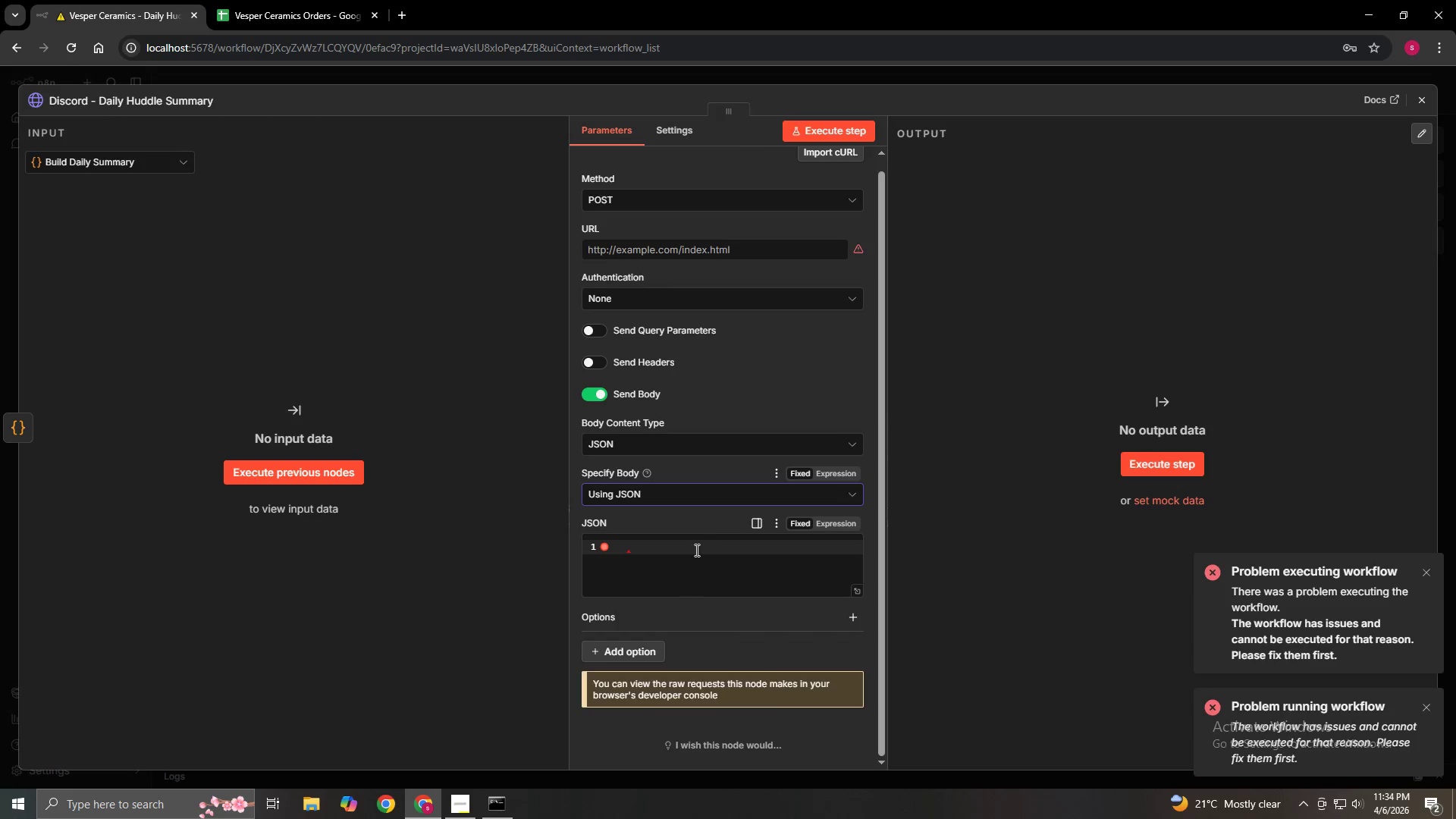 
left_click([721, 497])
 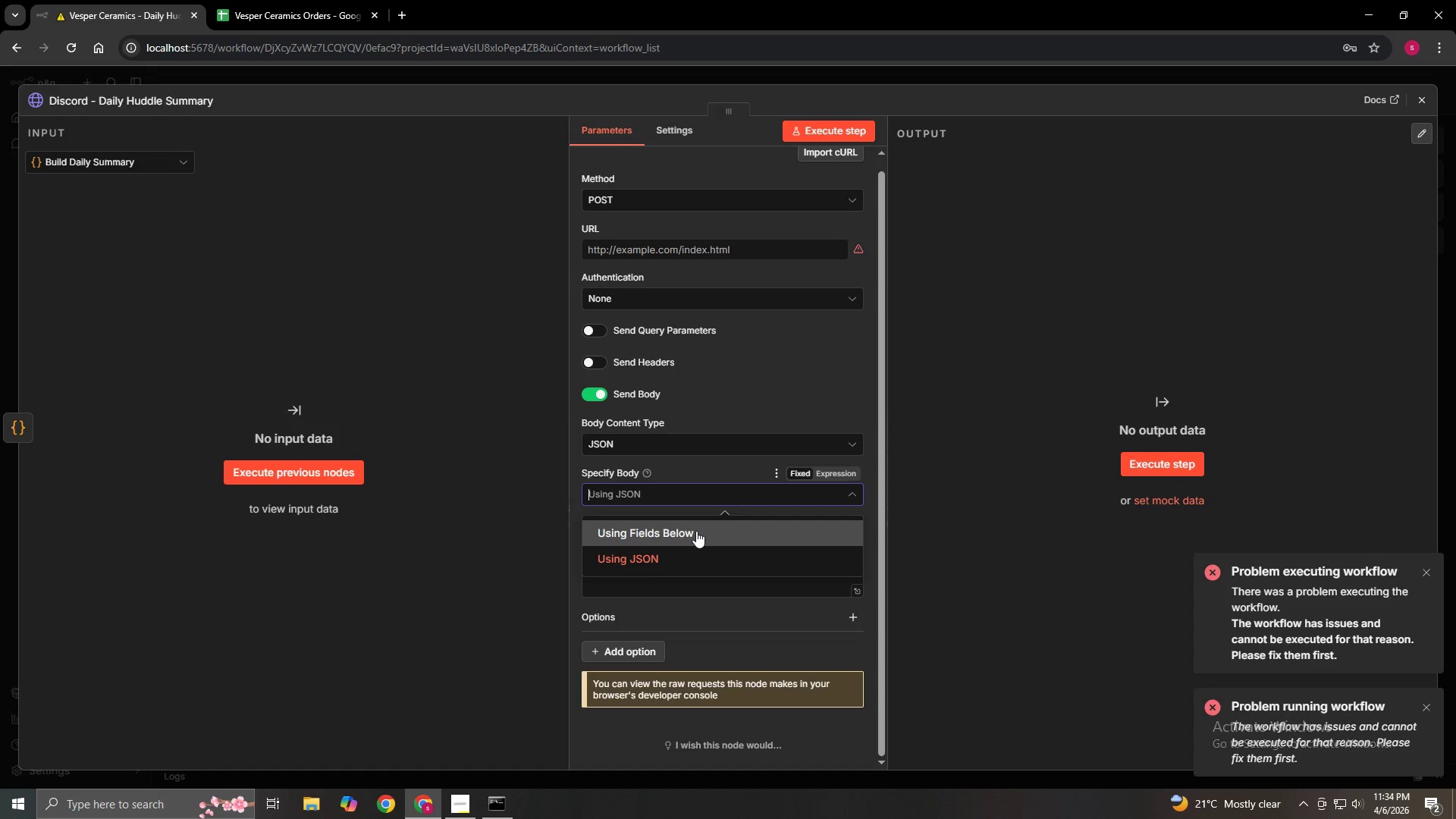 
left_click([696, 531])
 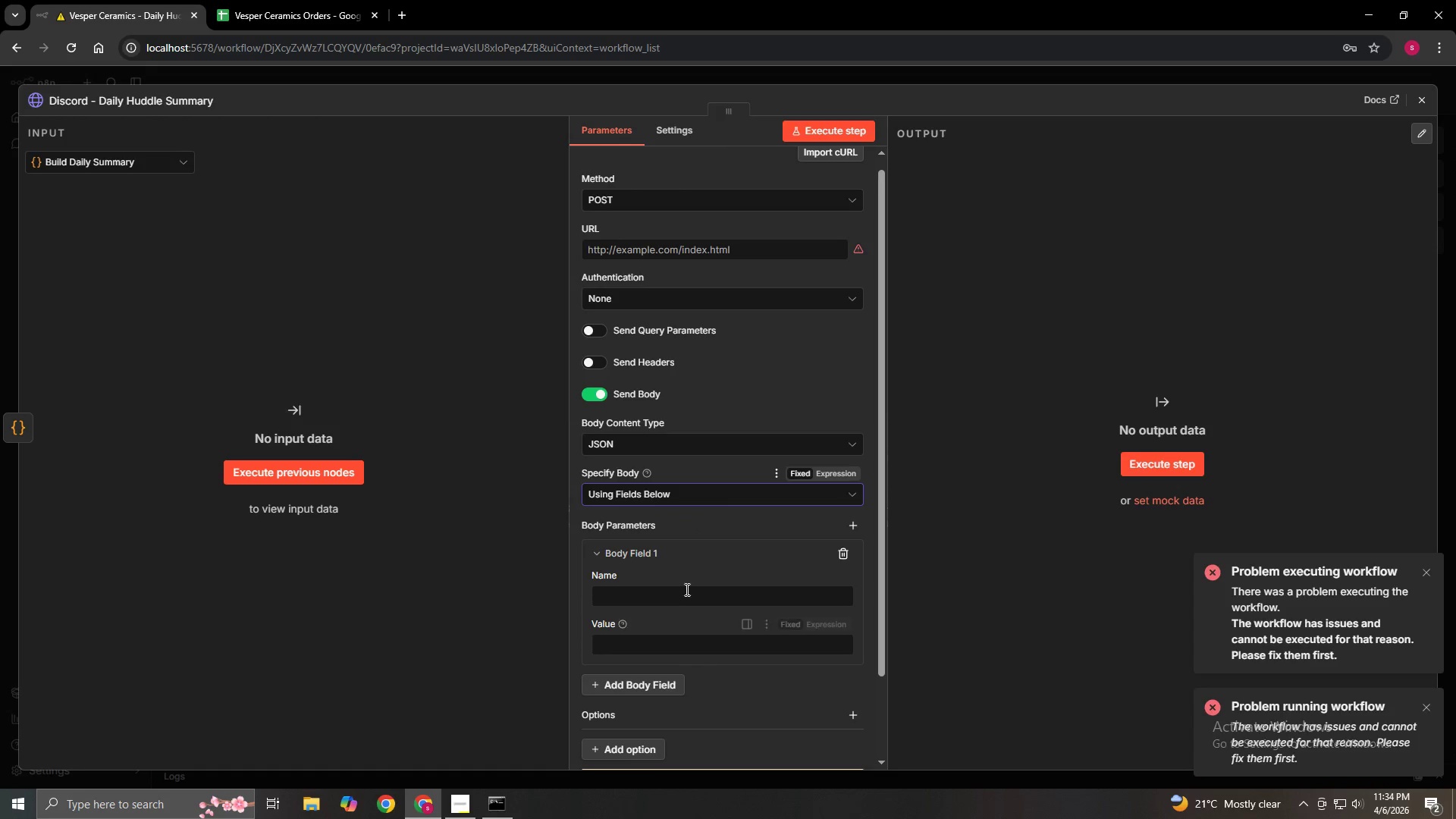 
left_click([682, 501])
 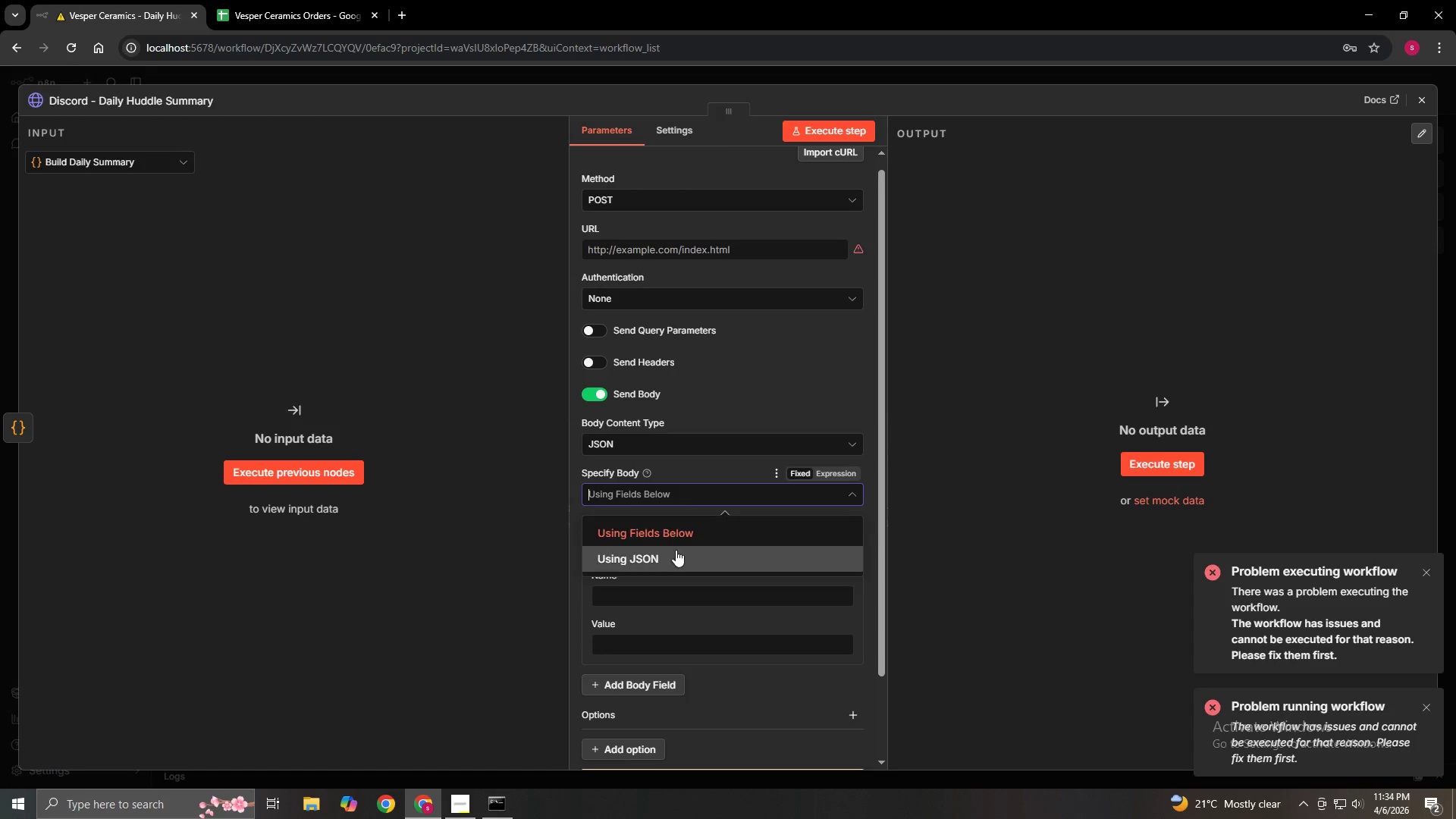 
left_click([675, 551])
 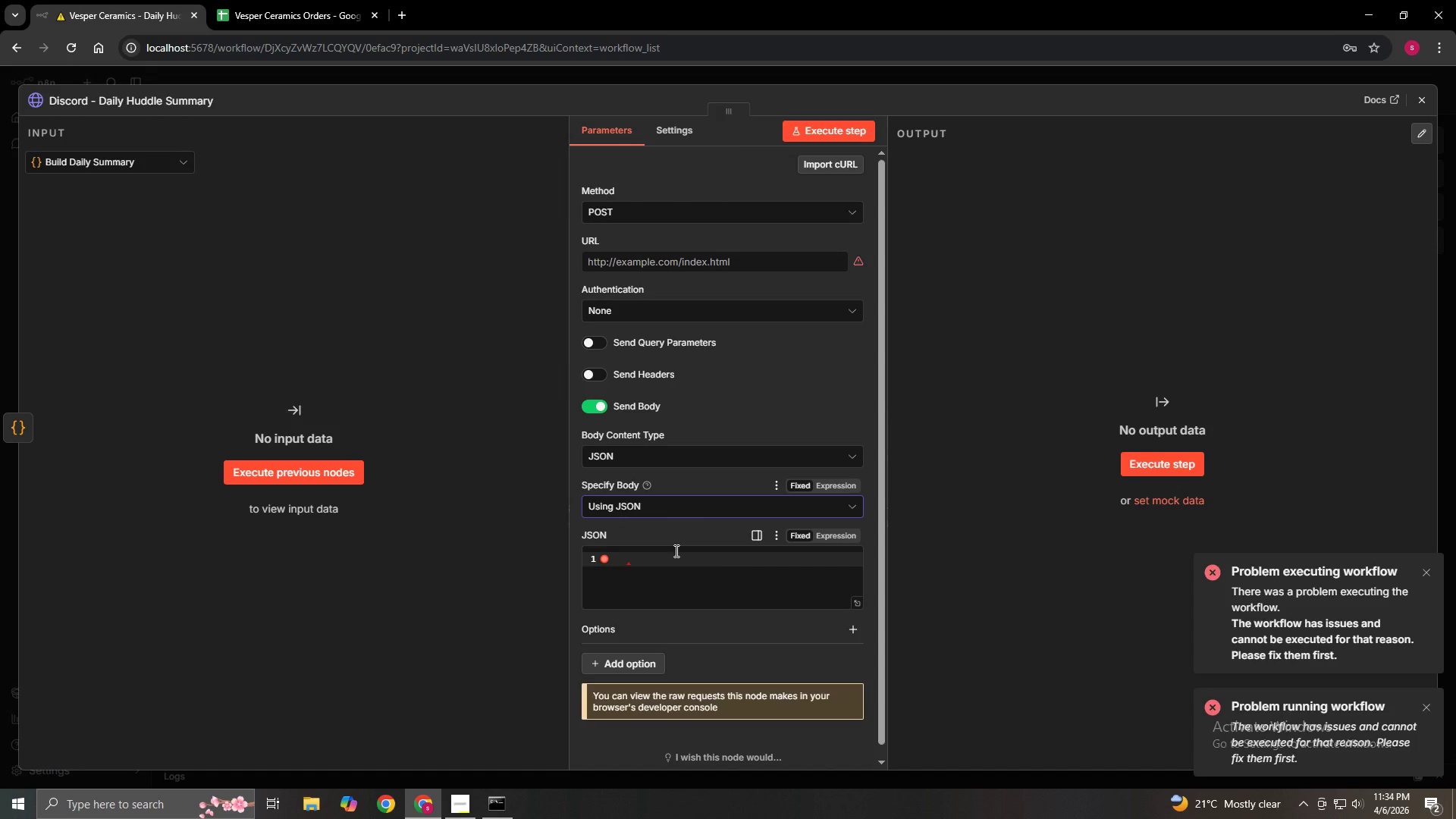 
scroll: coordinate [675, 551], scroll_direction: down, amount: 4.0
 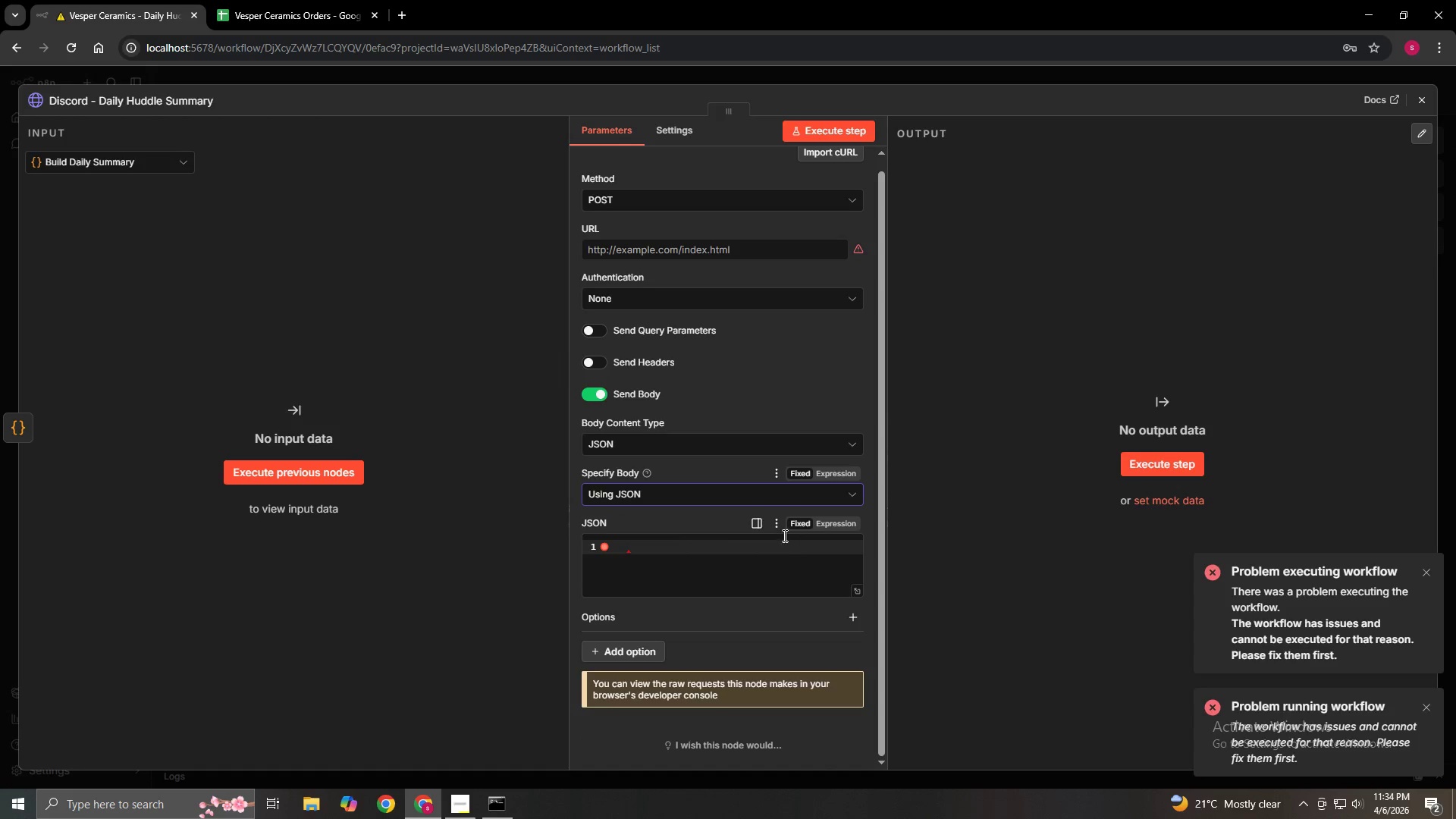 
left_click([755, 528])
 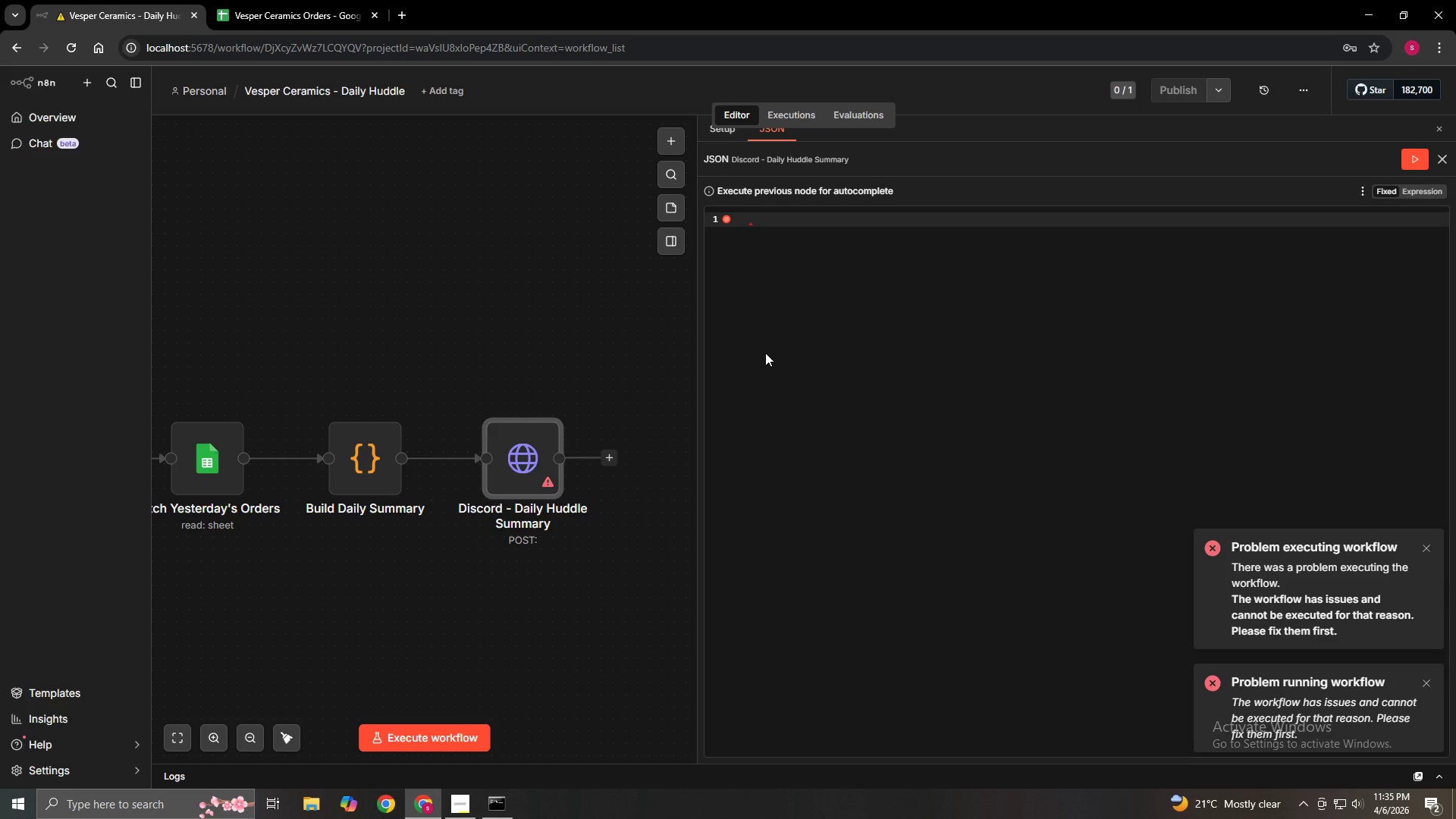 
wait(24.67)
 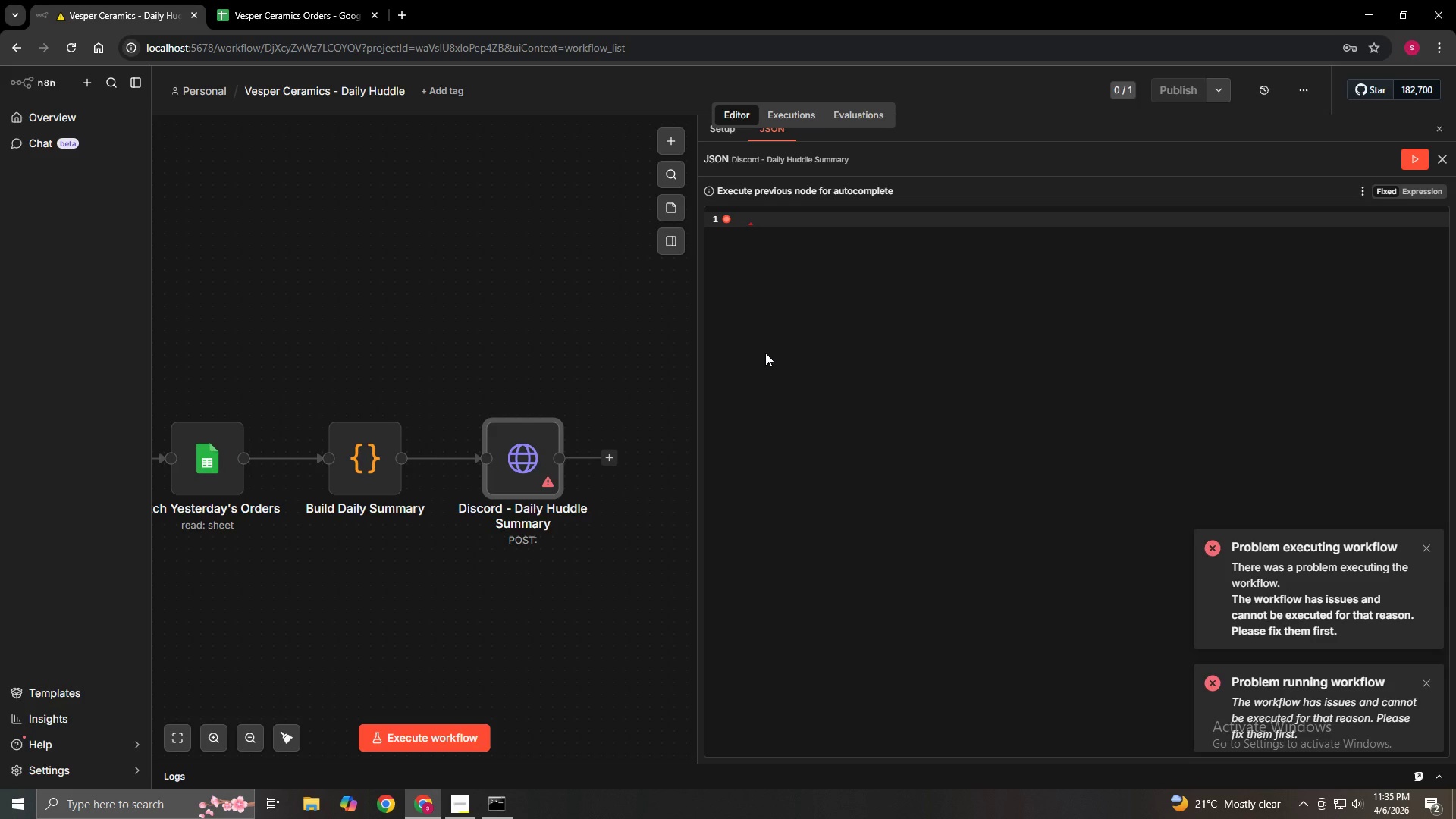 
key(Shift+BracketLeft)
 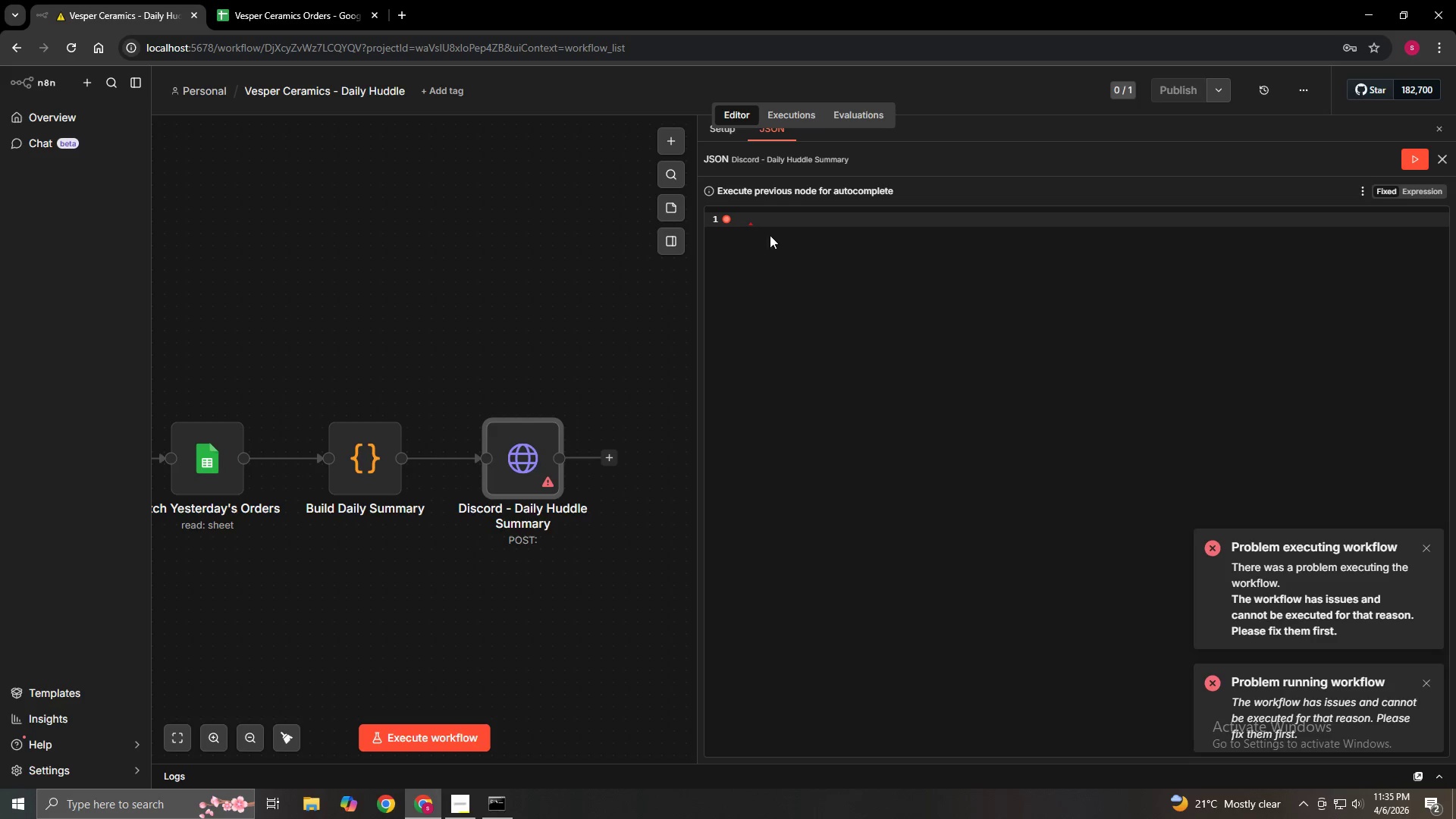 
left_click([757, 224])
 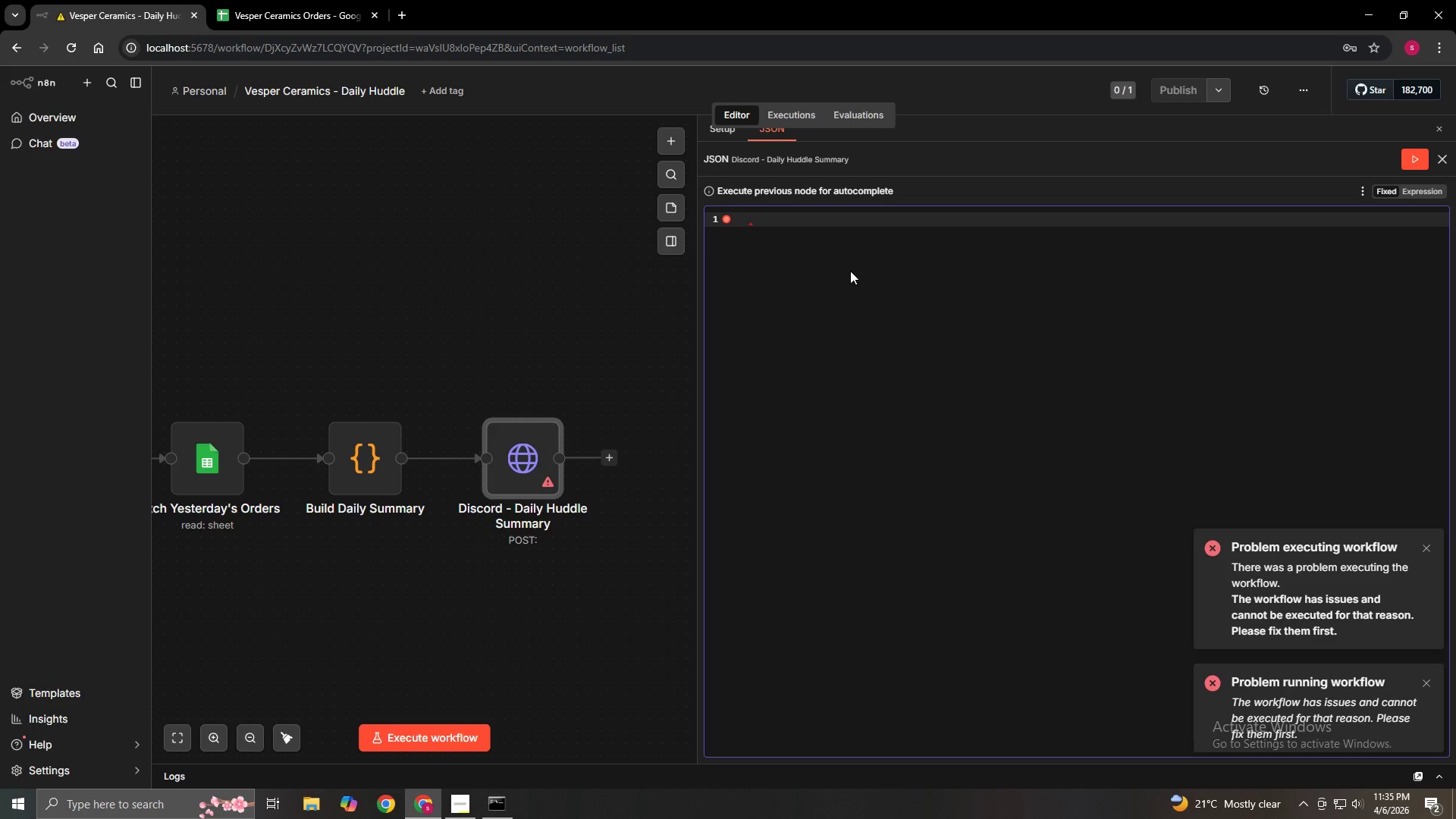 
key(Shift+BracketLeft)
 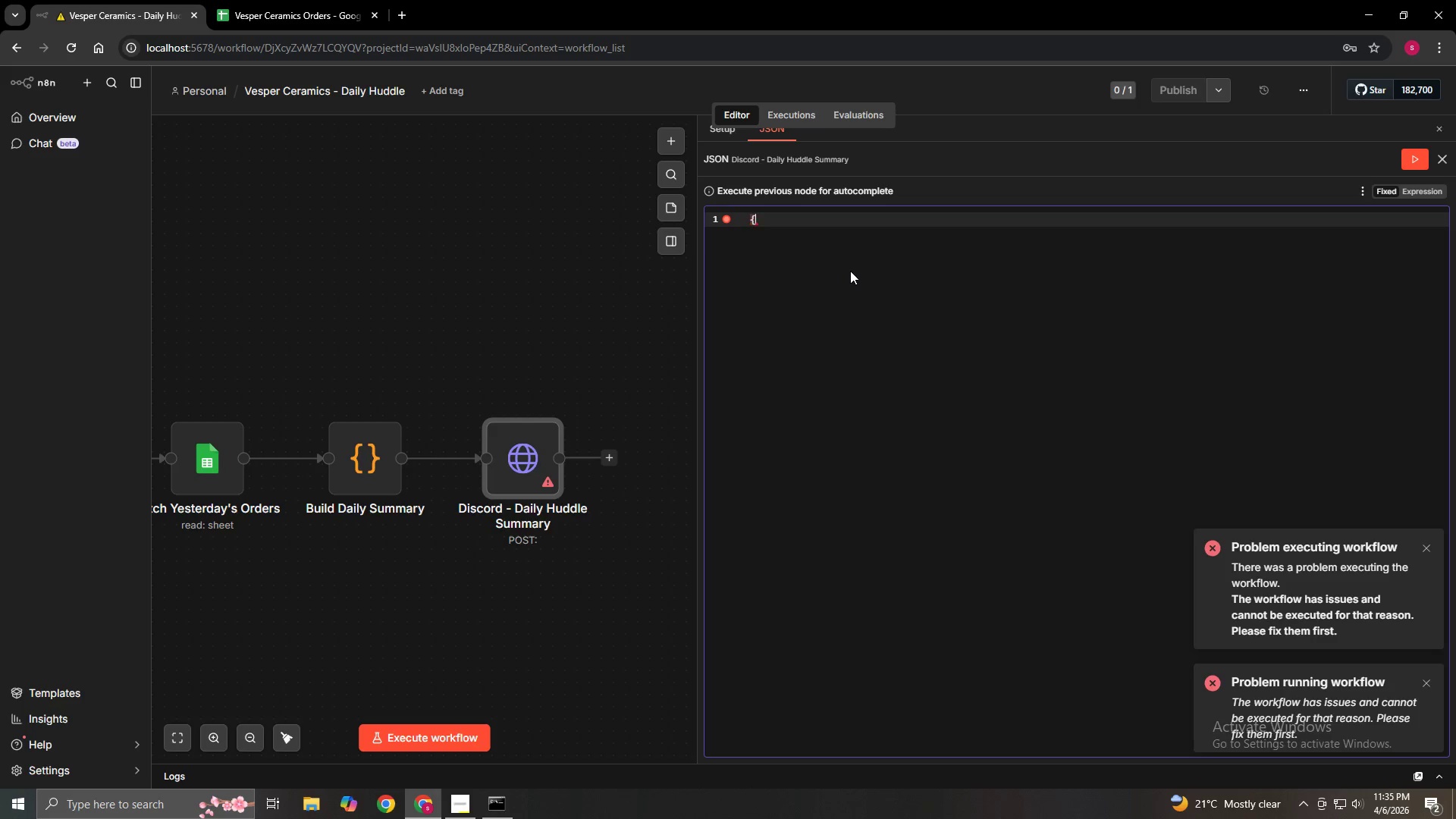 
key(Enter)
 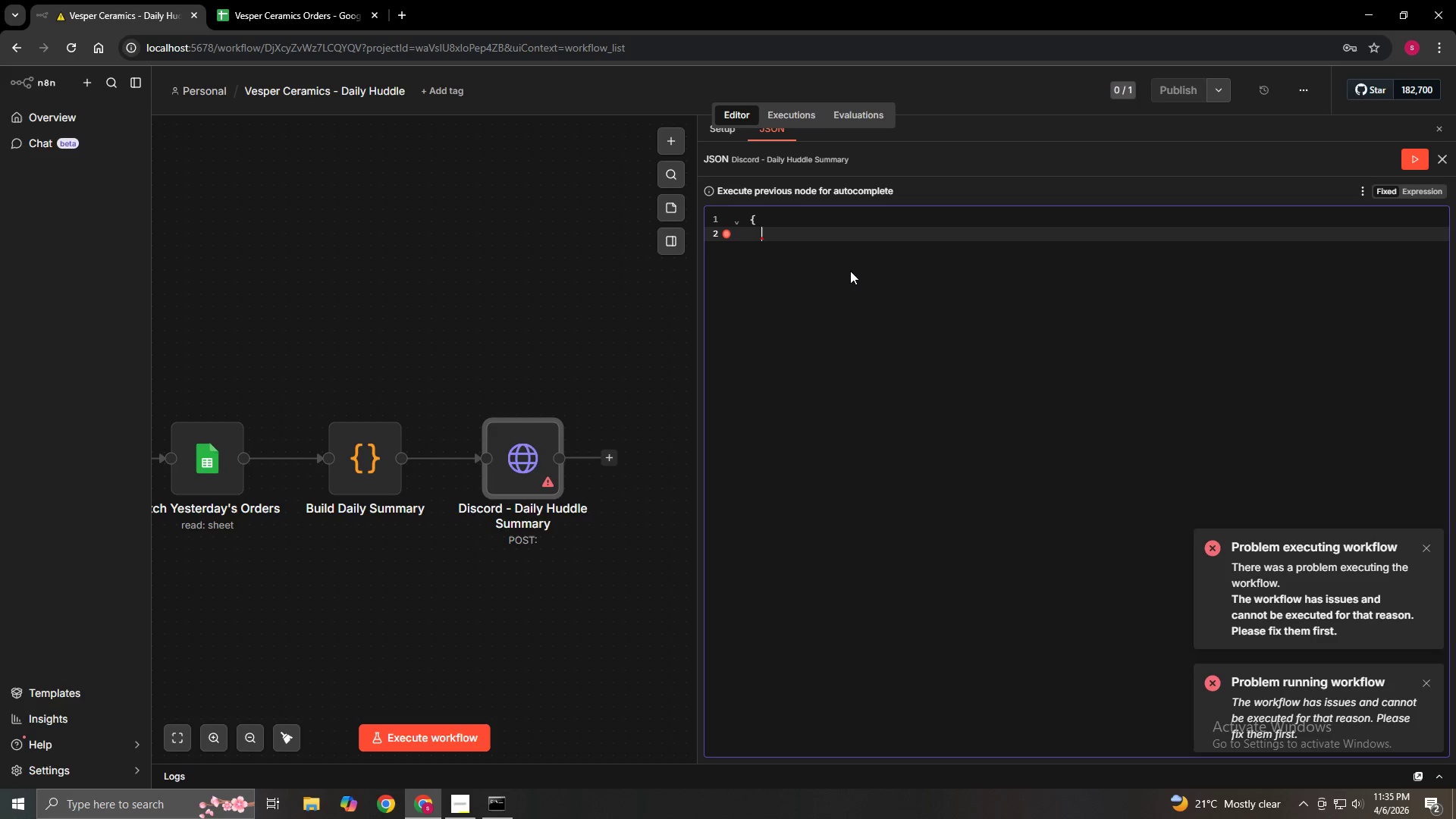 
hold_key(key=ShiftLeft, duration=1.5)
 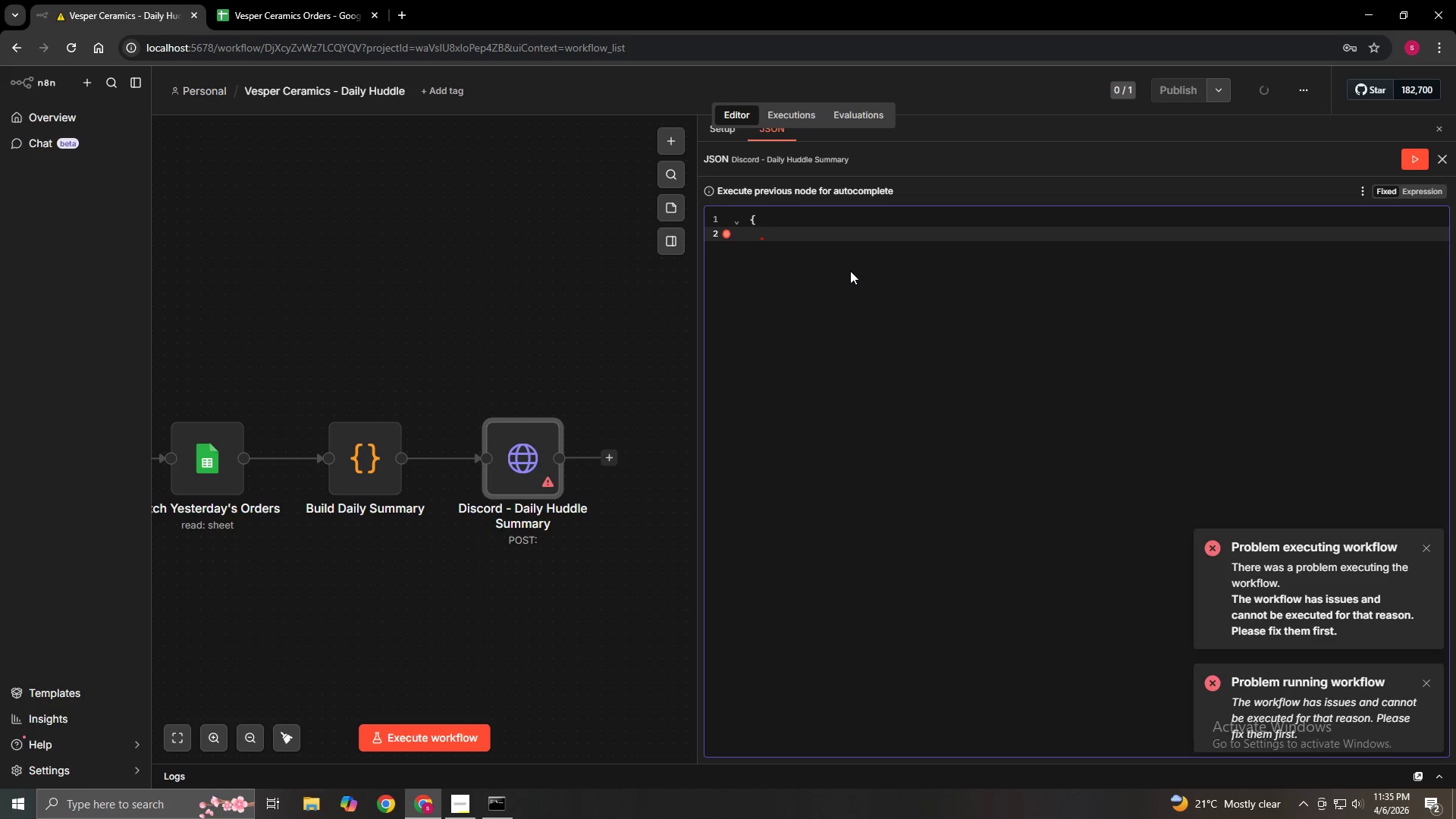 
type("embeds": ")
 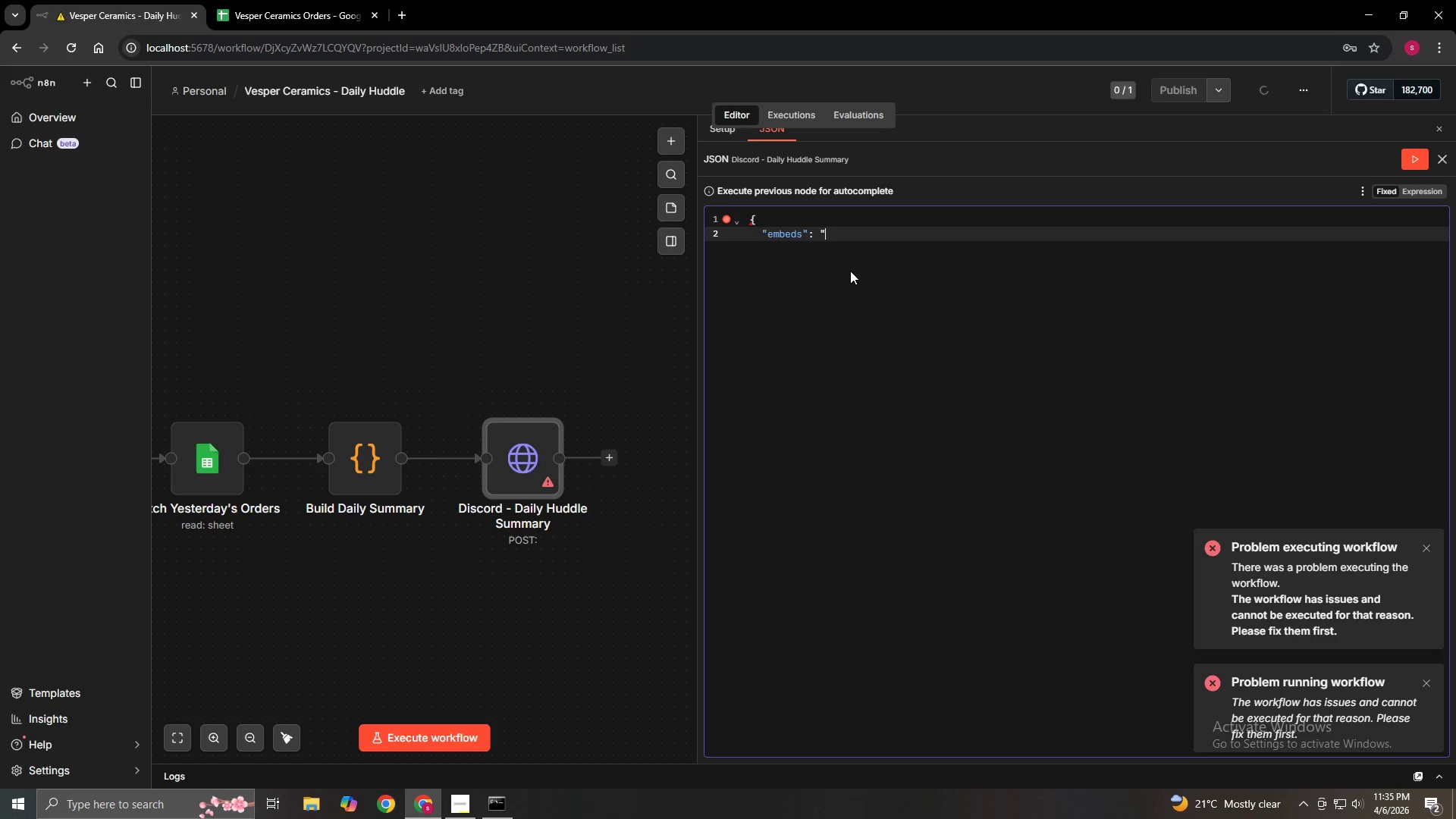 
right_click([826, 234])
 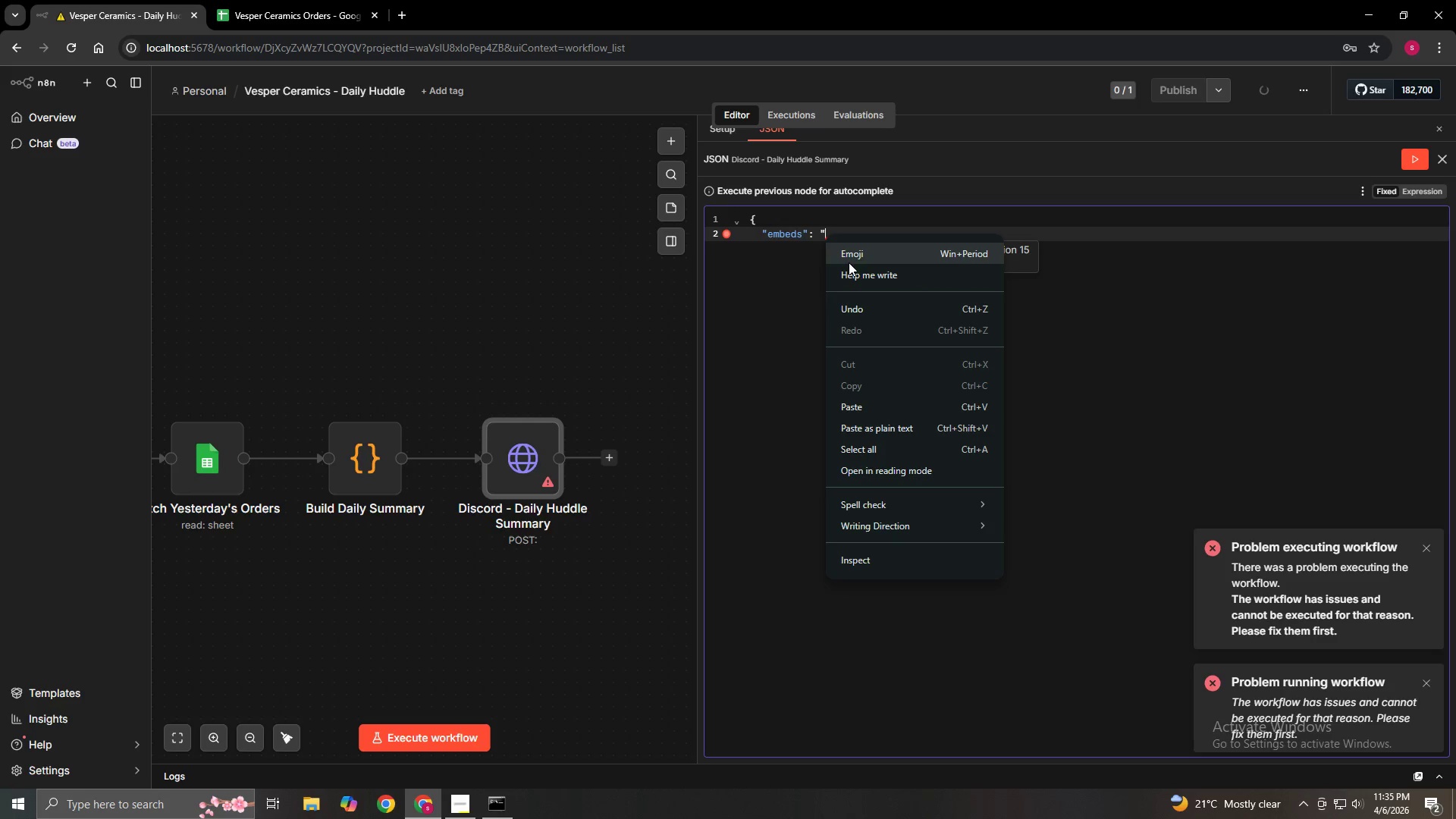 
left_click([855, 254])
 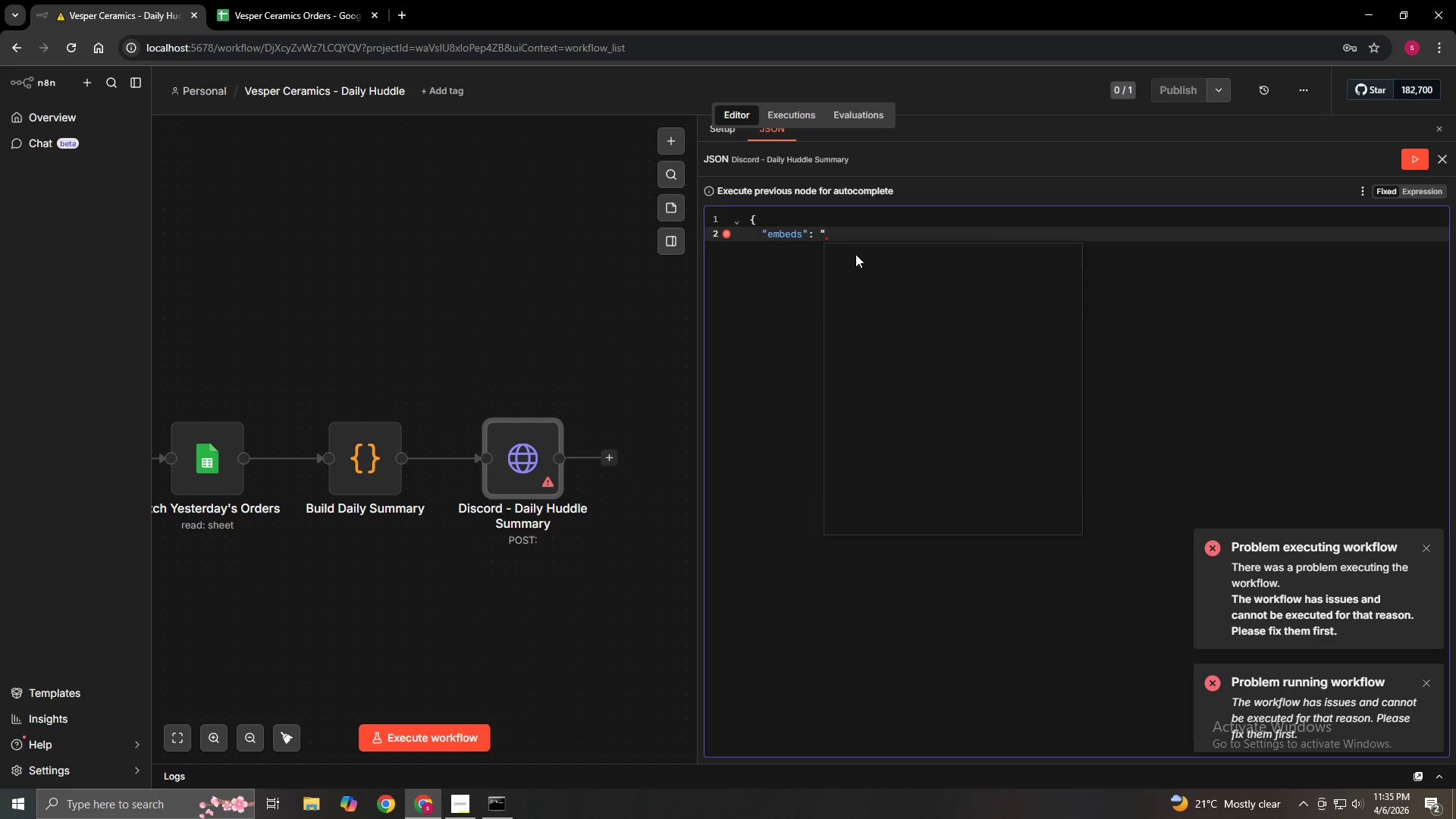 
key(Meta+MetaLeft)
 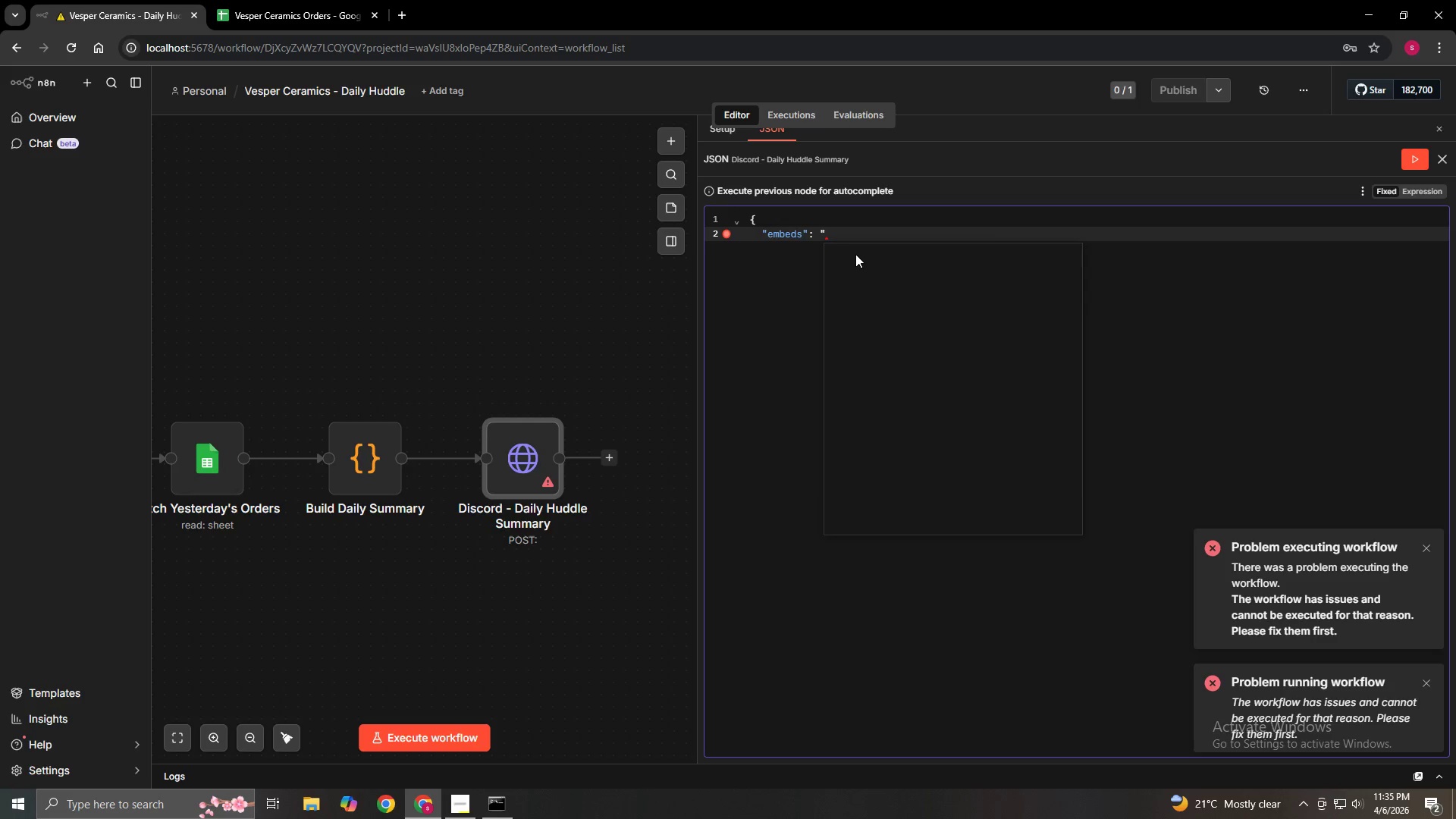 
left_click([845, 476])
 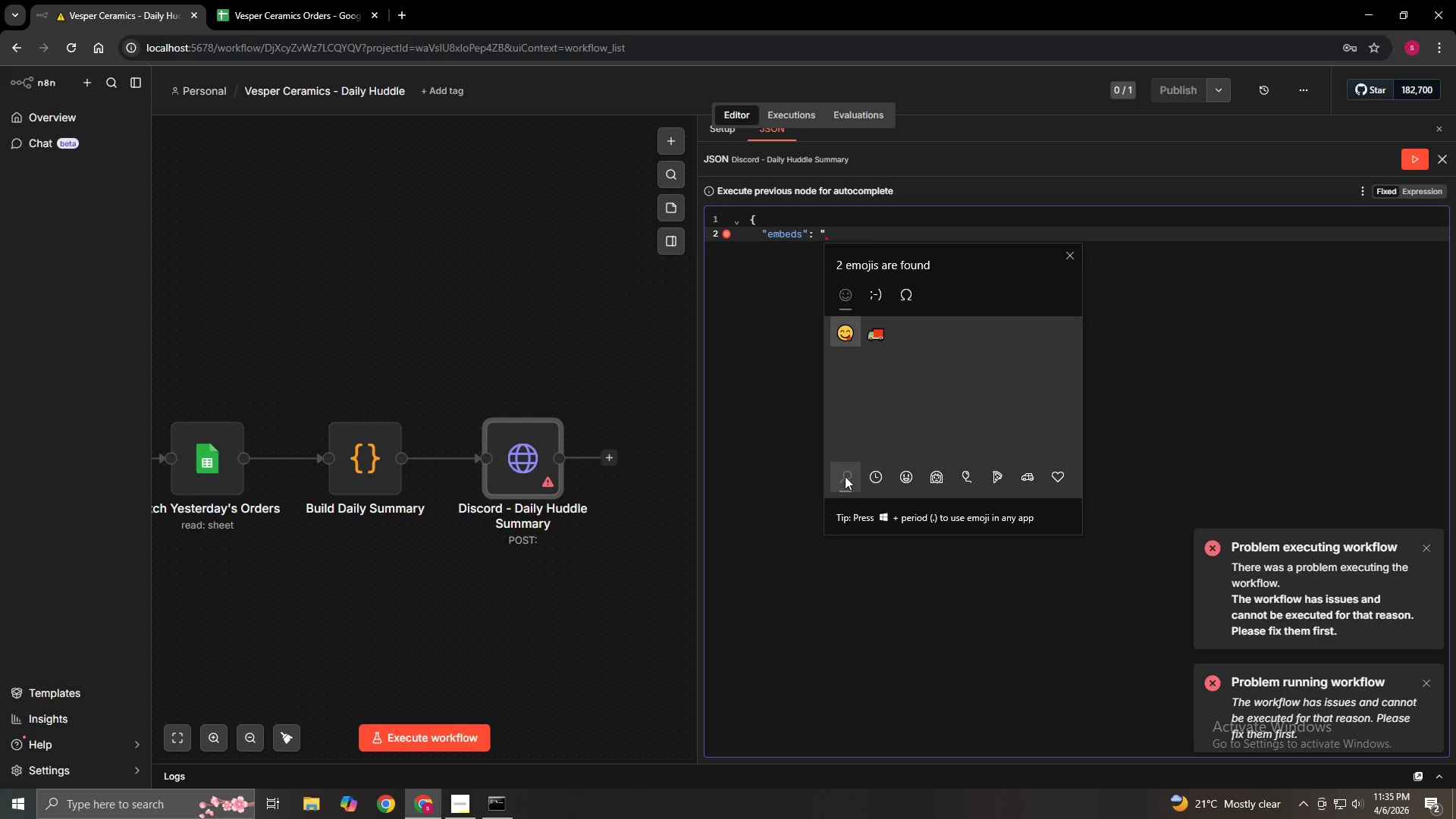 
type(Sun)
 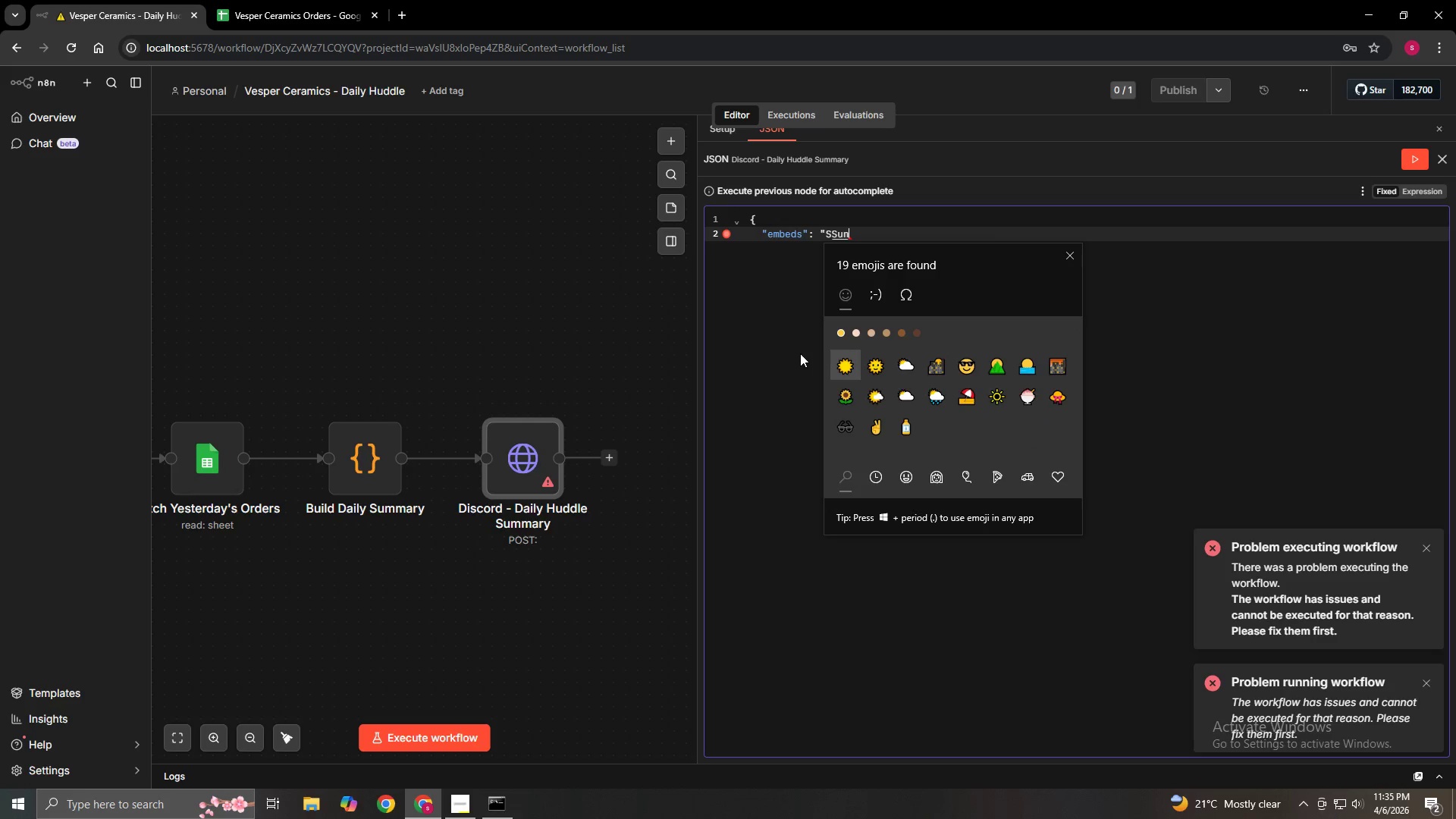 
left_click([842, 360])
 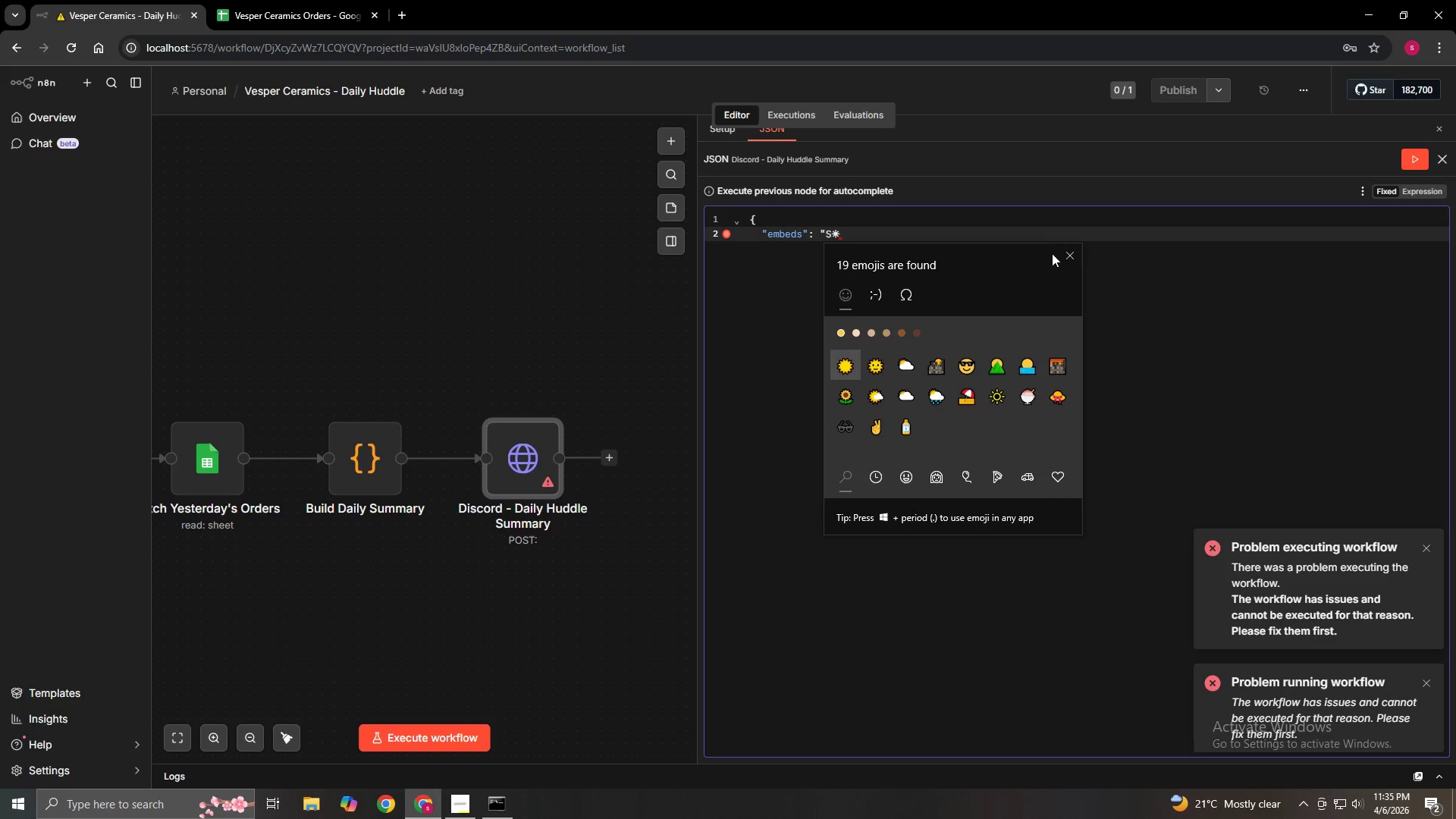 
left_click([1062, 252])
 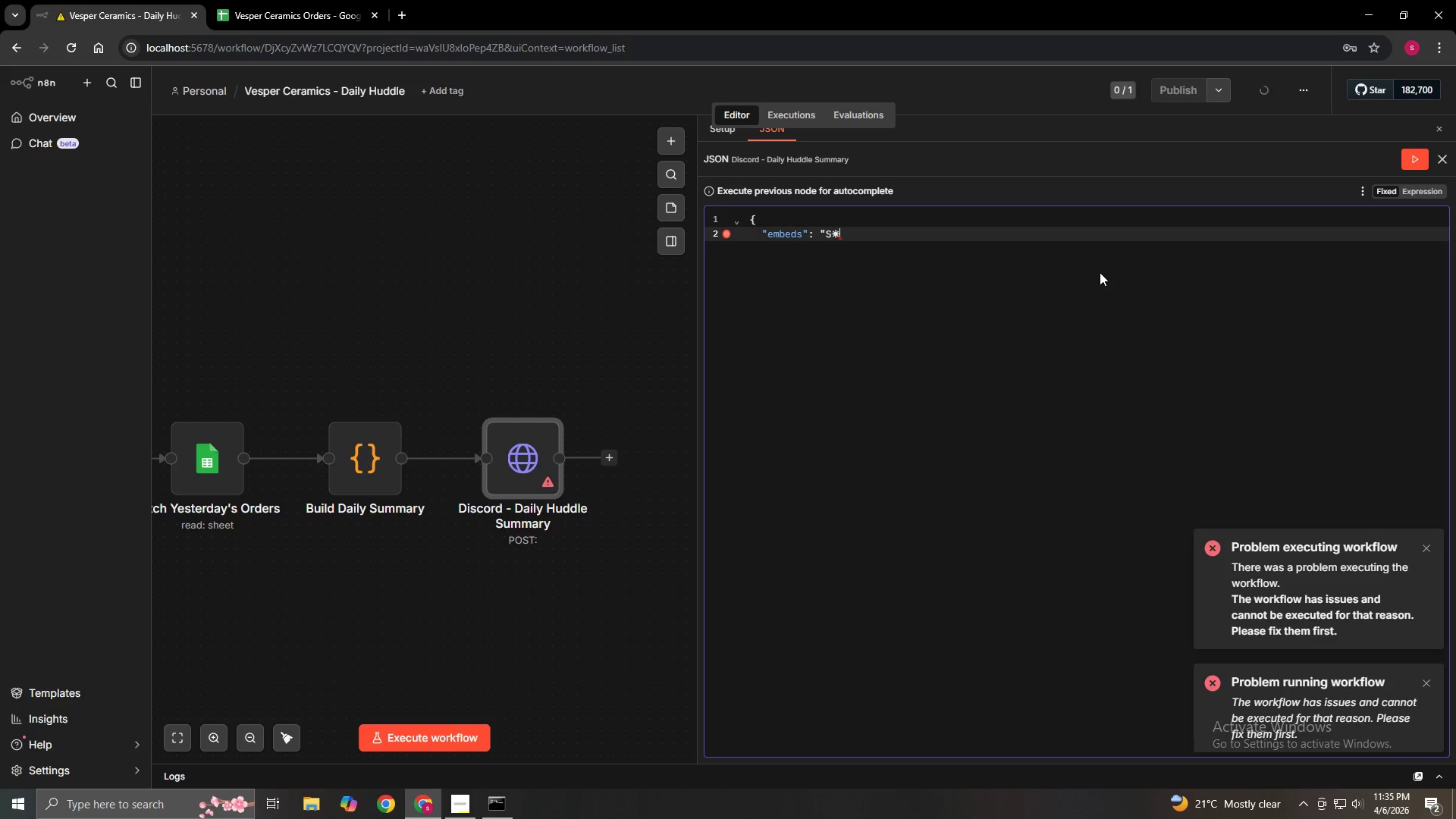 
key(ArrowLeft)
 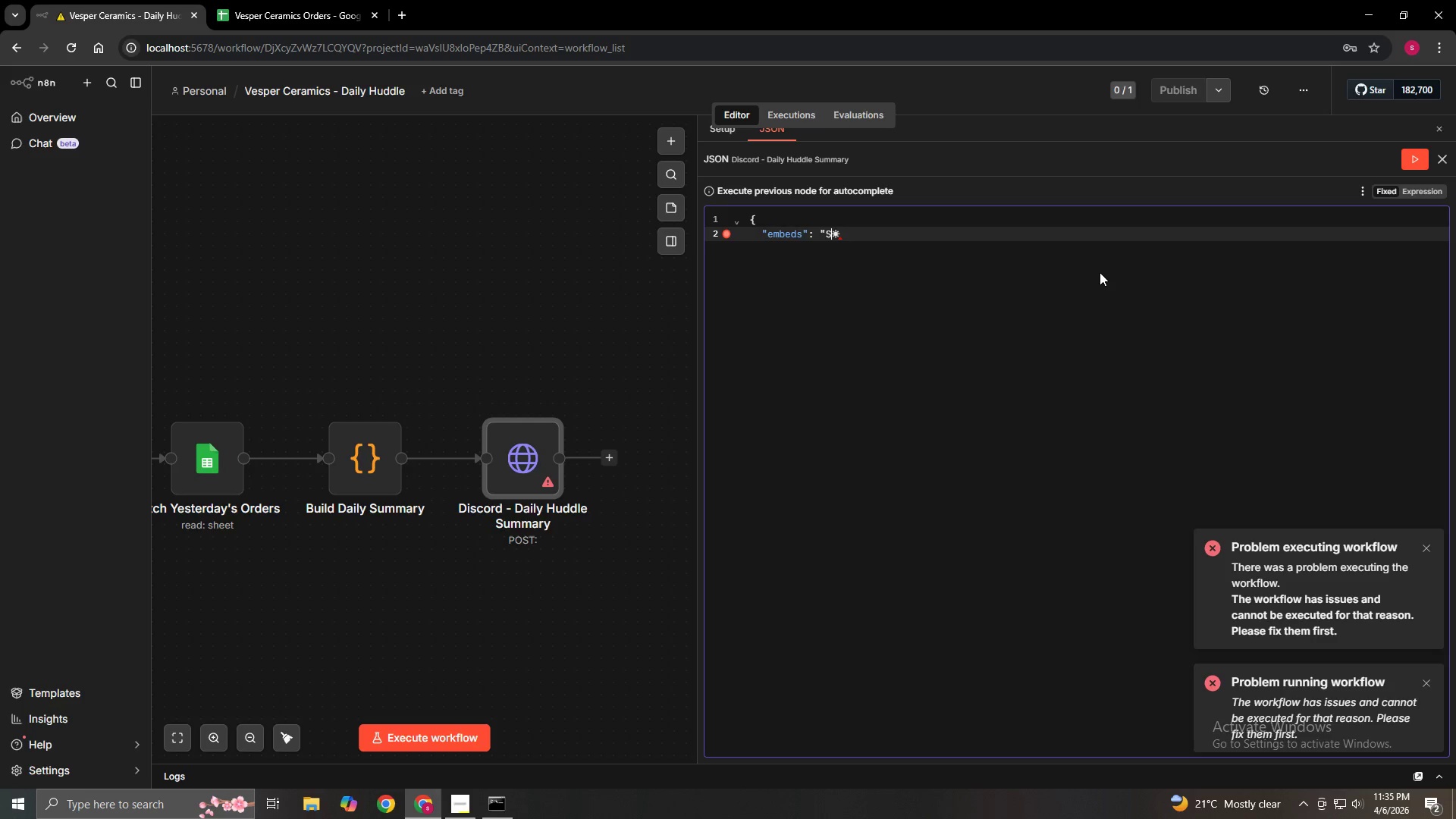 
key(Backspace)
 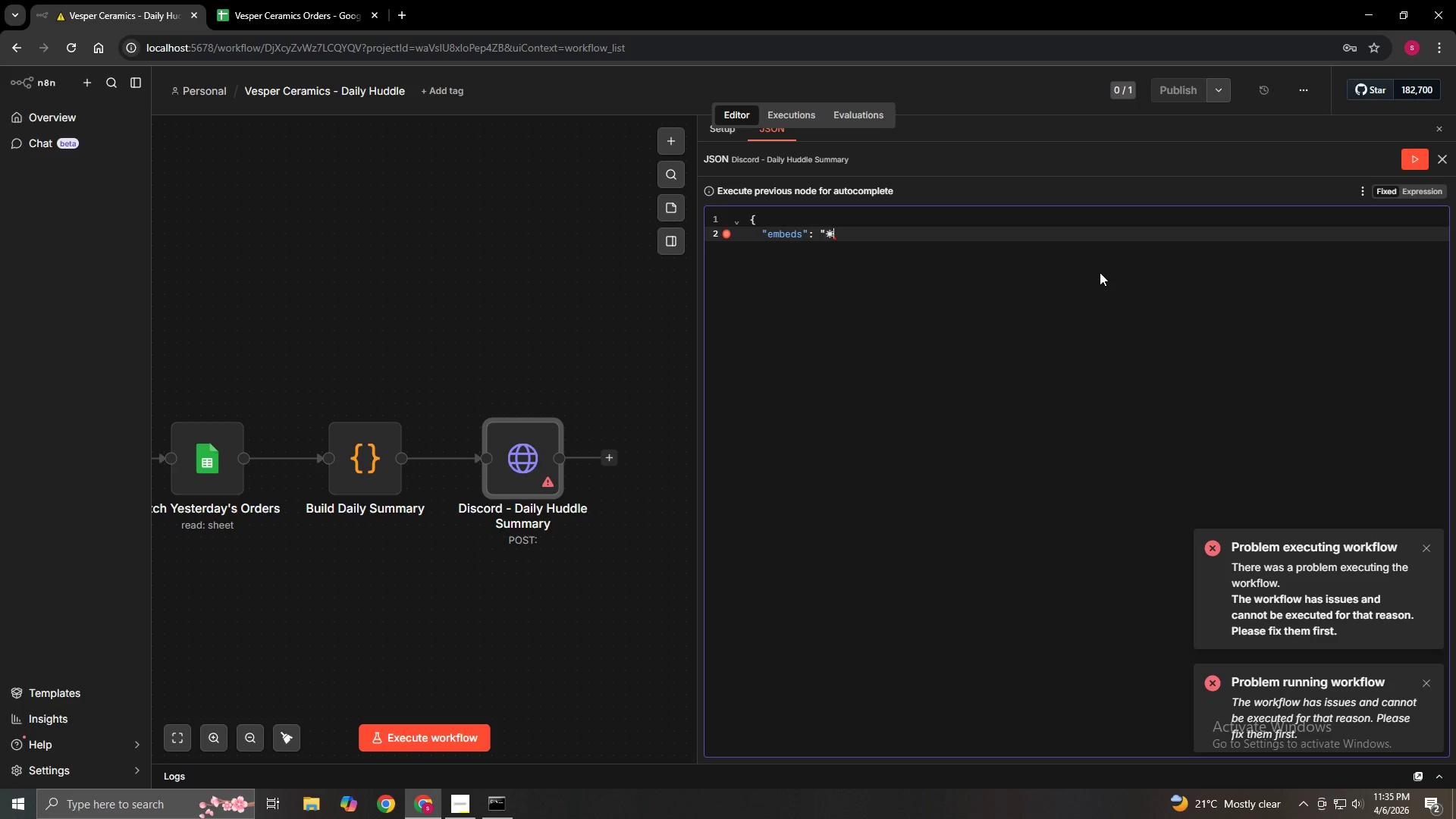 
key(ArrowRight)
 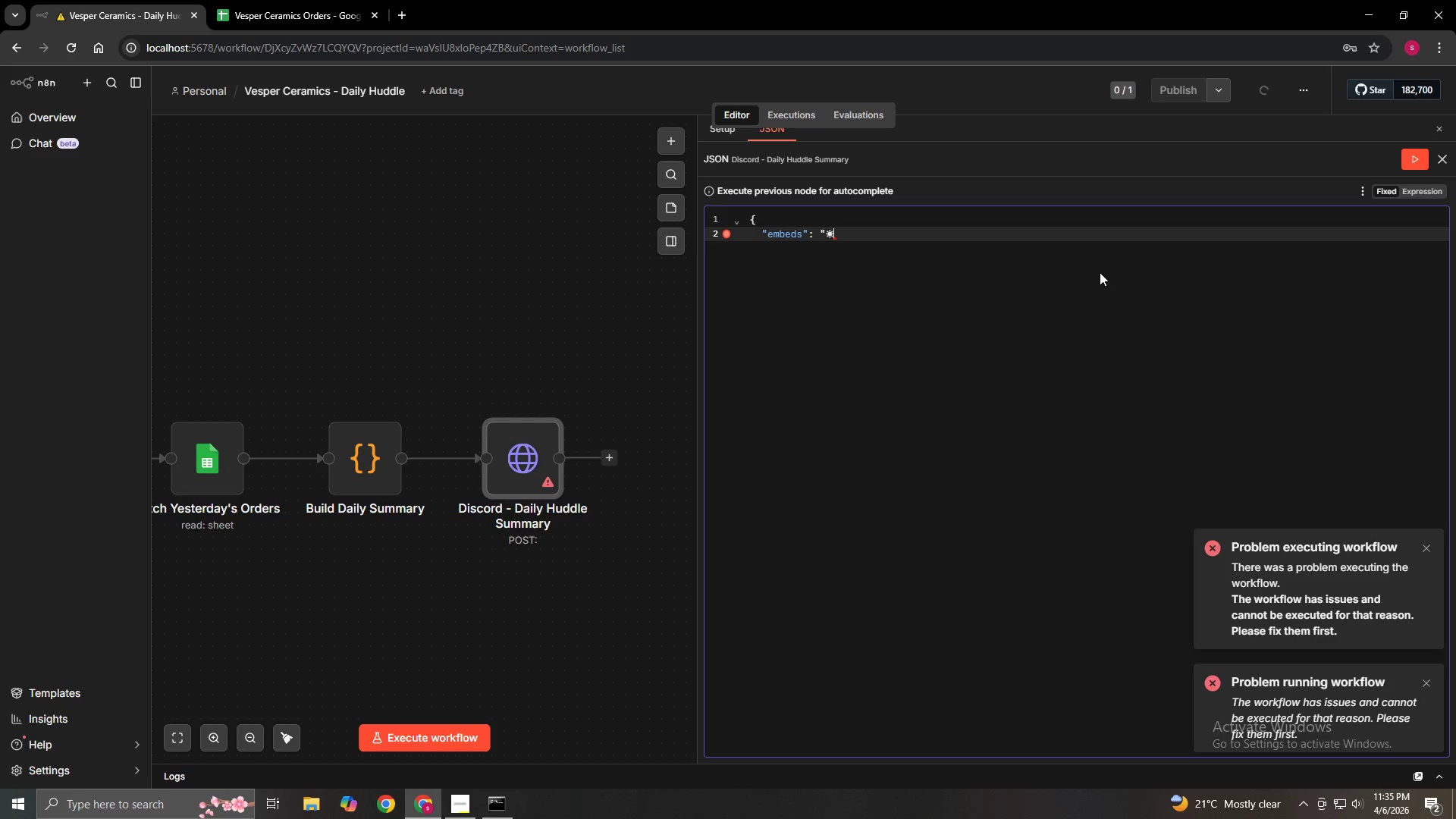 
type( Good MOr)
key(Backspace)
key(Backspace)
type(orning _ )
key(Backspace)
key(Backspace)
type(- Vesper Ceramics Daily Huddle",)
 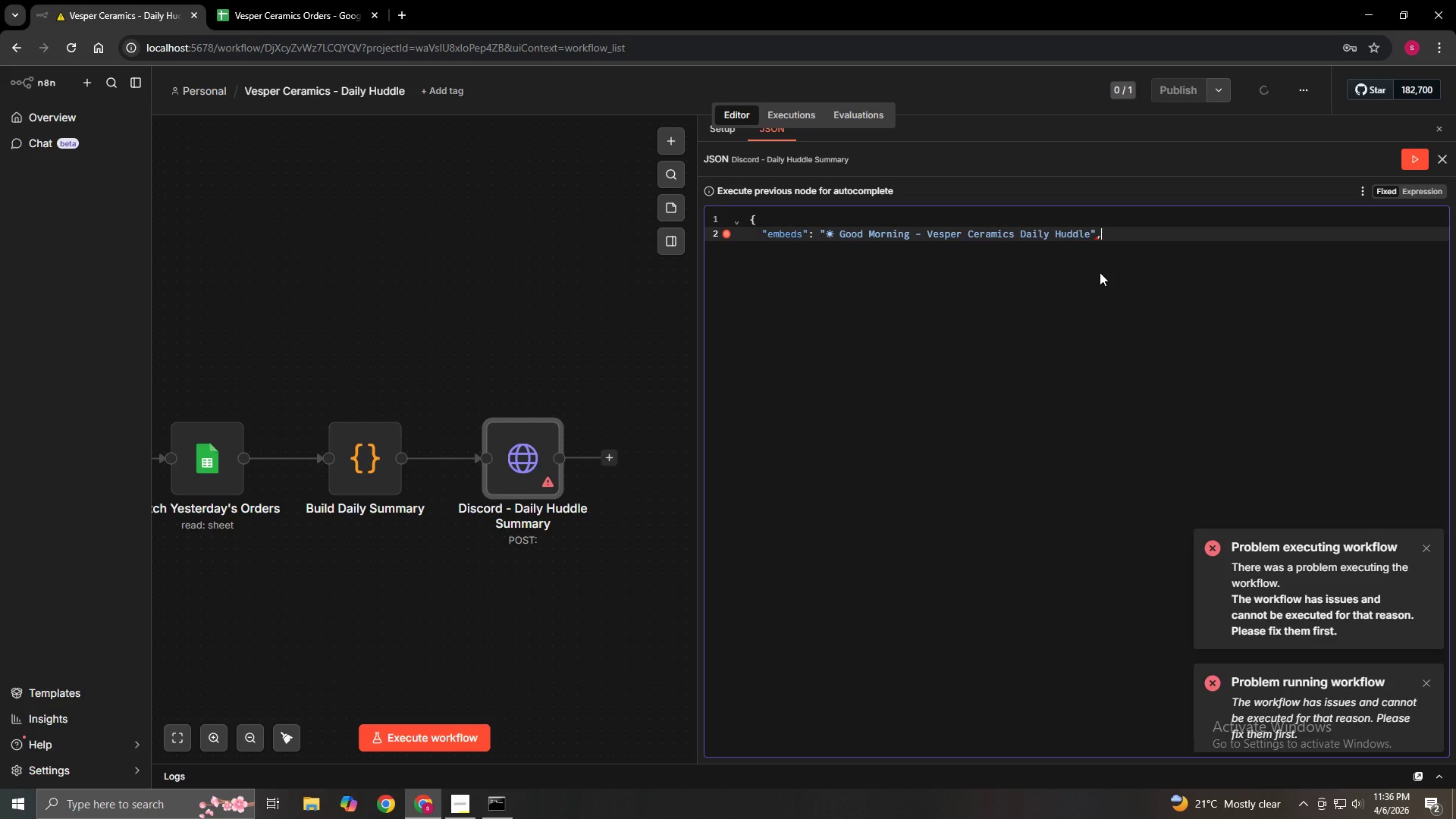 
 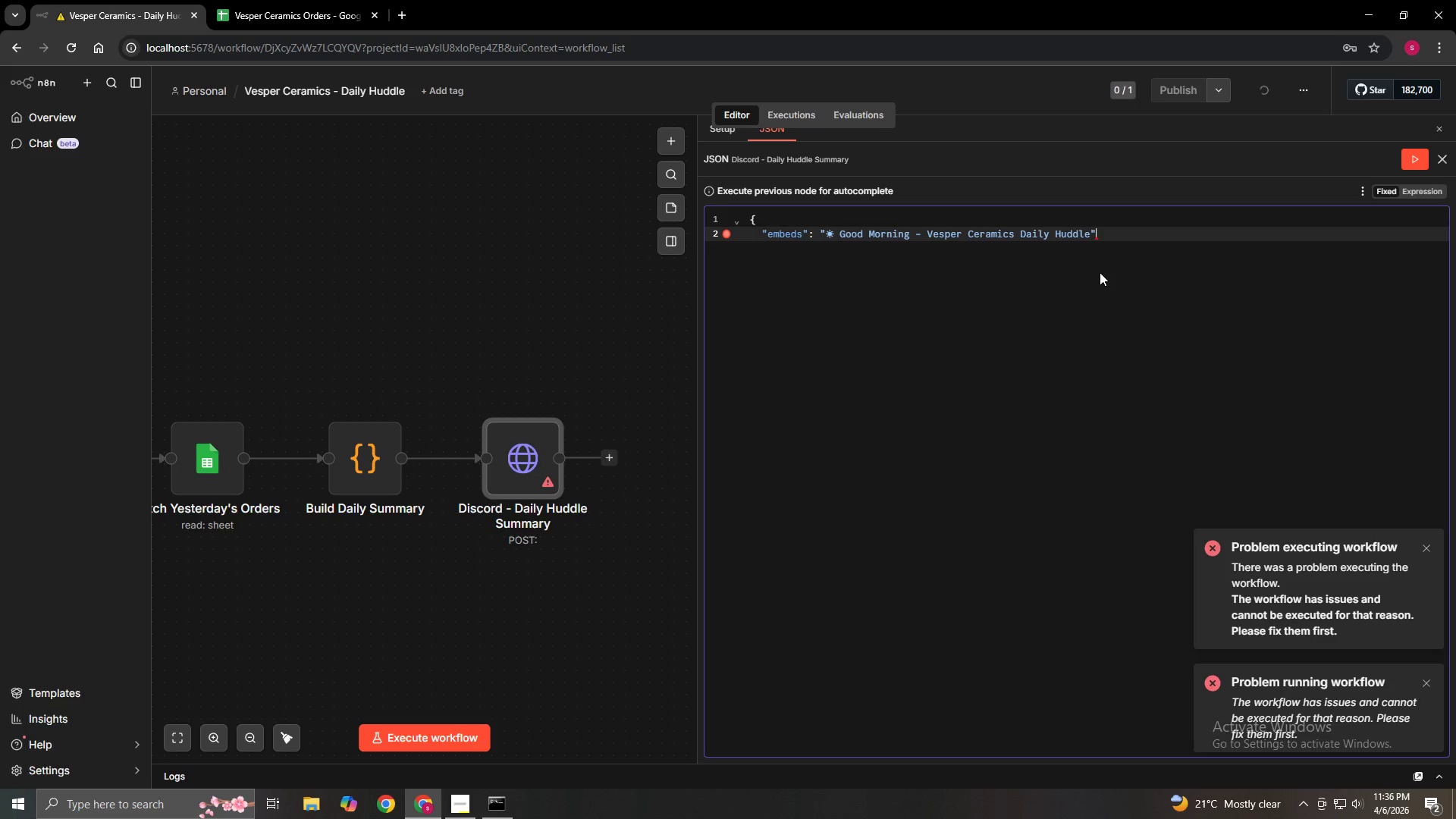 
key(Enter)
 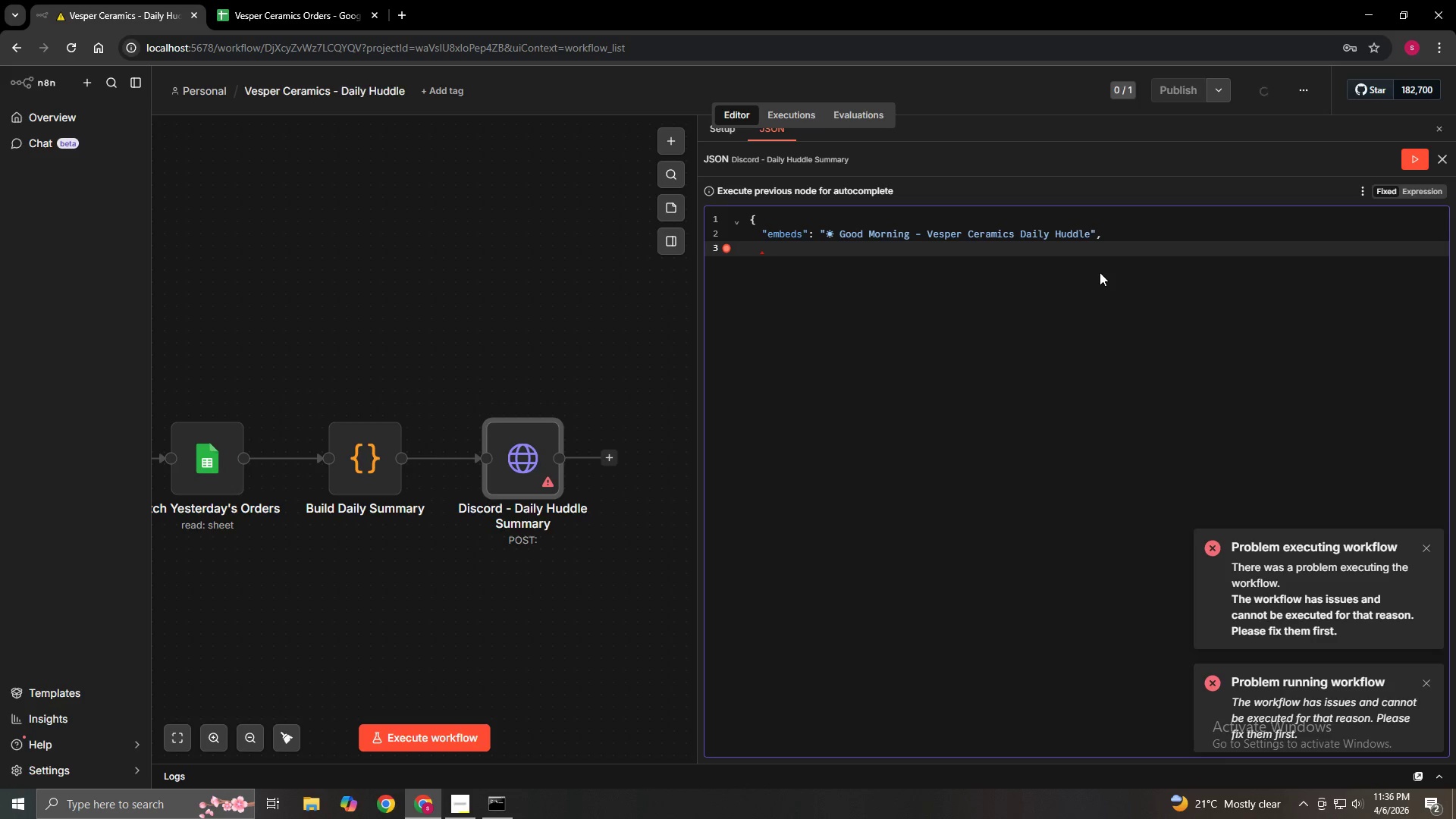 
type("tit;e)
key(Backspace)
key(Backspace)
type(le")
 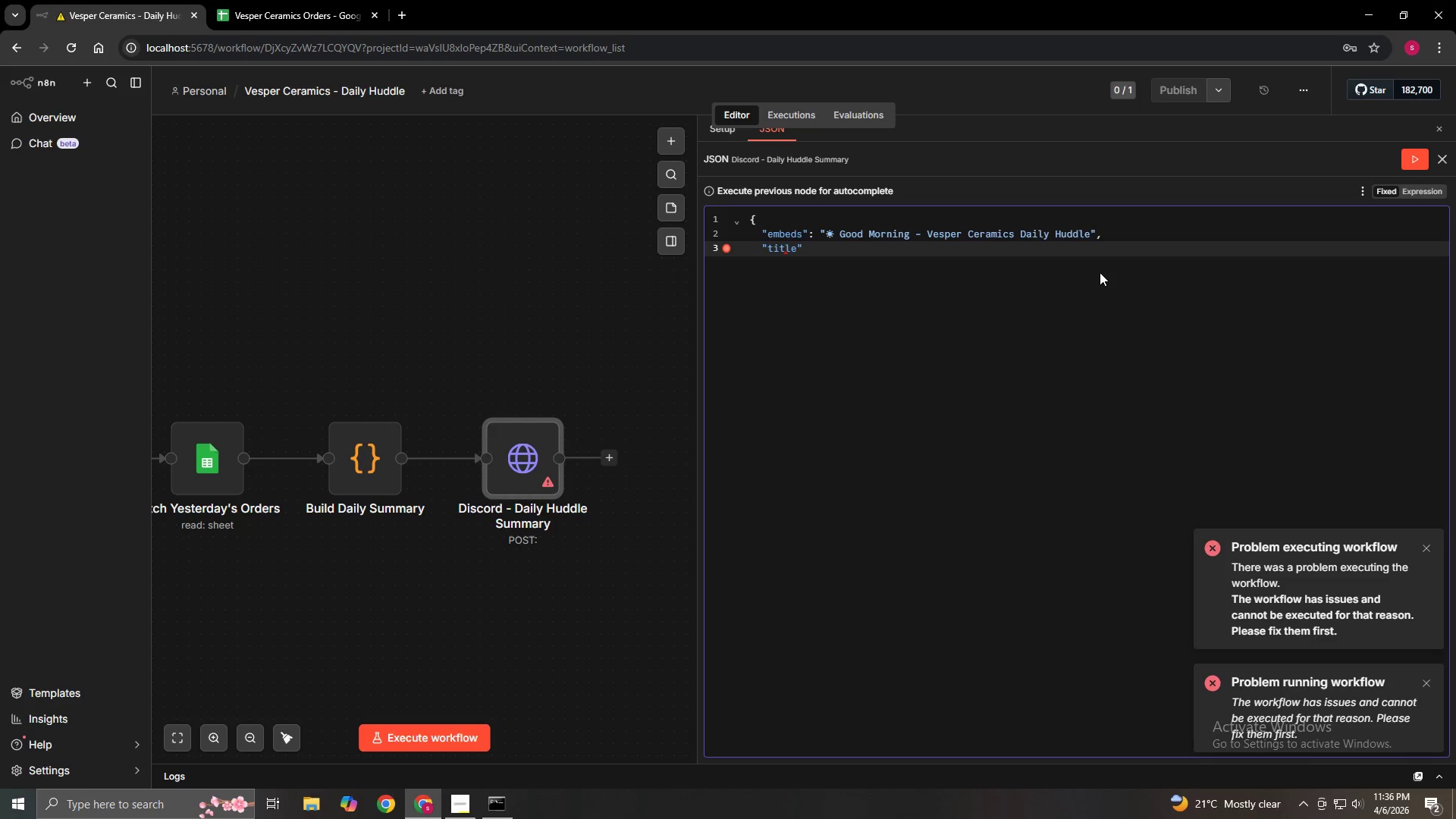 
left_click([1405, 194])
 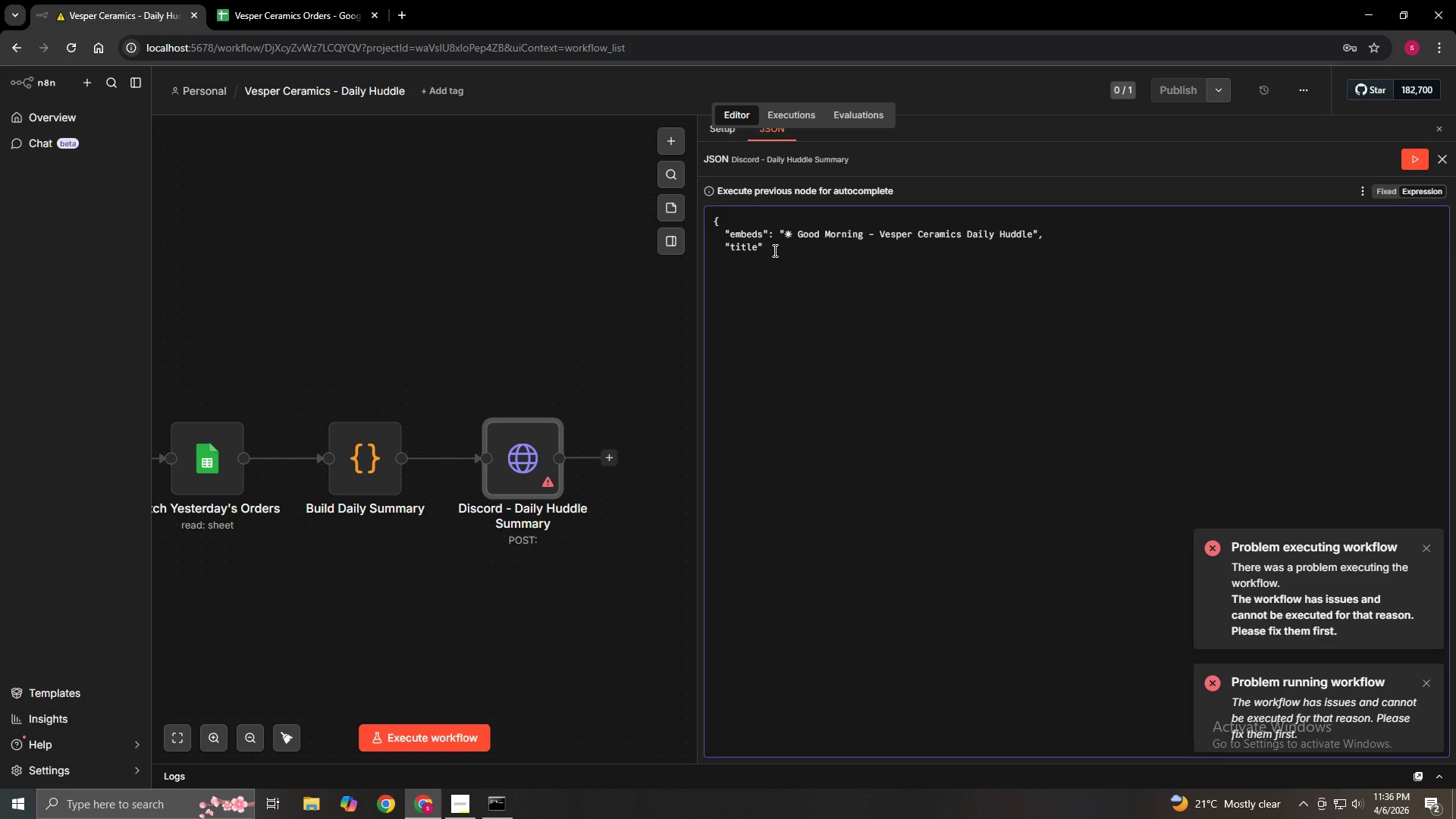 
left_click([777, 249])
 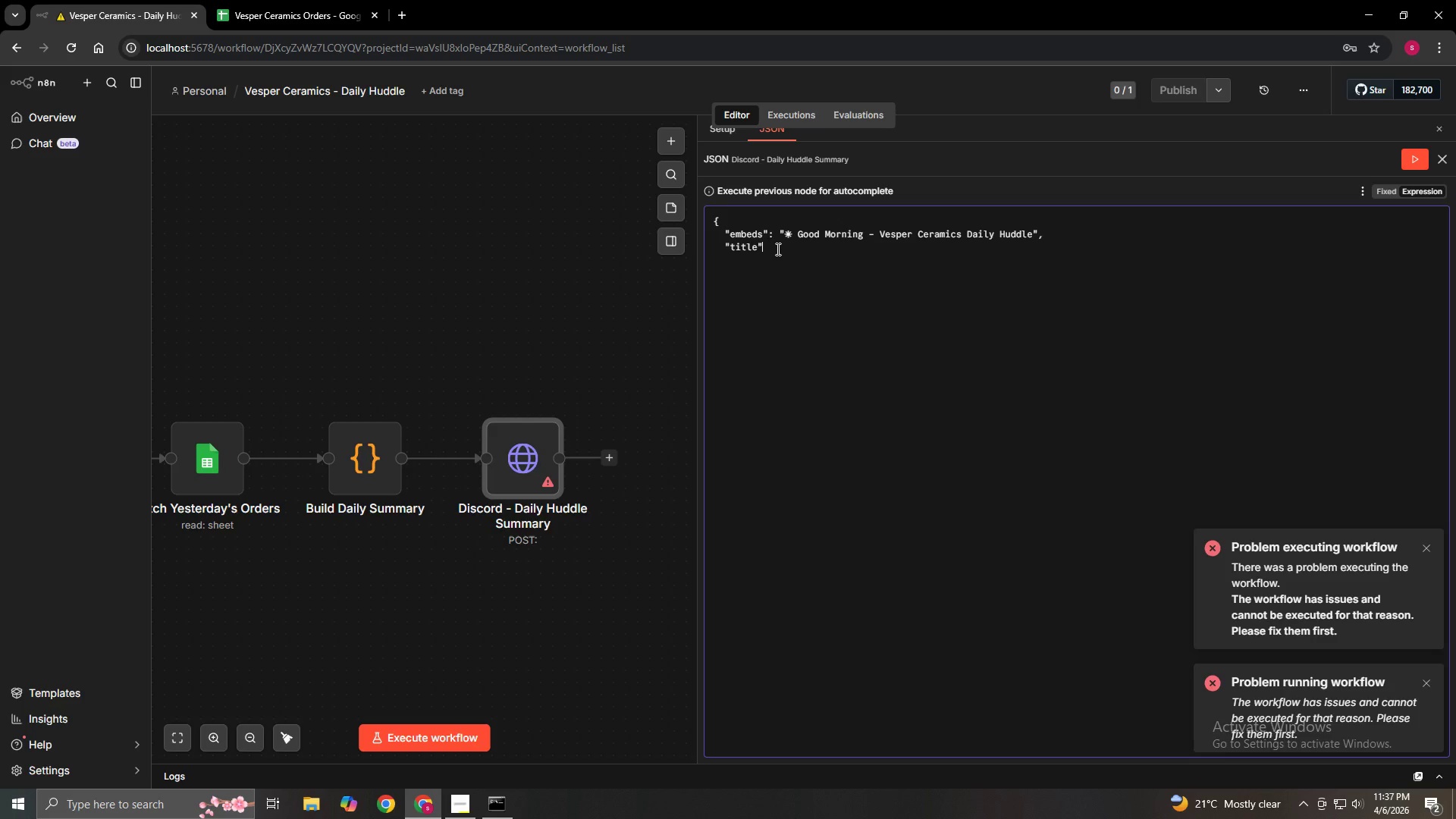 
wait(48.73)
 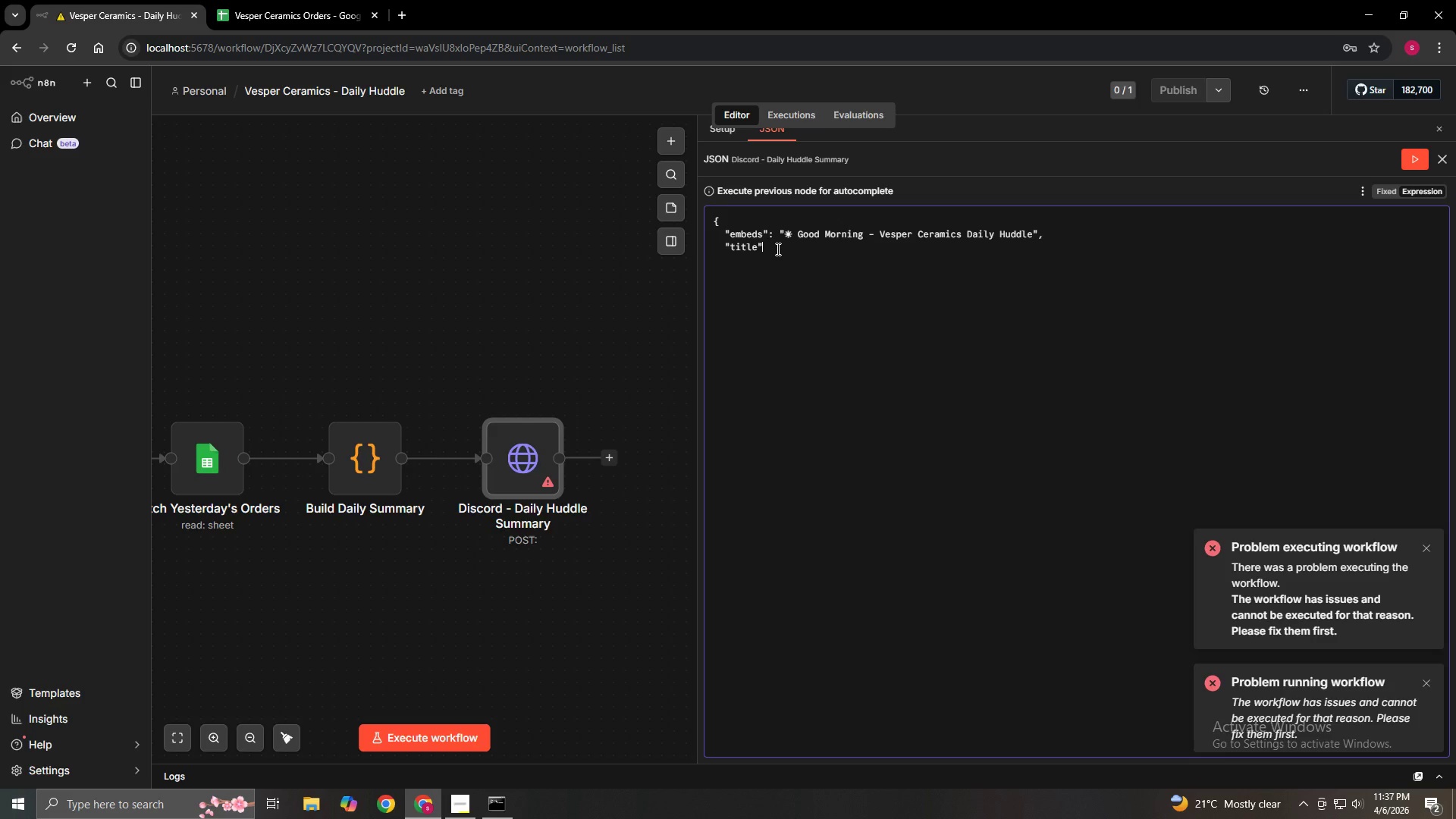 
left_click([1382, 188])
 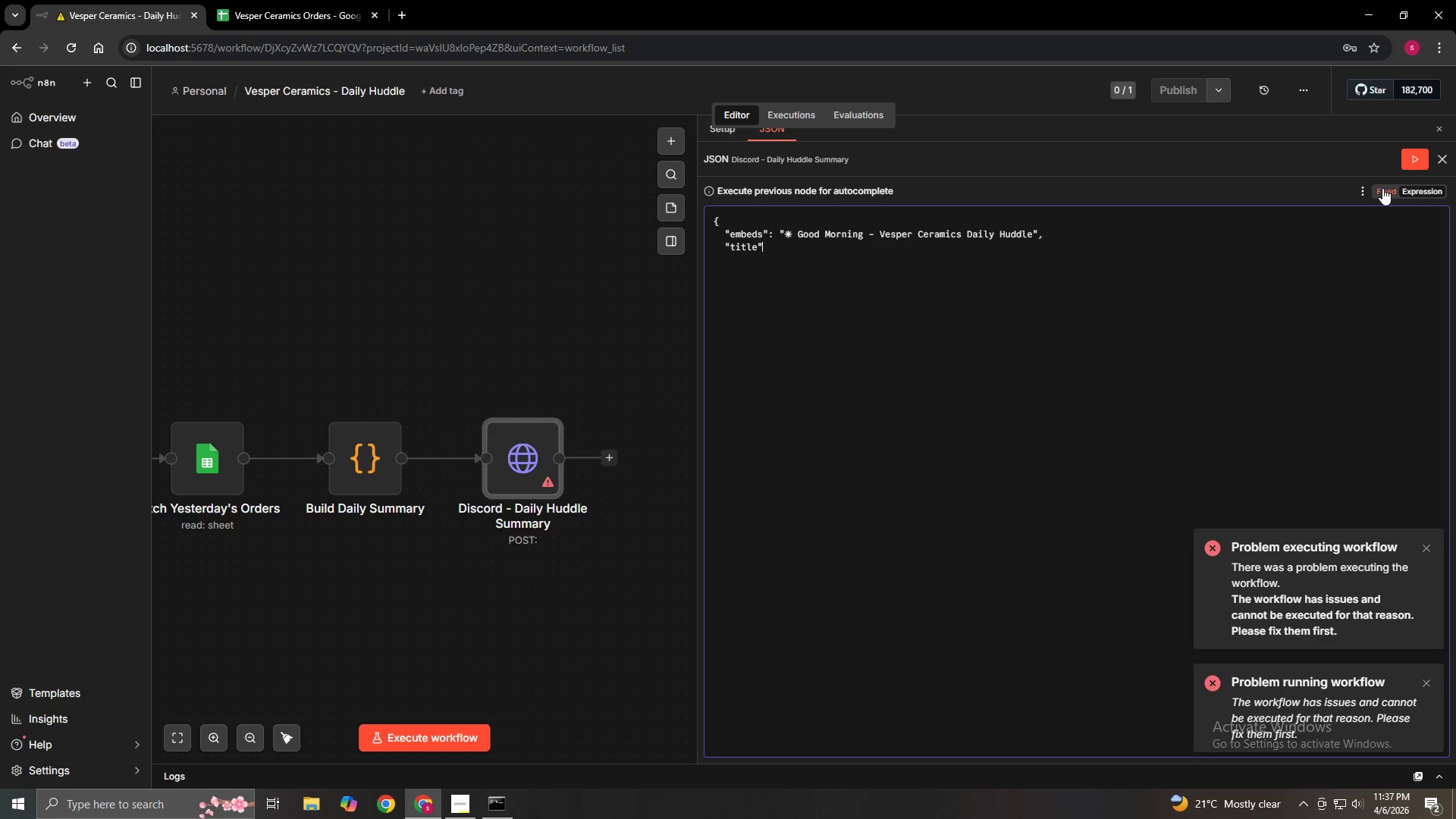 
left_click([1382, 188])
 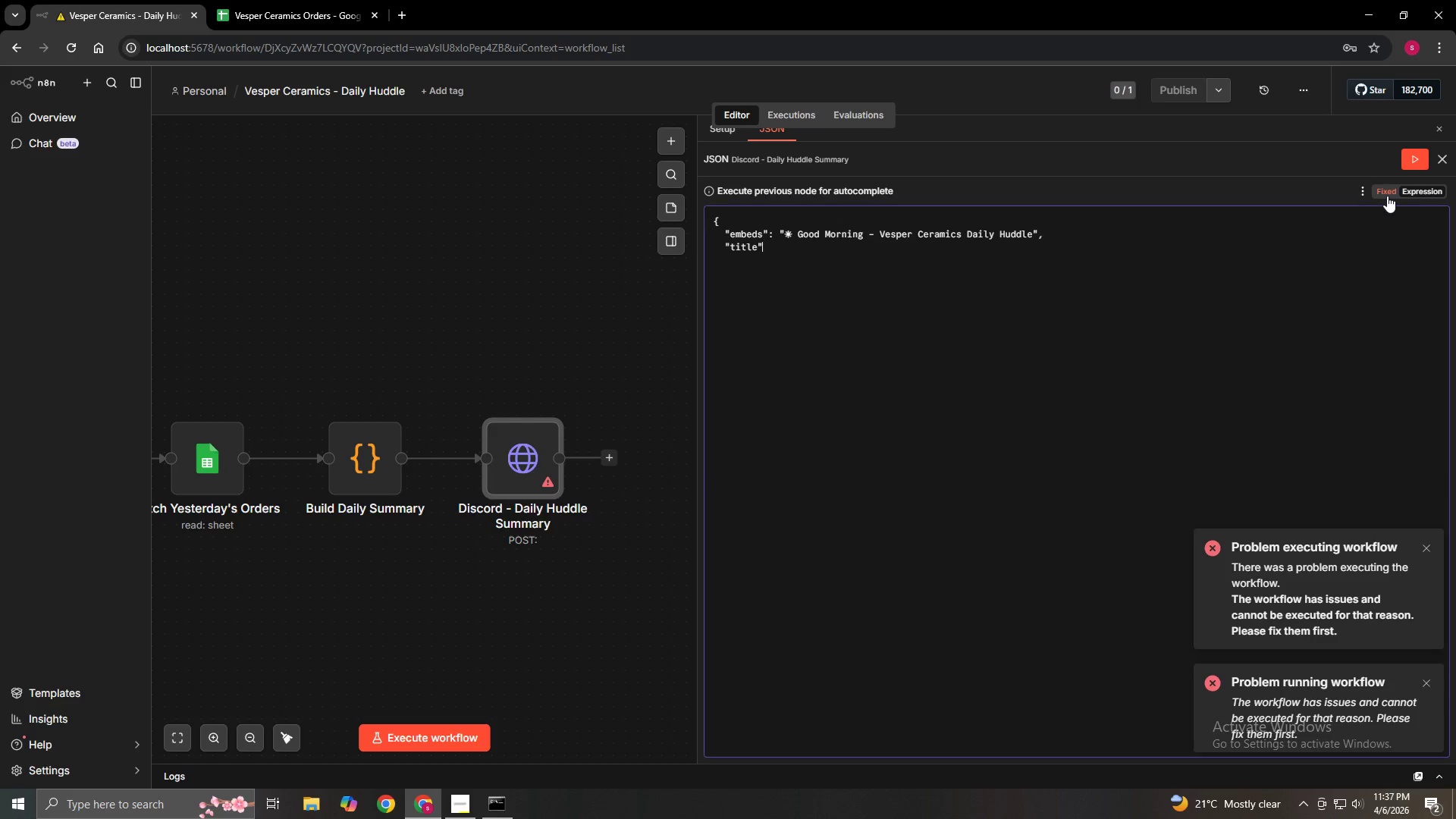 
double_click([1387, 196])
 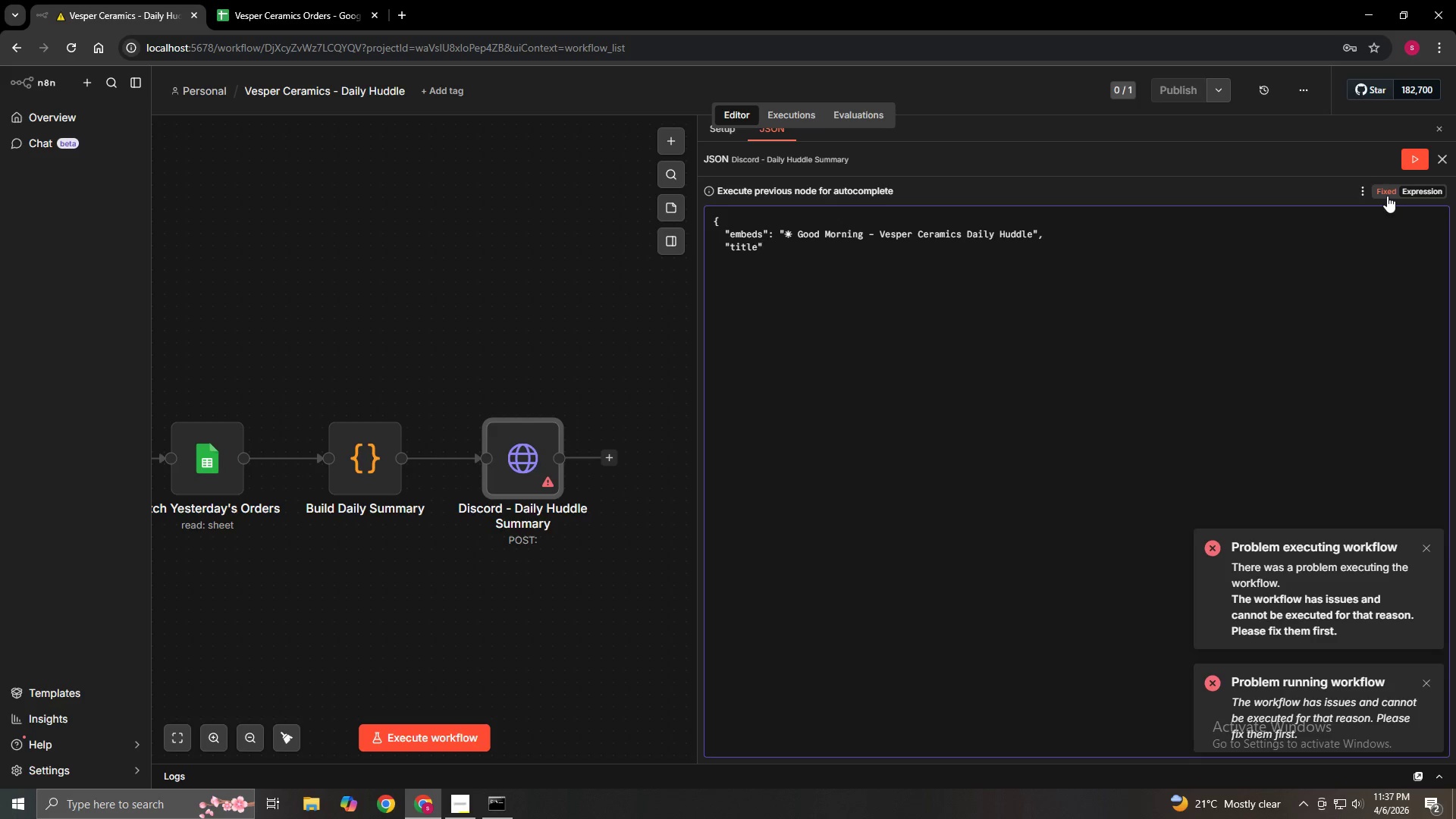 
triple_click([1387, 196])
 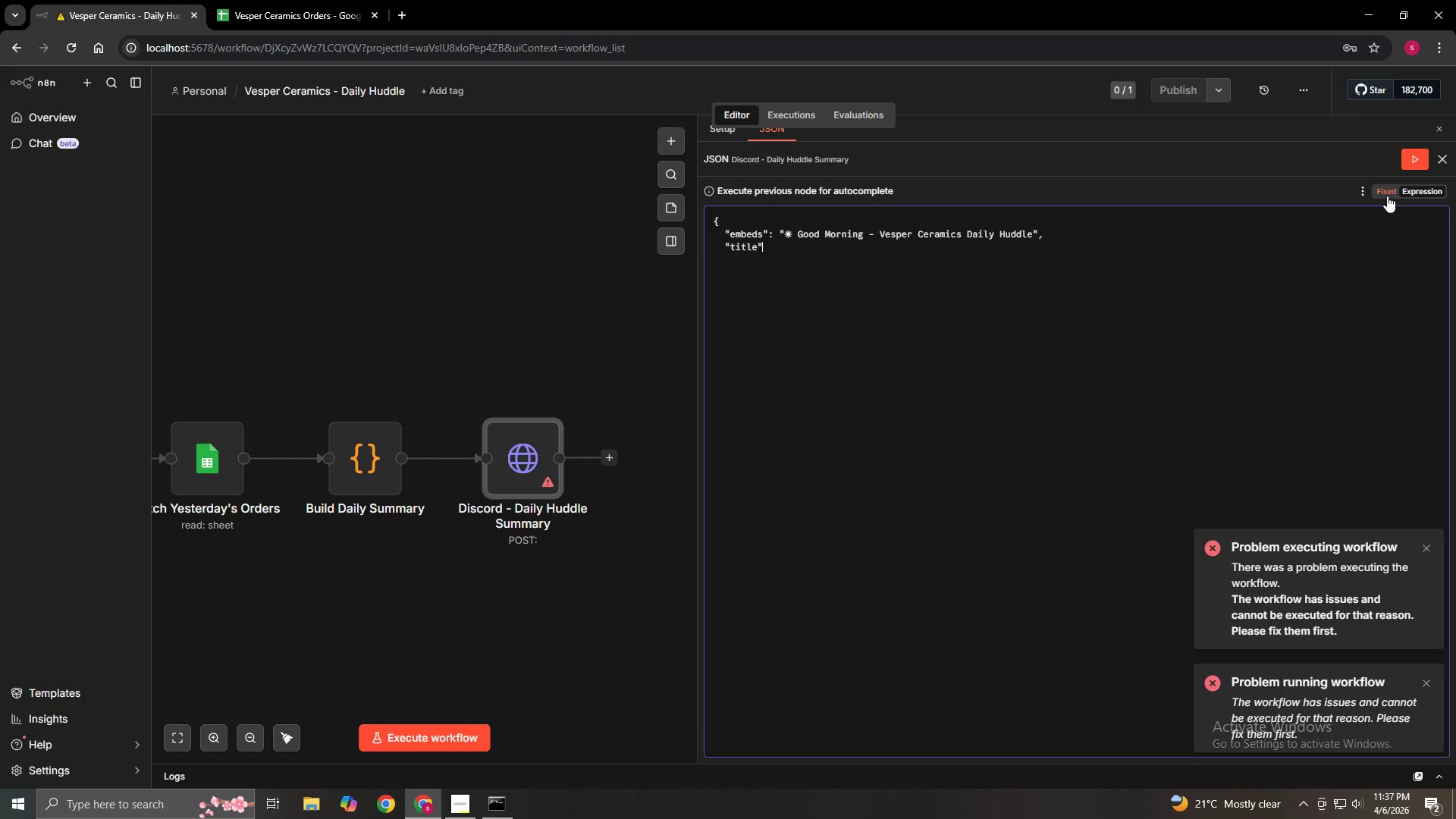 
triple_click([1387, 196])
 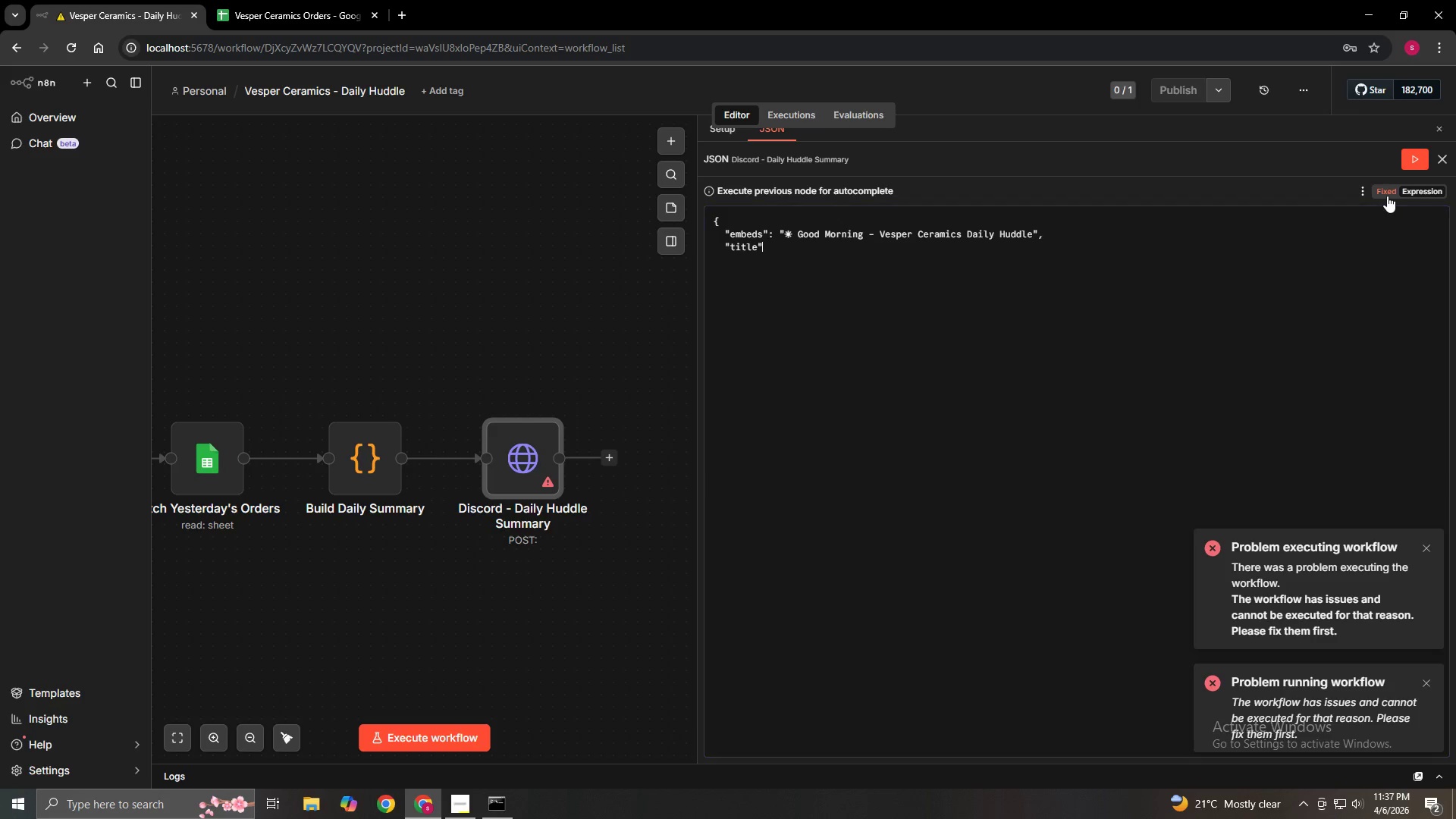 
triple_click([1387, 196])
 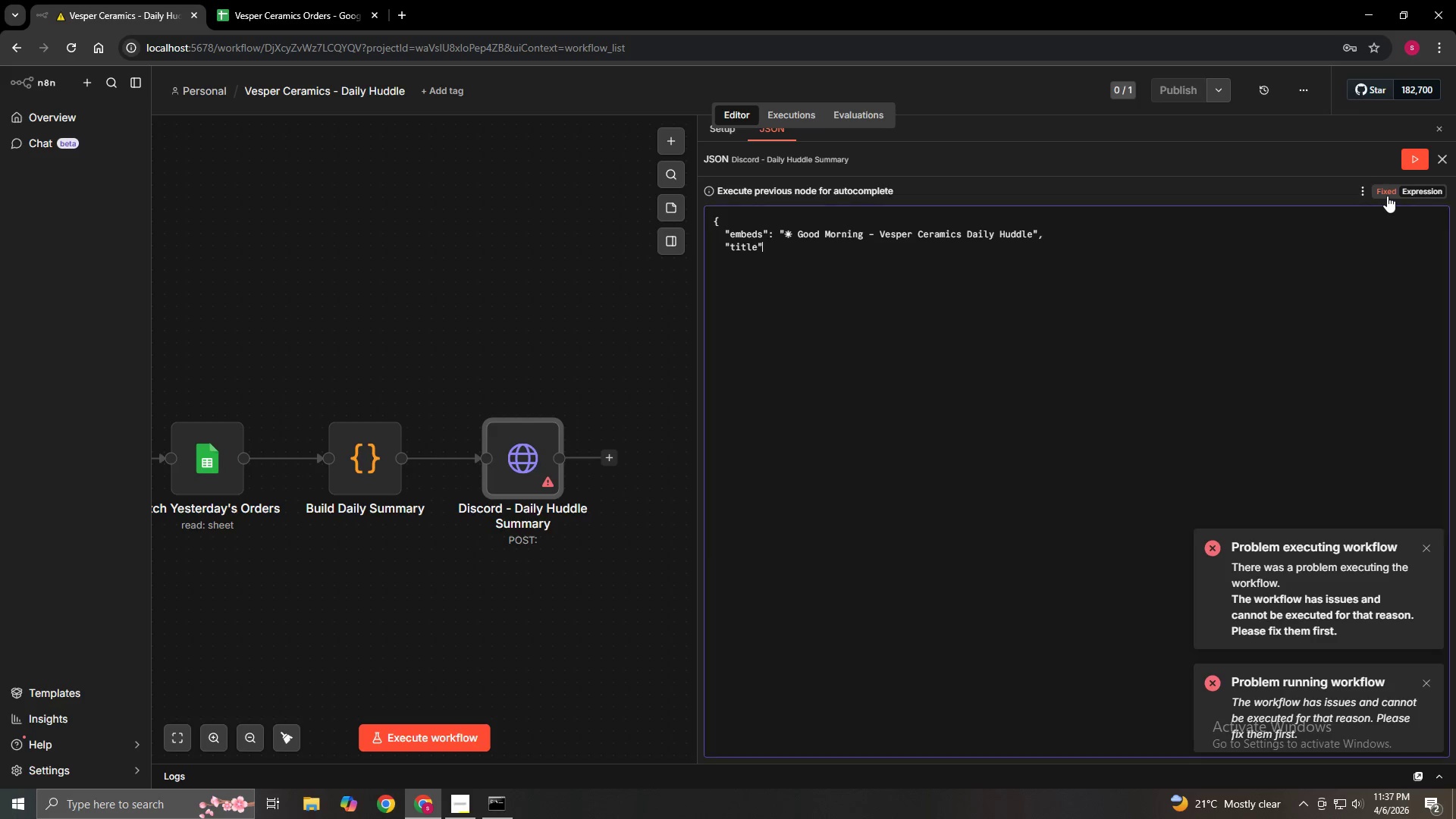 
triple_click([1387, 196])
 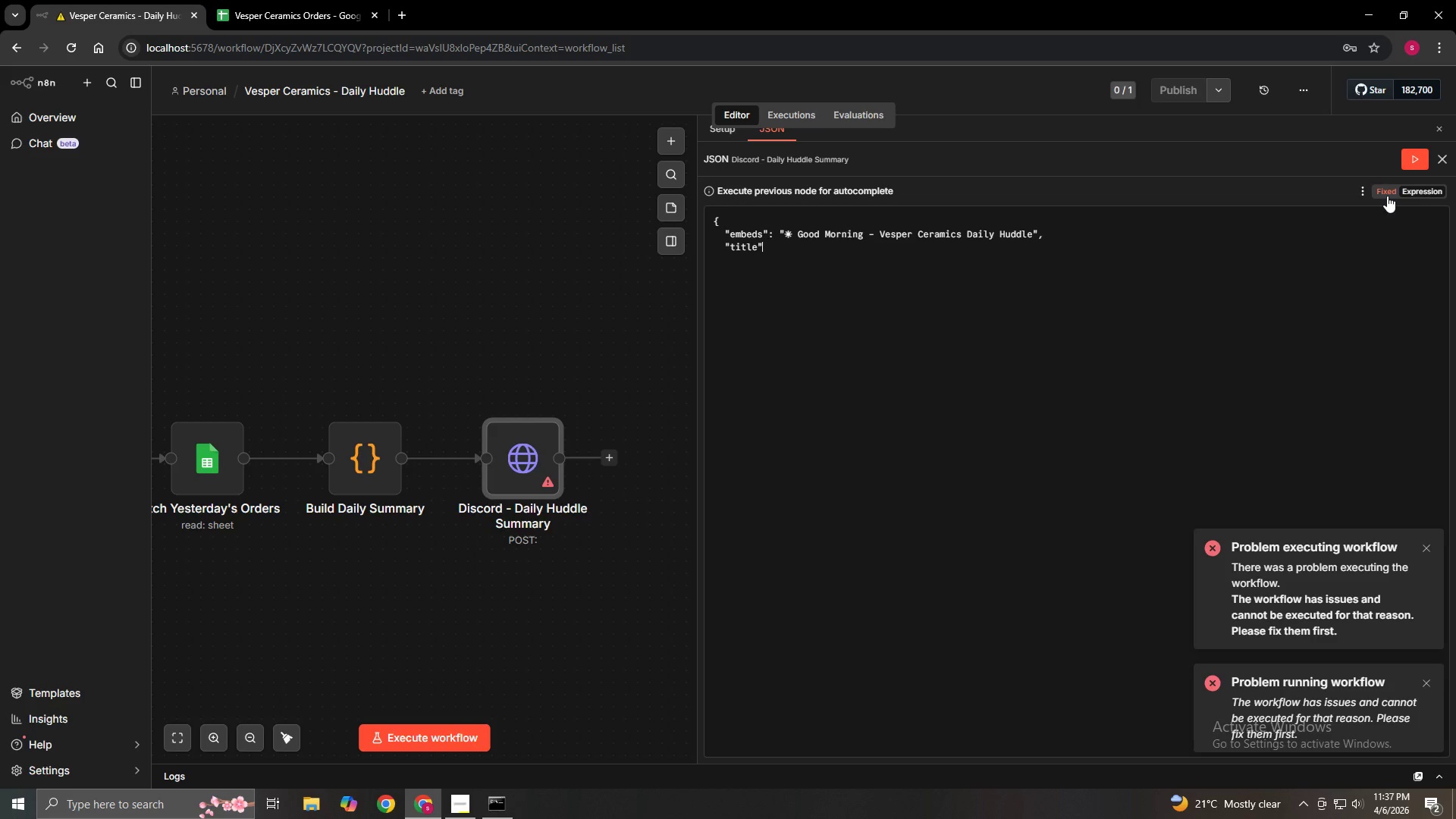 
triple_click([1387, 196])
 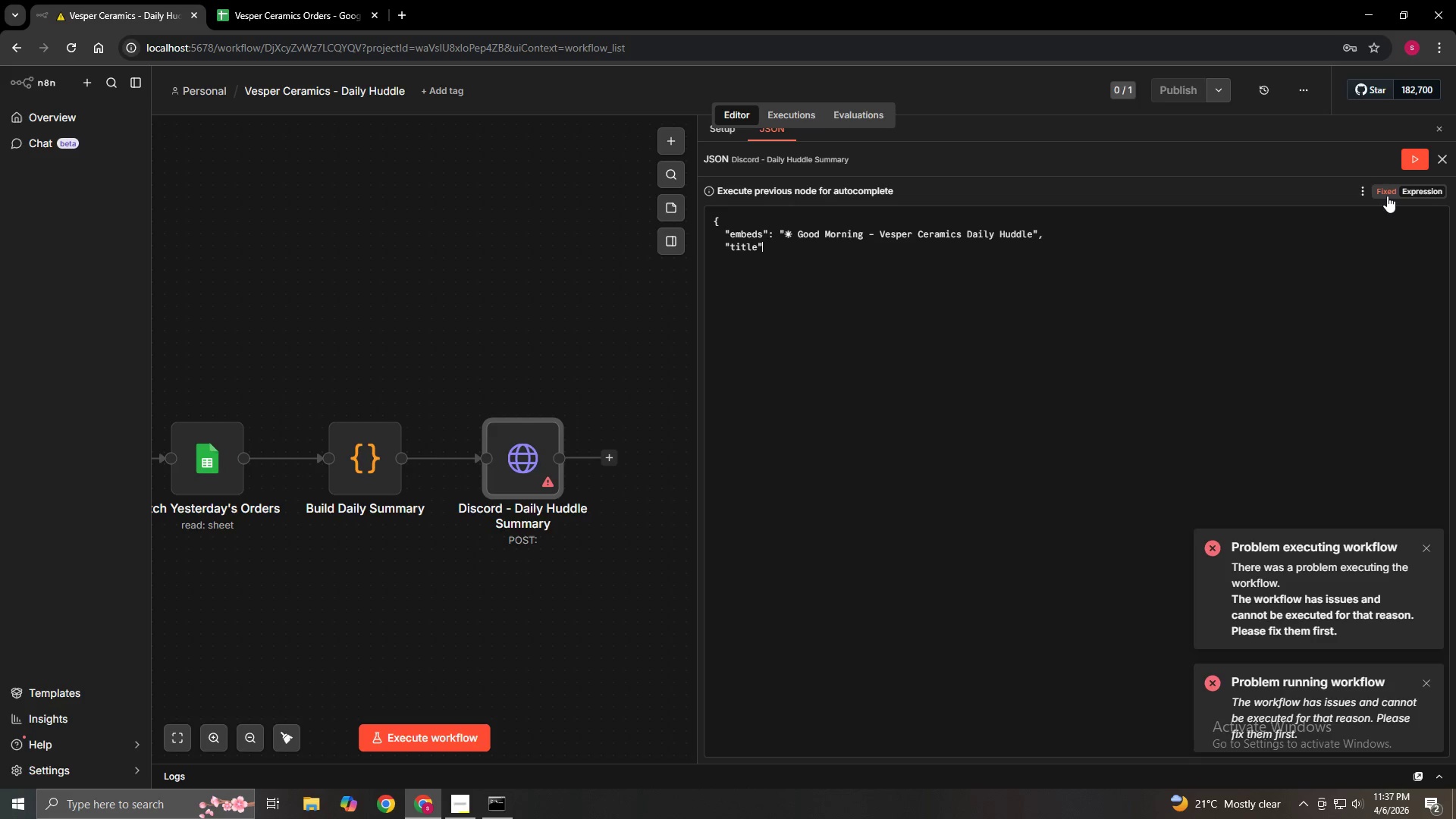 
triple_click([1387, 196])
 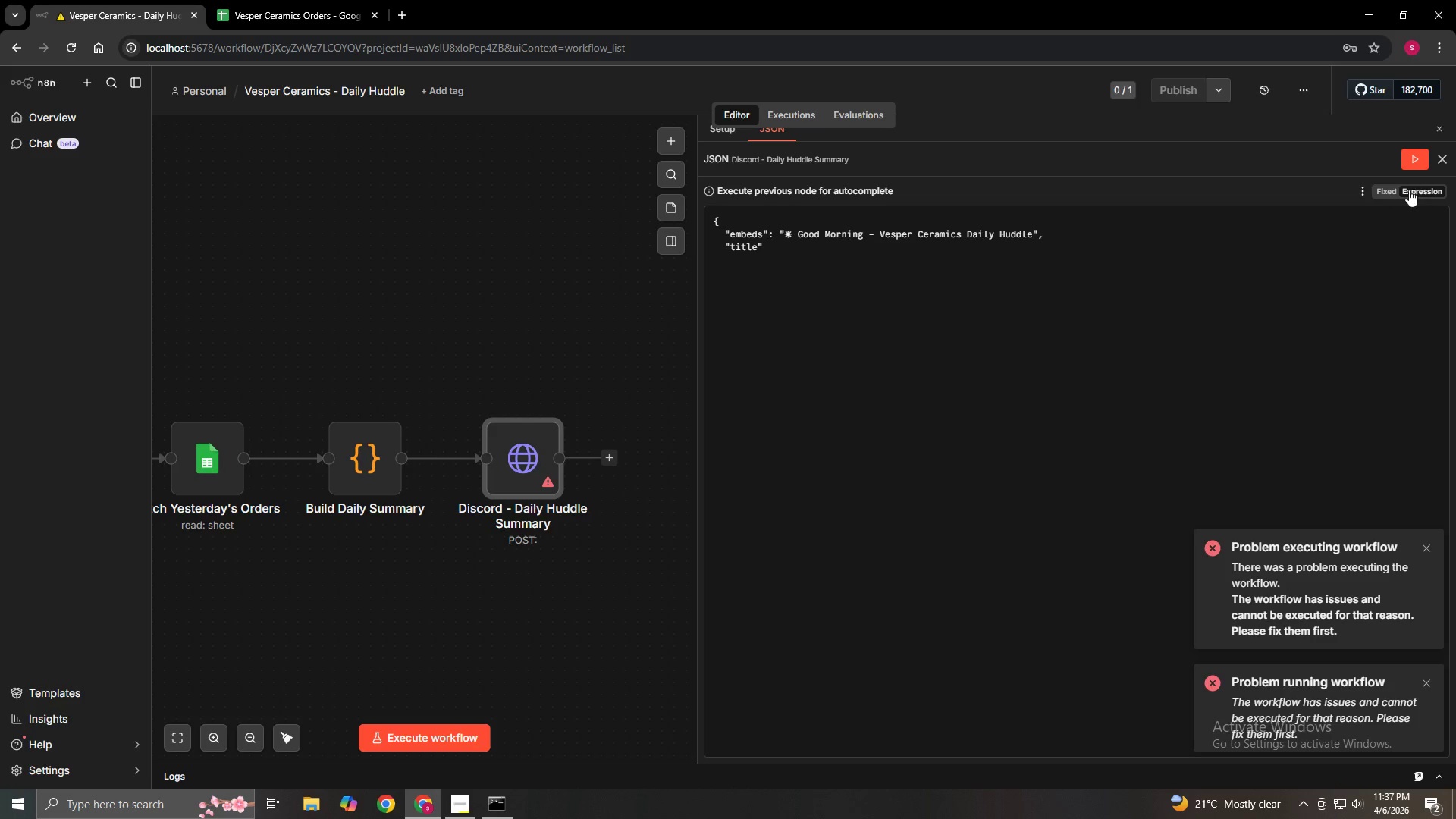 
double_click([1385, 191])
 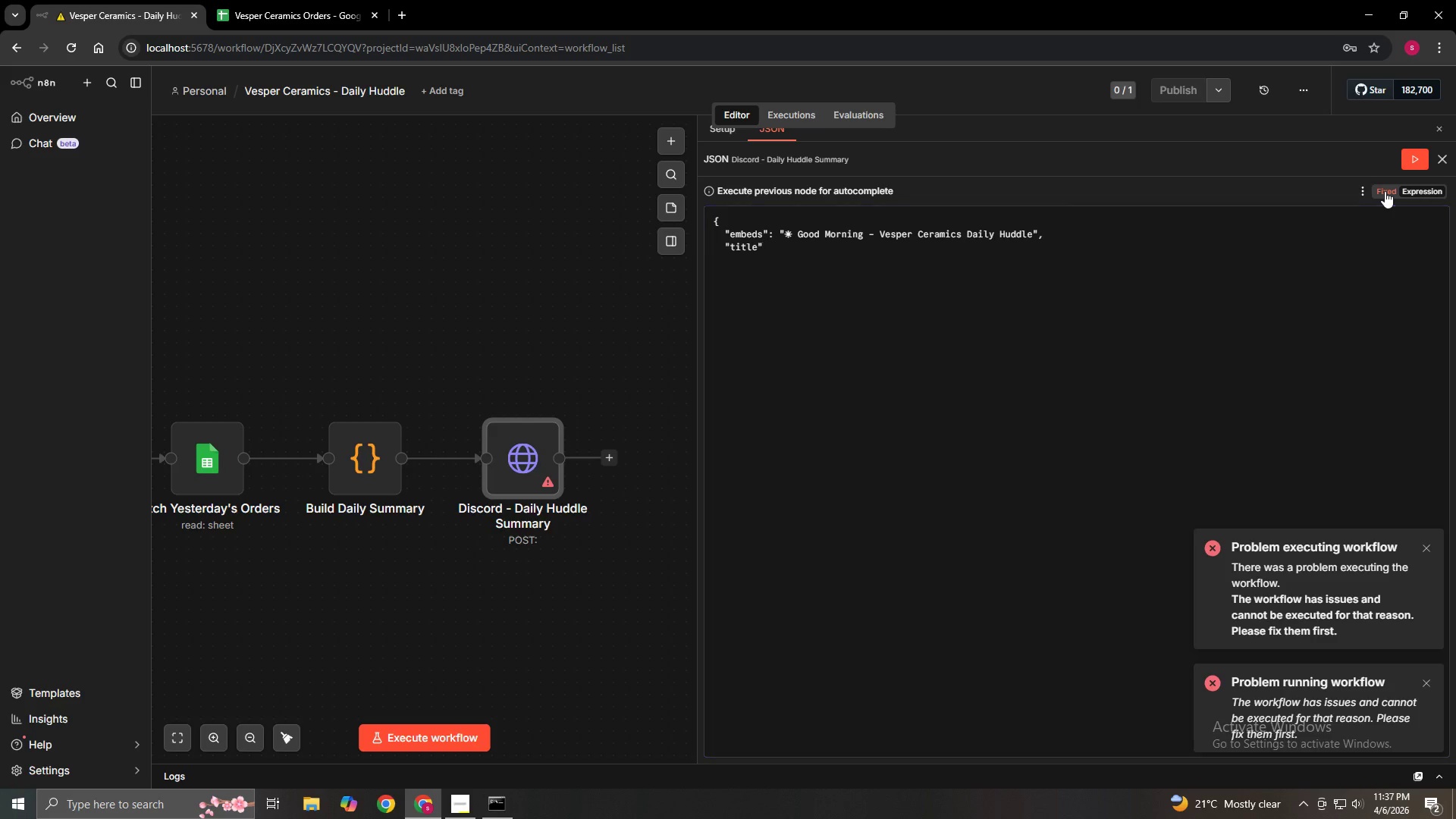 
double_click([1385, 191])
 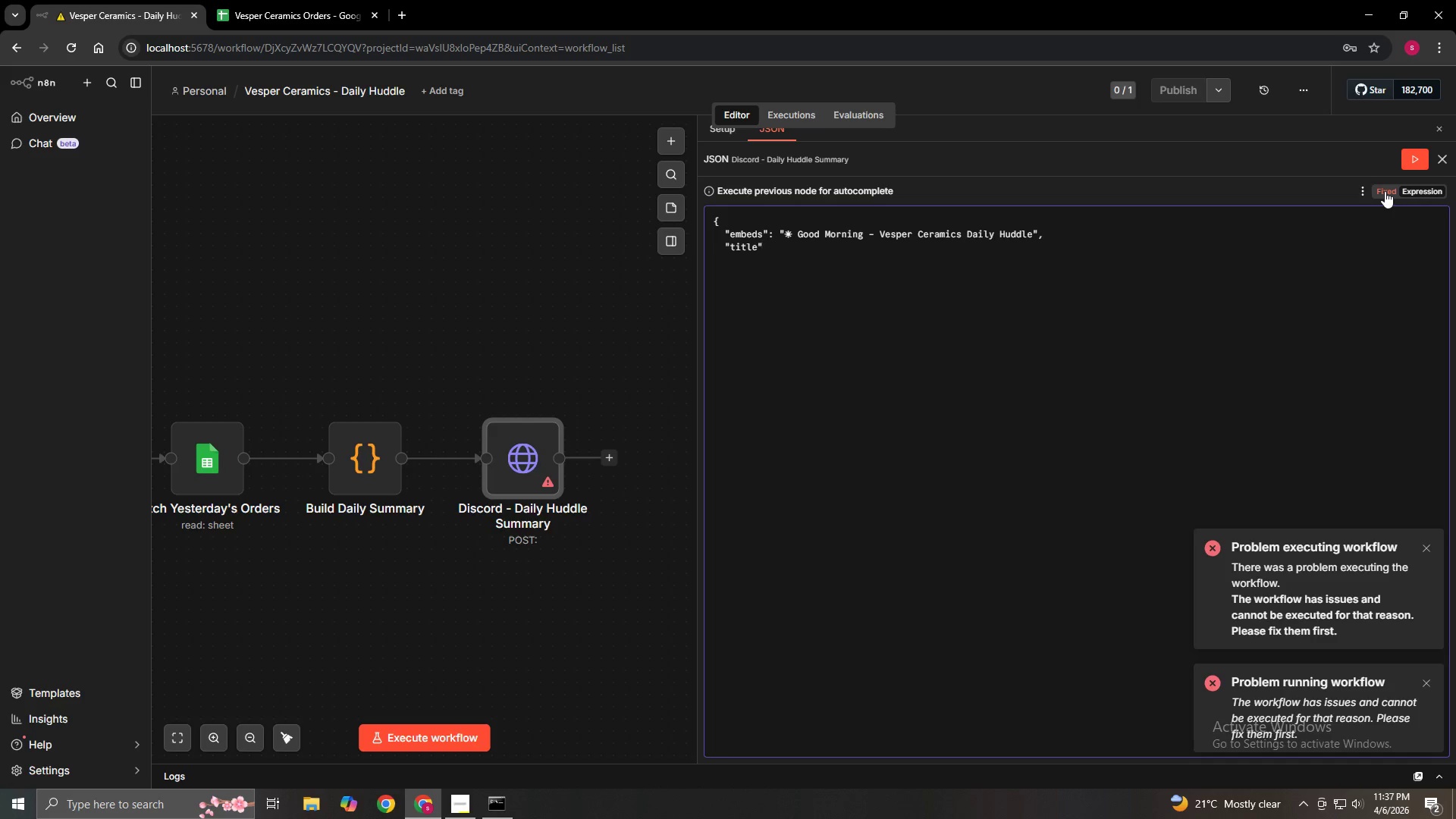 
triple_click([1385, 191])
 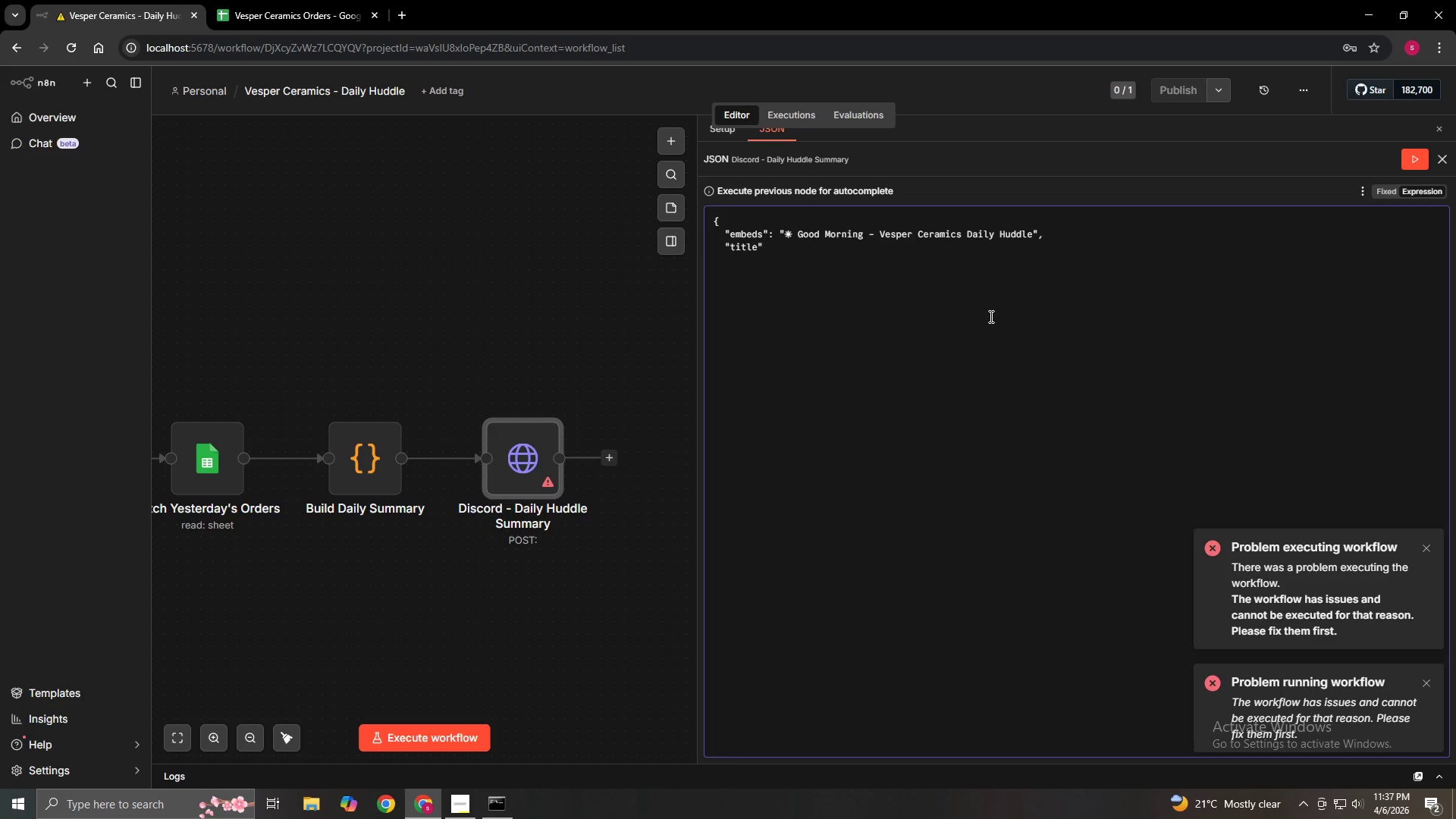 
left_click([990, 316])
 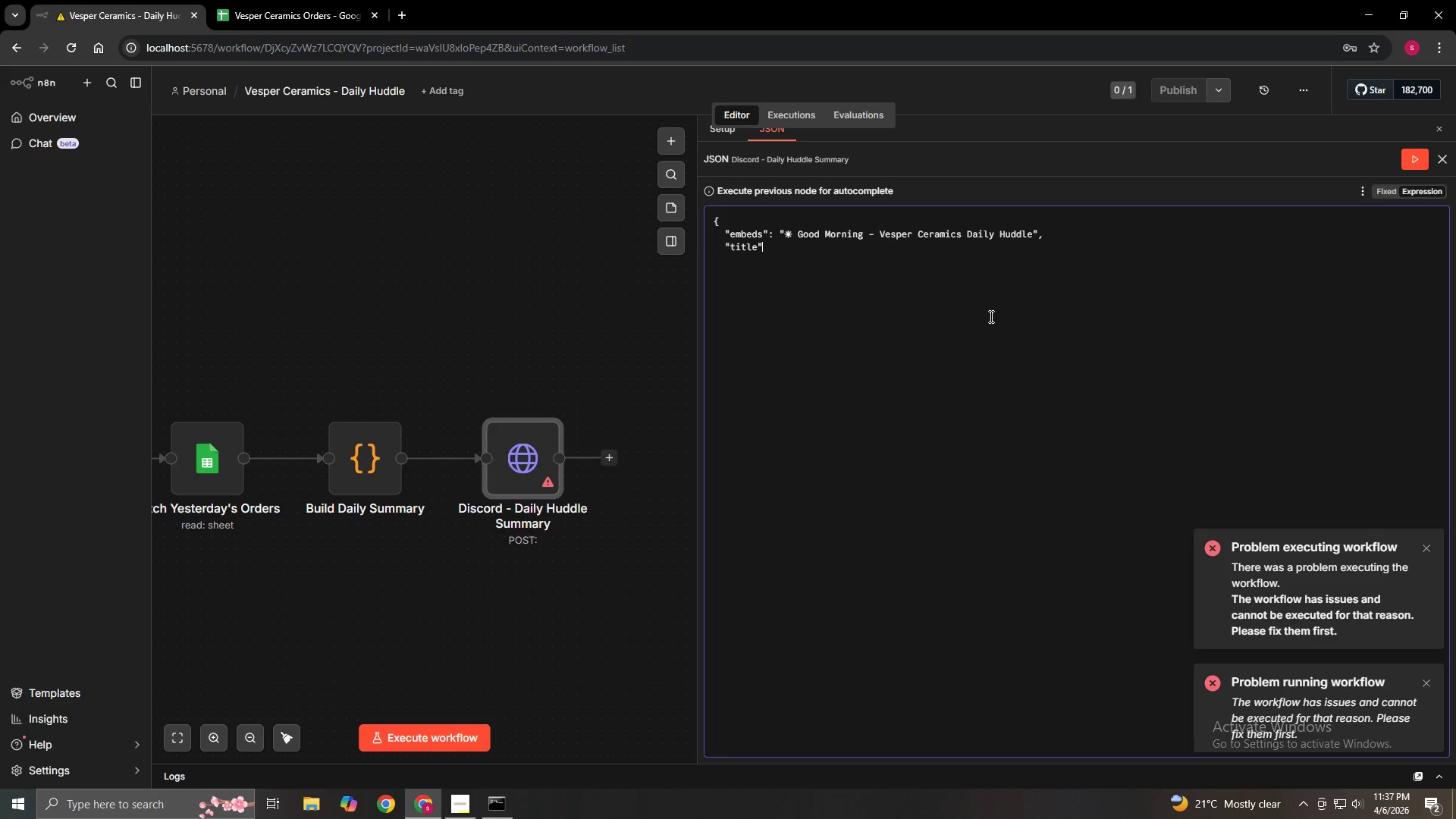 
wait(10.66)
 